 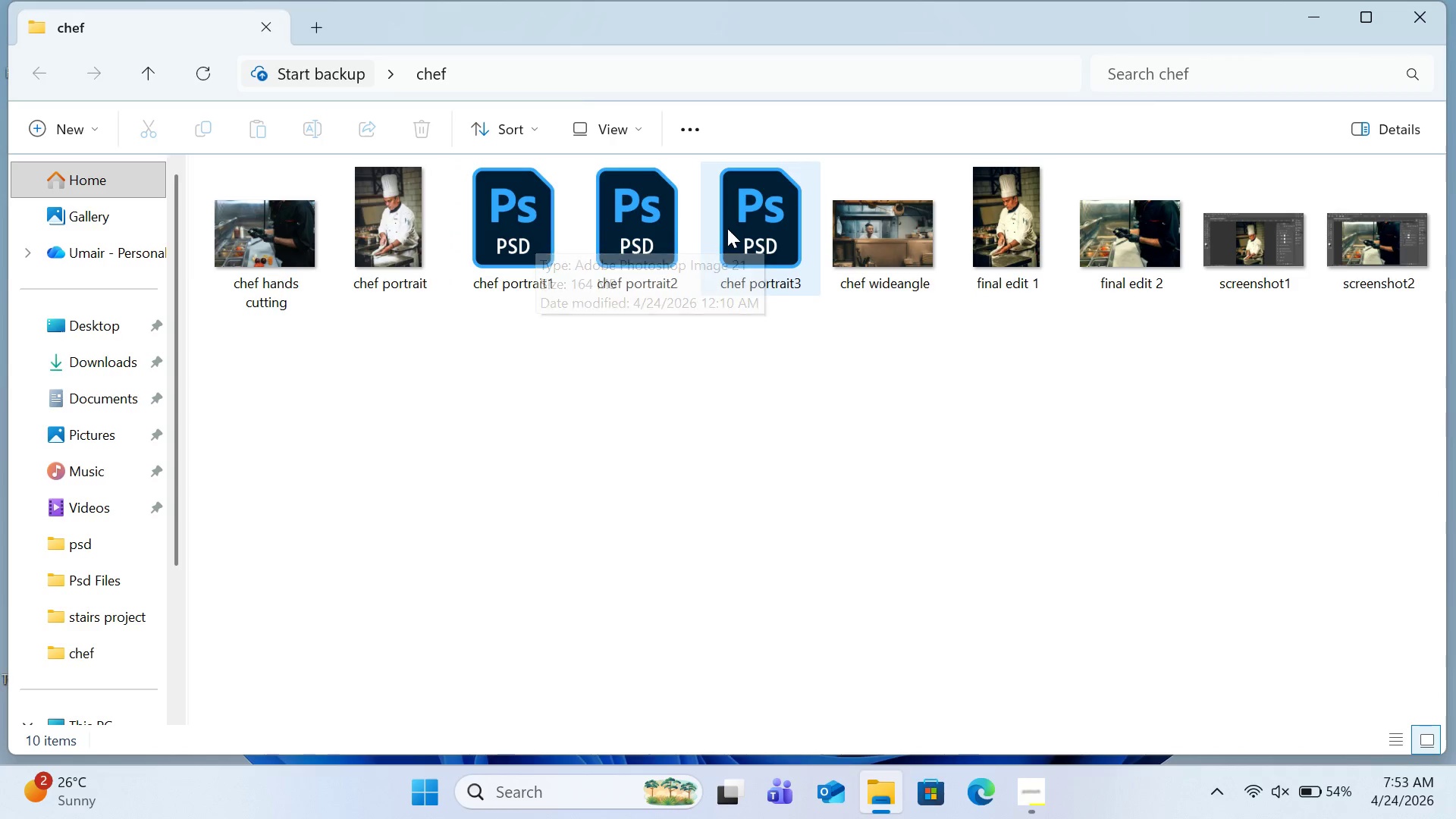 
double_click([736, 228])
 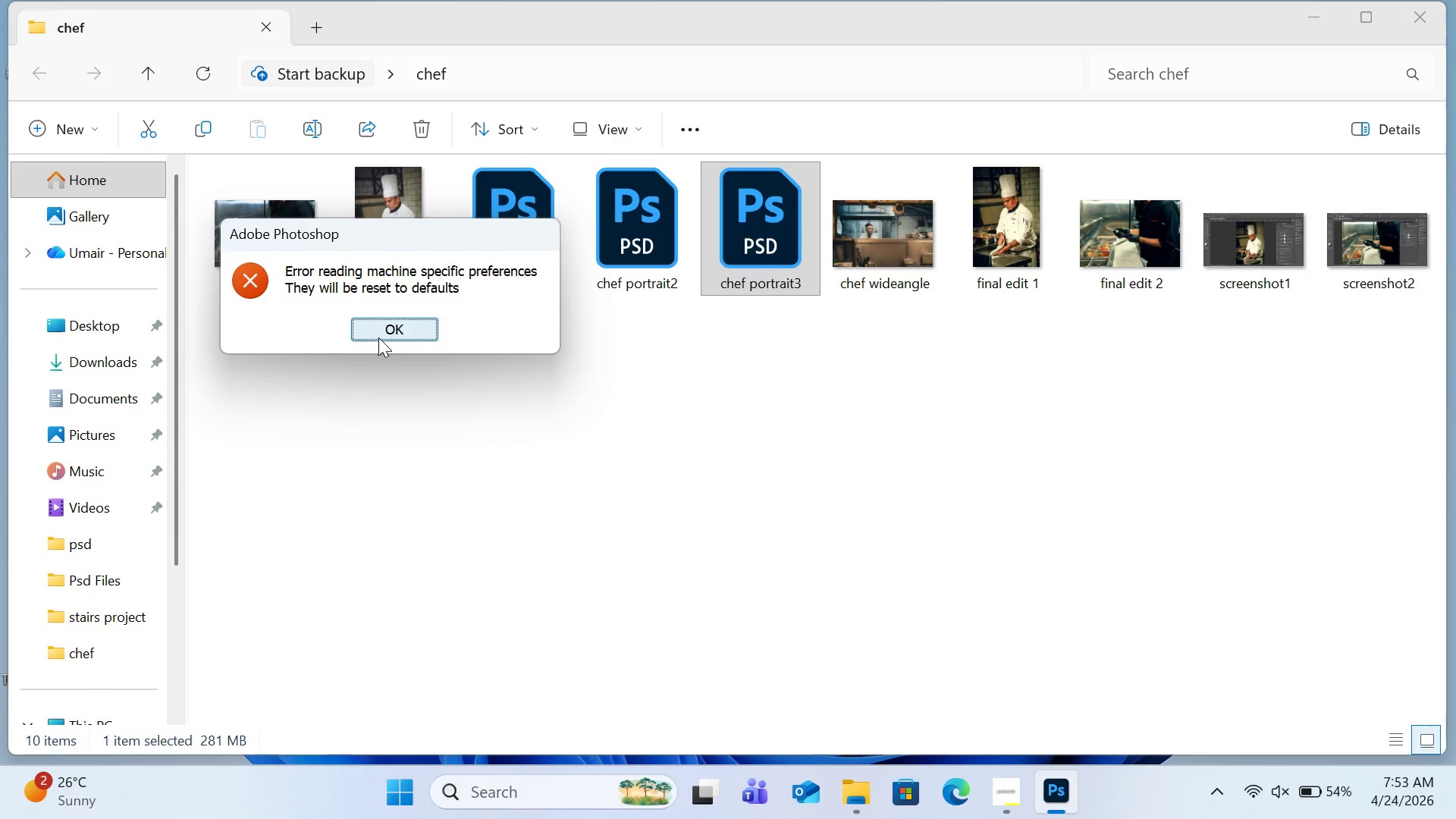 
wait(7.59)
 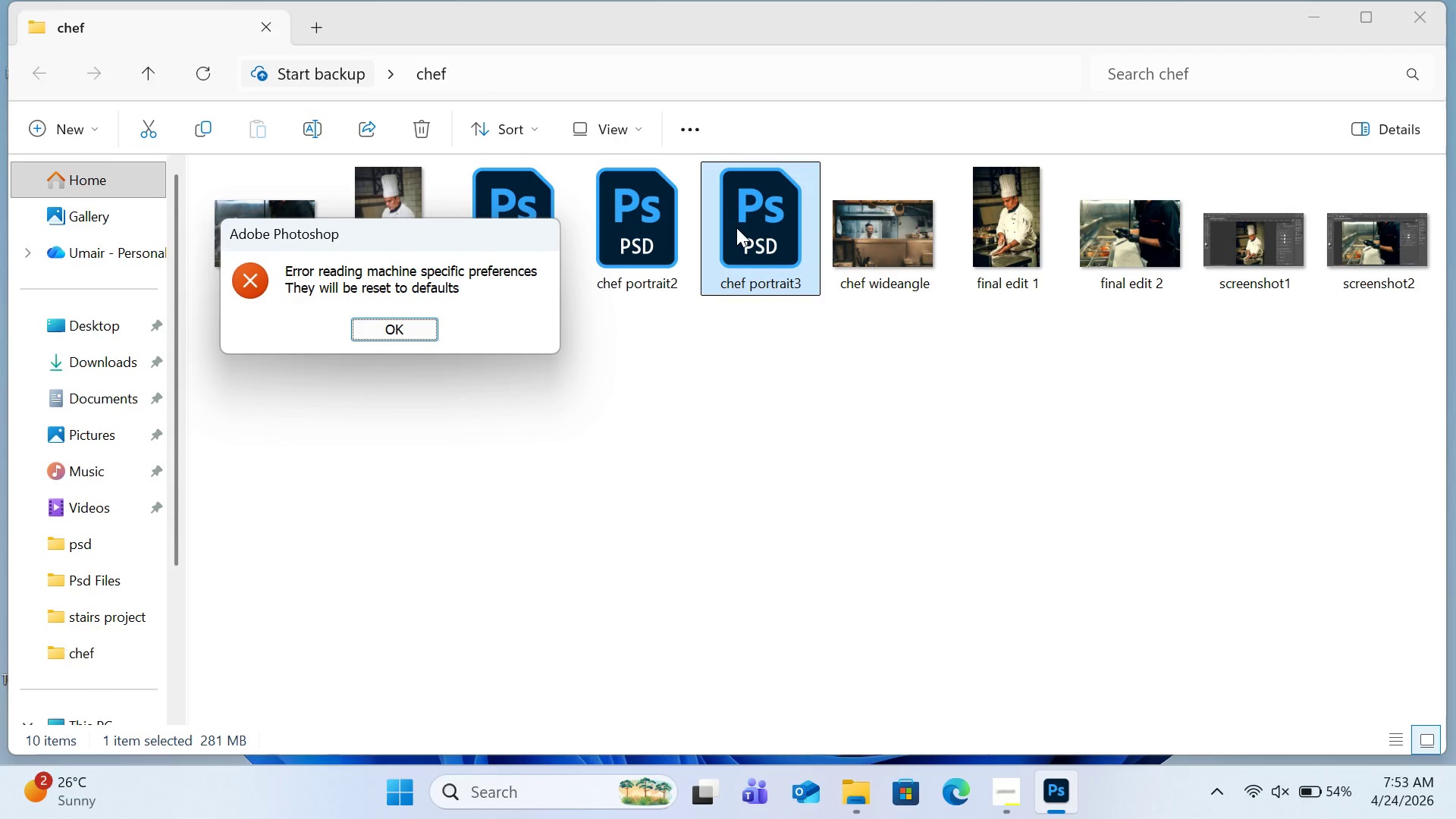 
left_click([378, 337])
 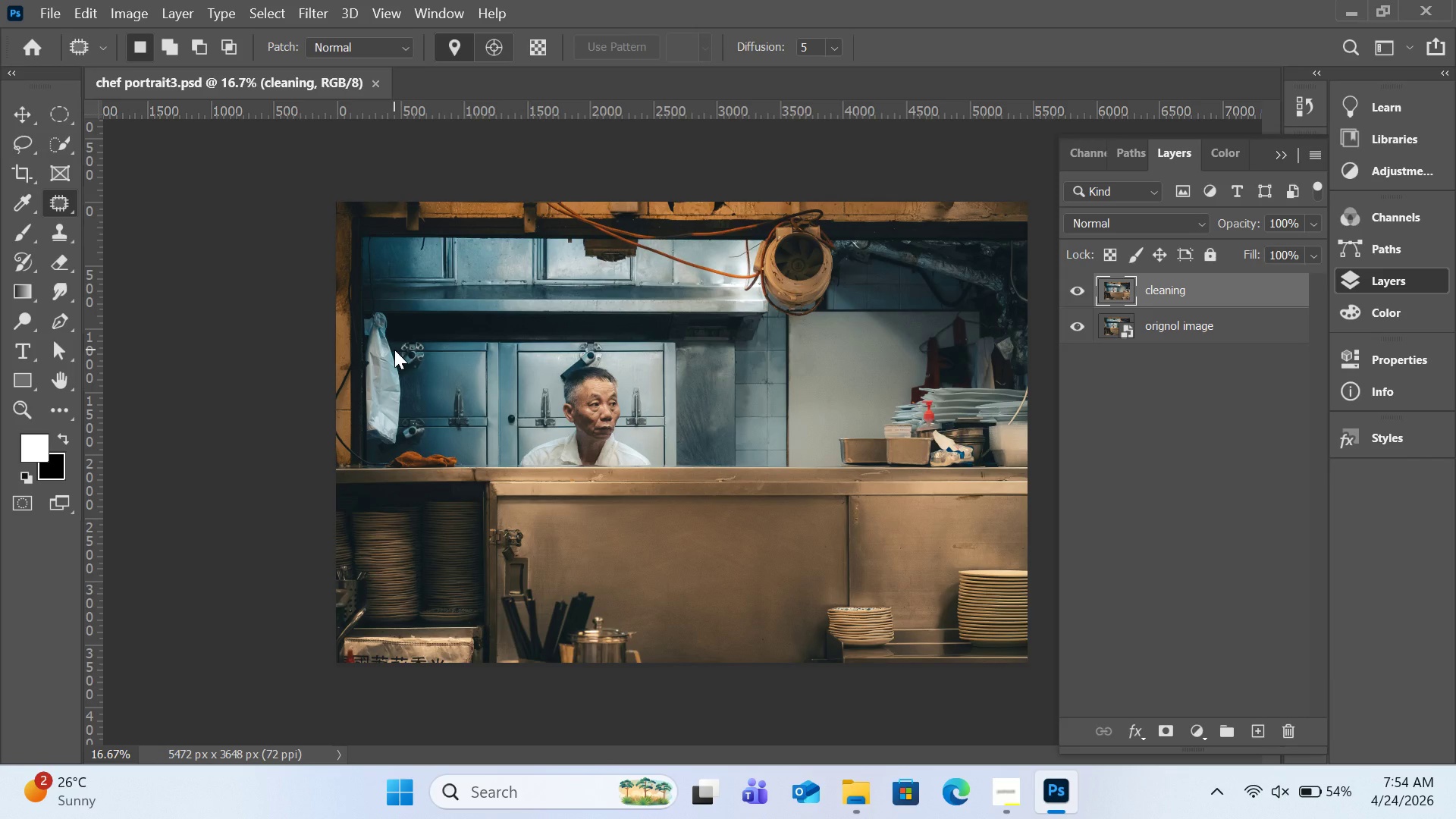 
wait(32.25)
 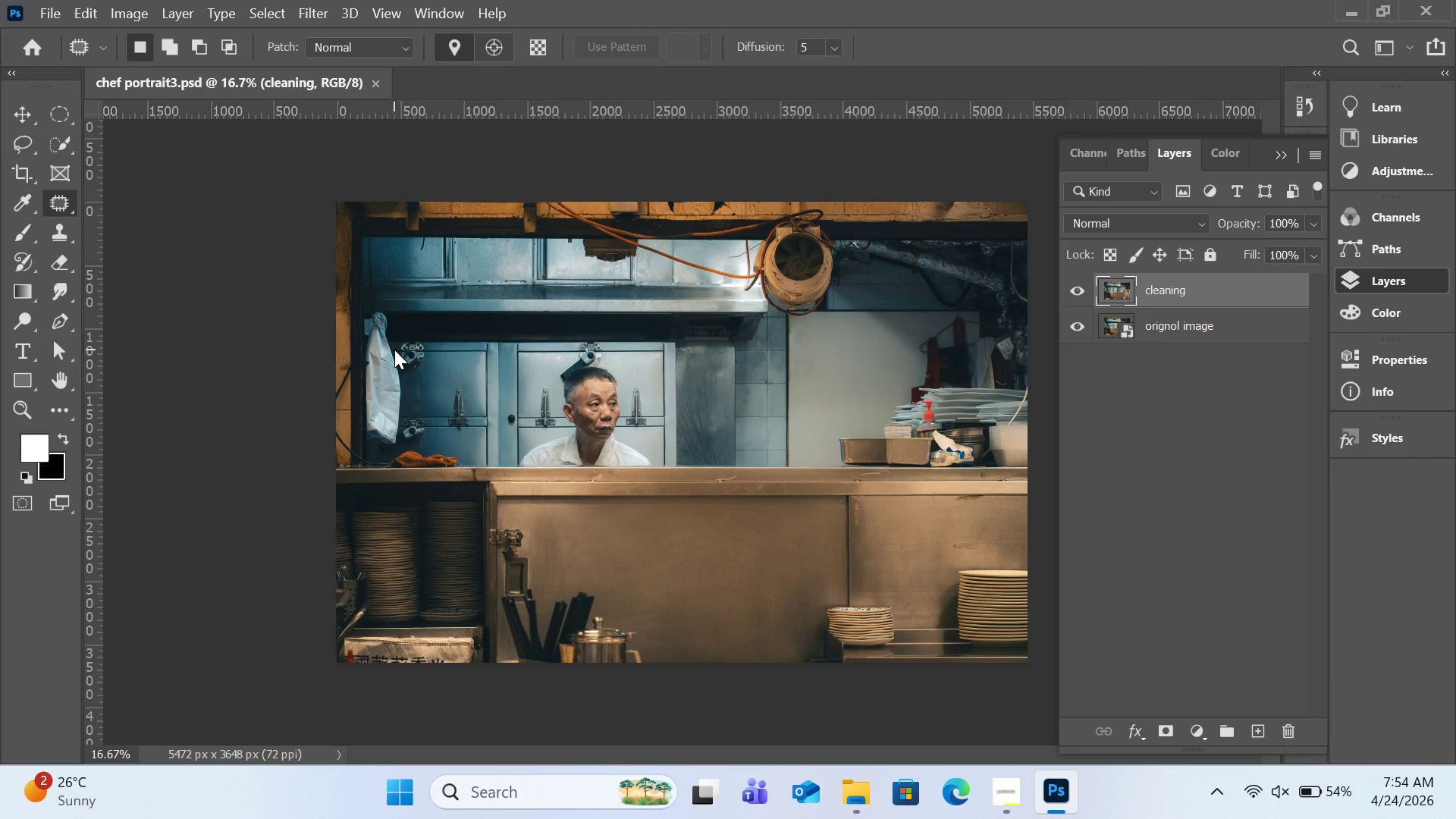 
key(Control+Equal)
 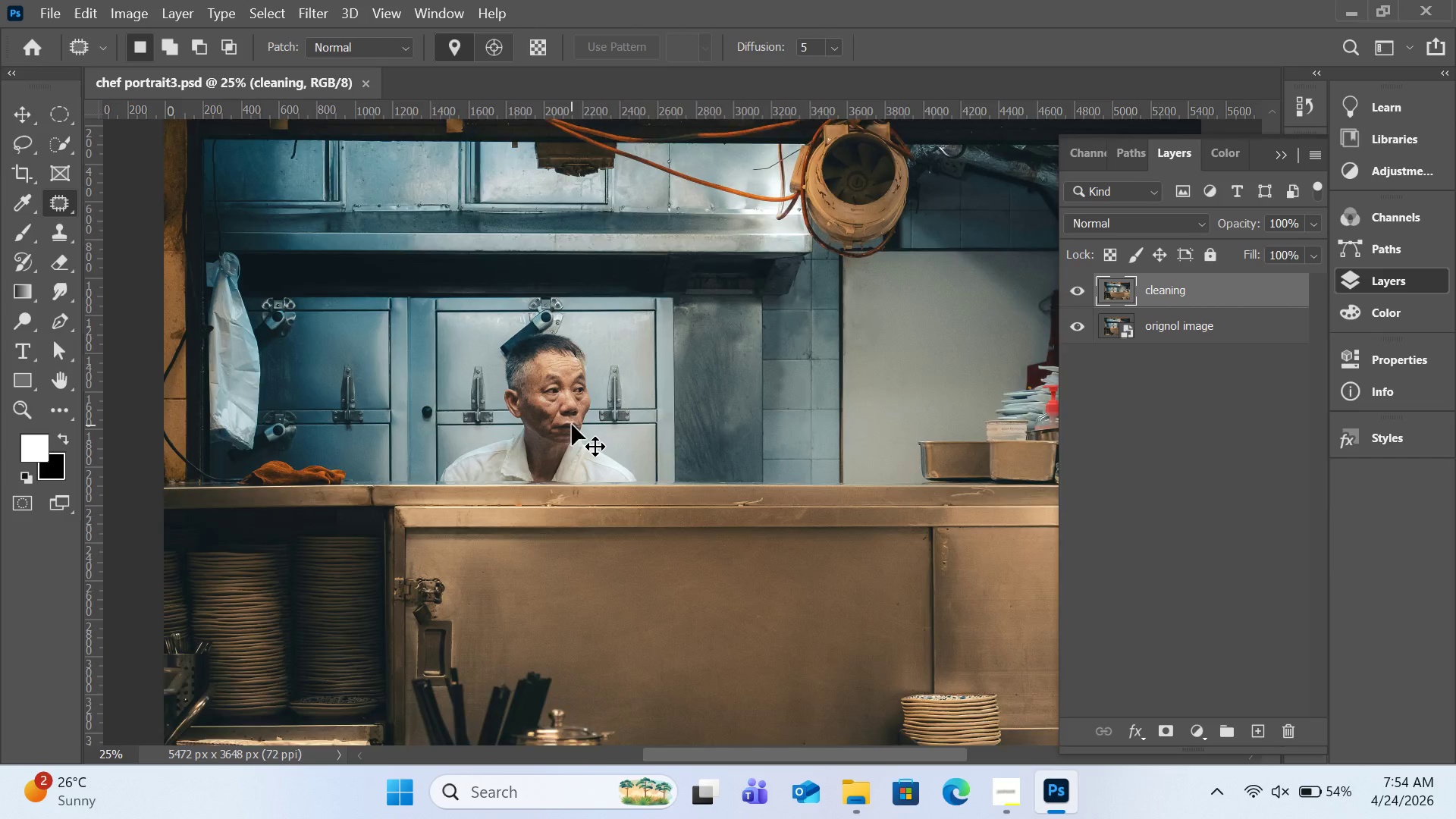 
key(Control+Equal)
 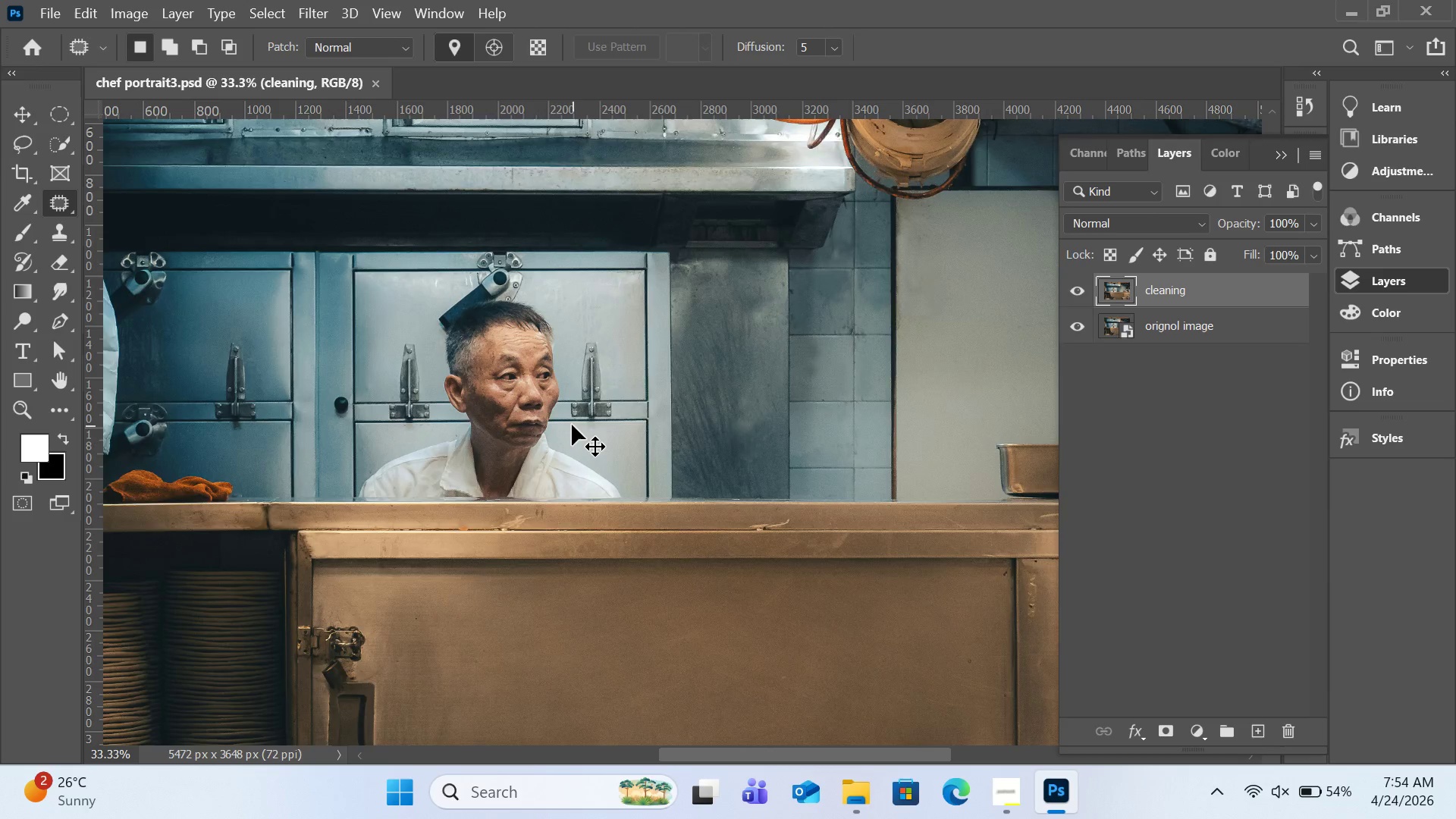 
key(Control+Equal)
 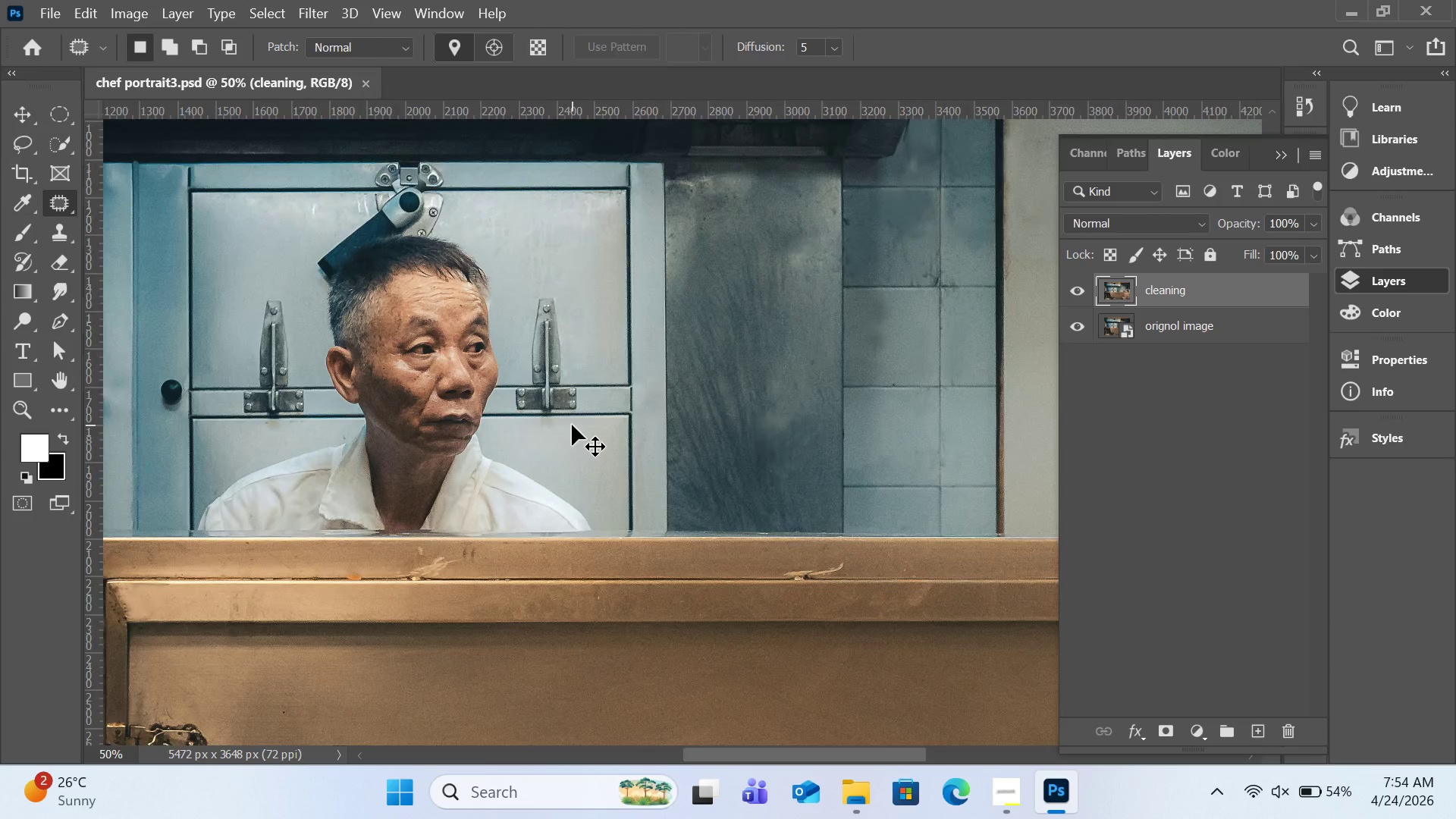 
key(Control+Equal)
 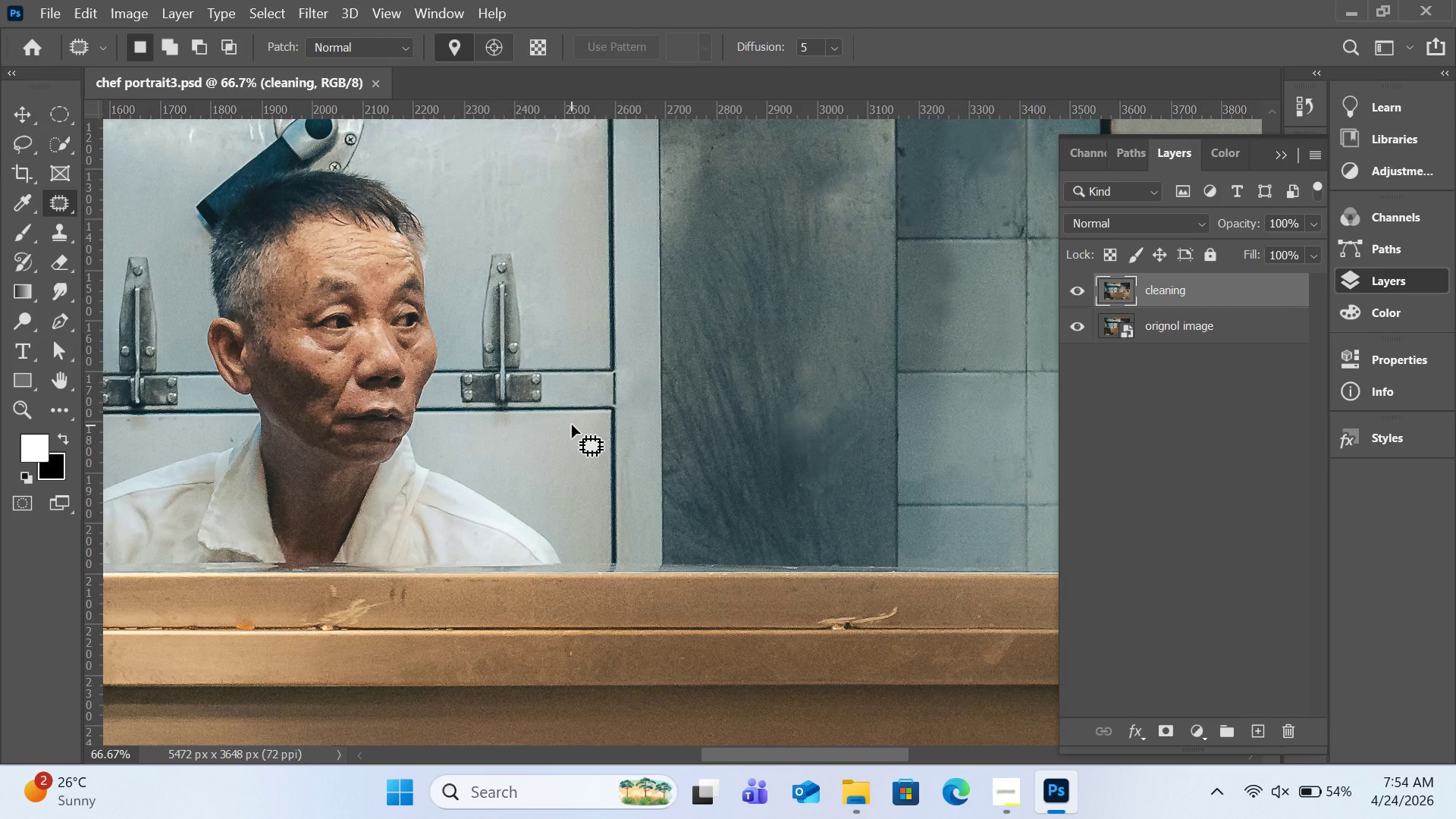 
key(Control+Equal)
 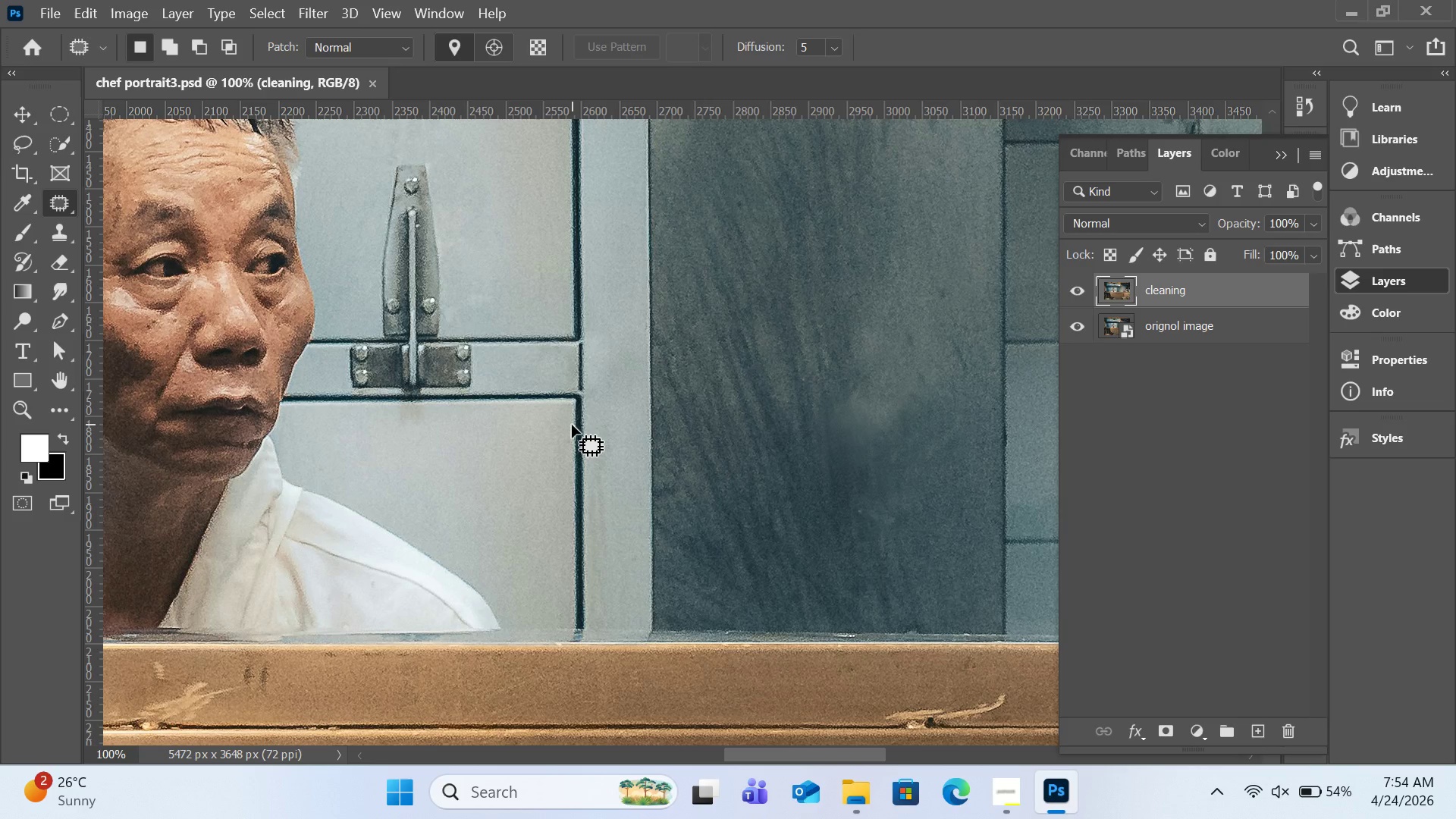 
key(H)
 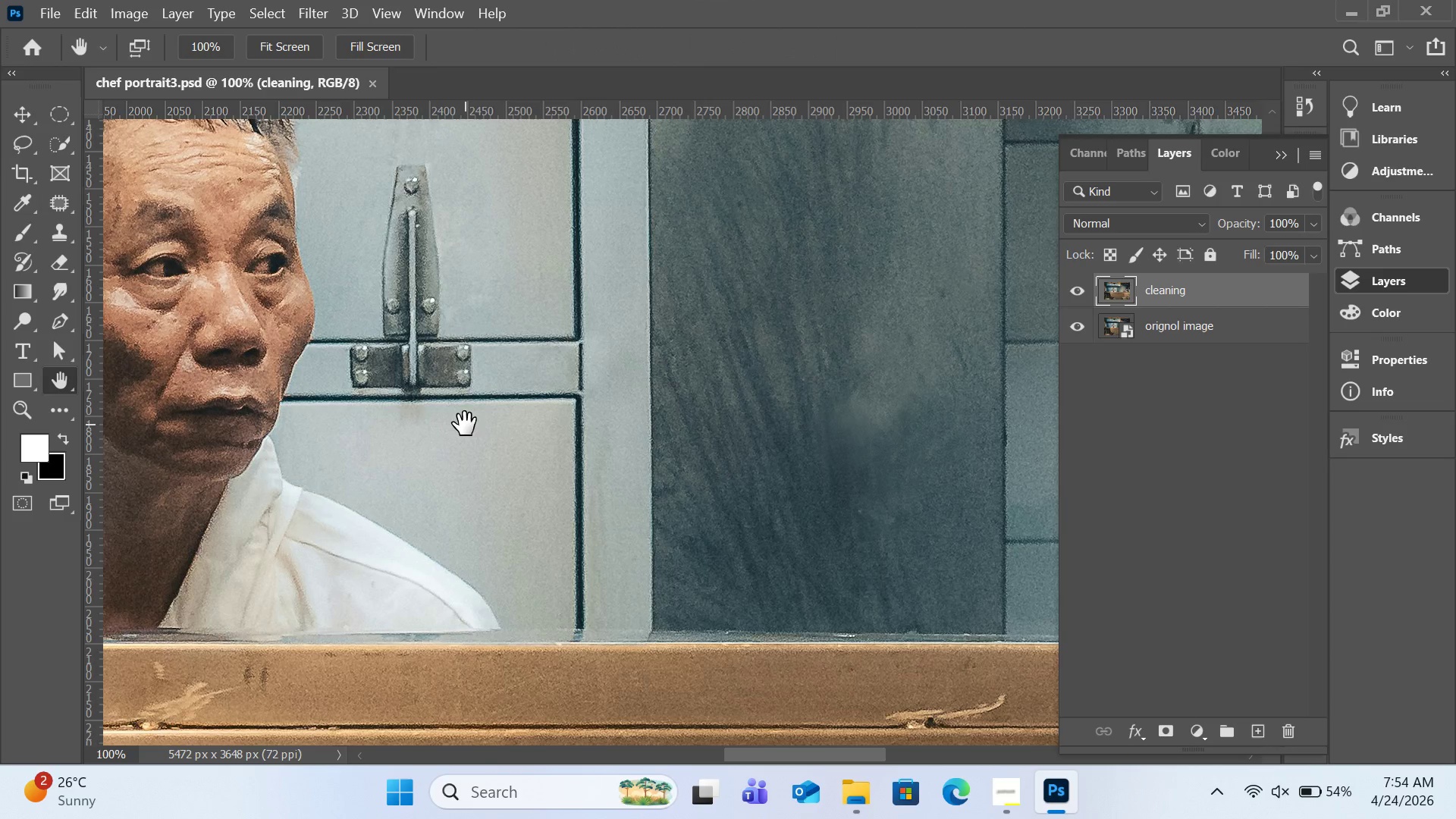 
left_click_drag(start_coordinate=[465, 424], to_coordinate=[875, 309])
 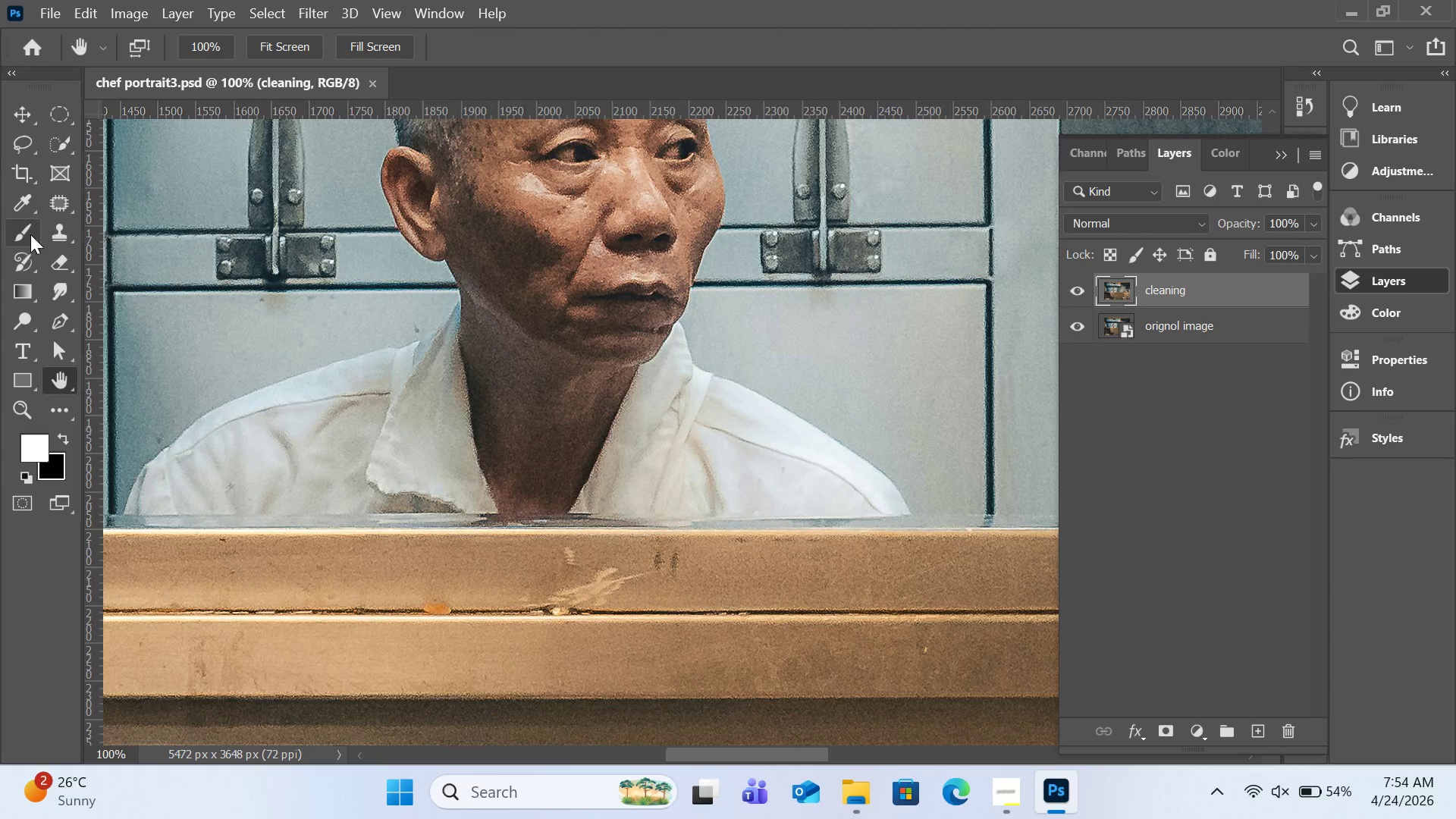 
left_click([47, 230])
 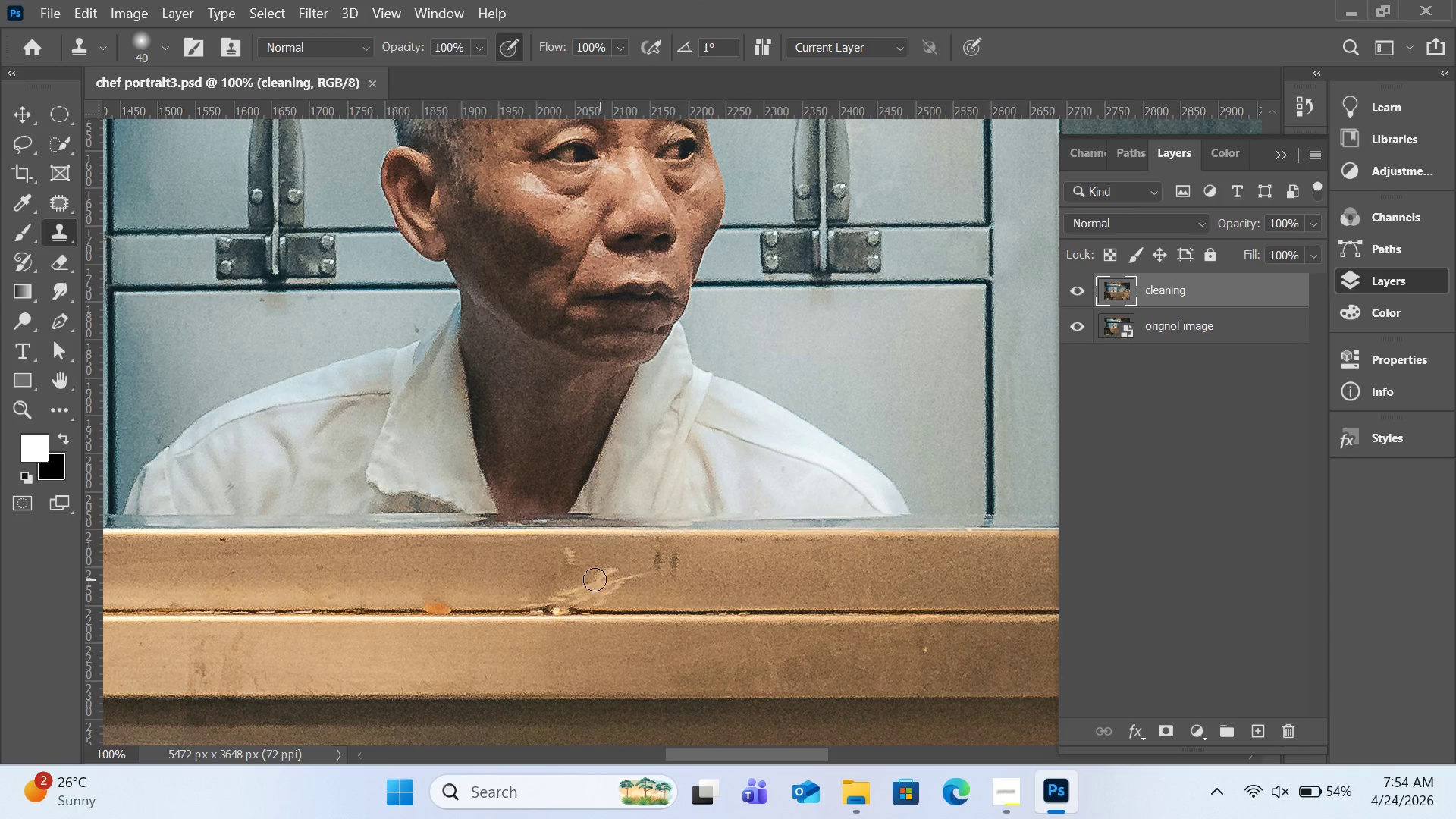 
hold_key(key=AltLeft, duration=2.11)
left_click([537, 570])
 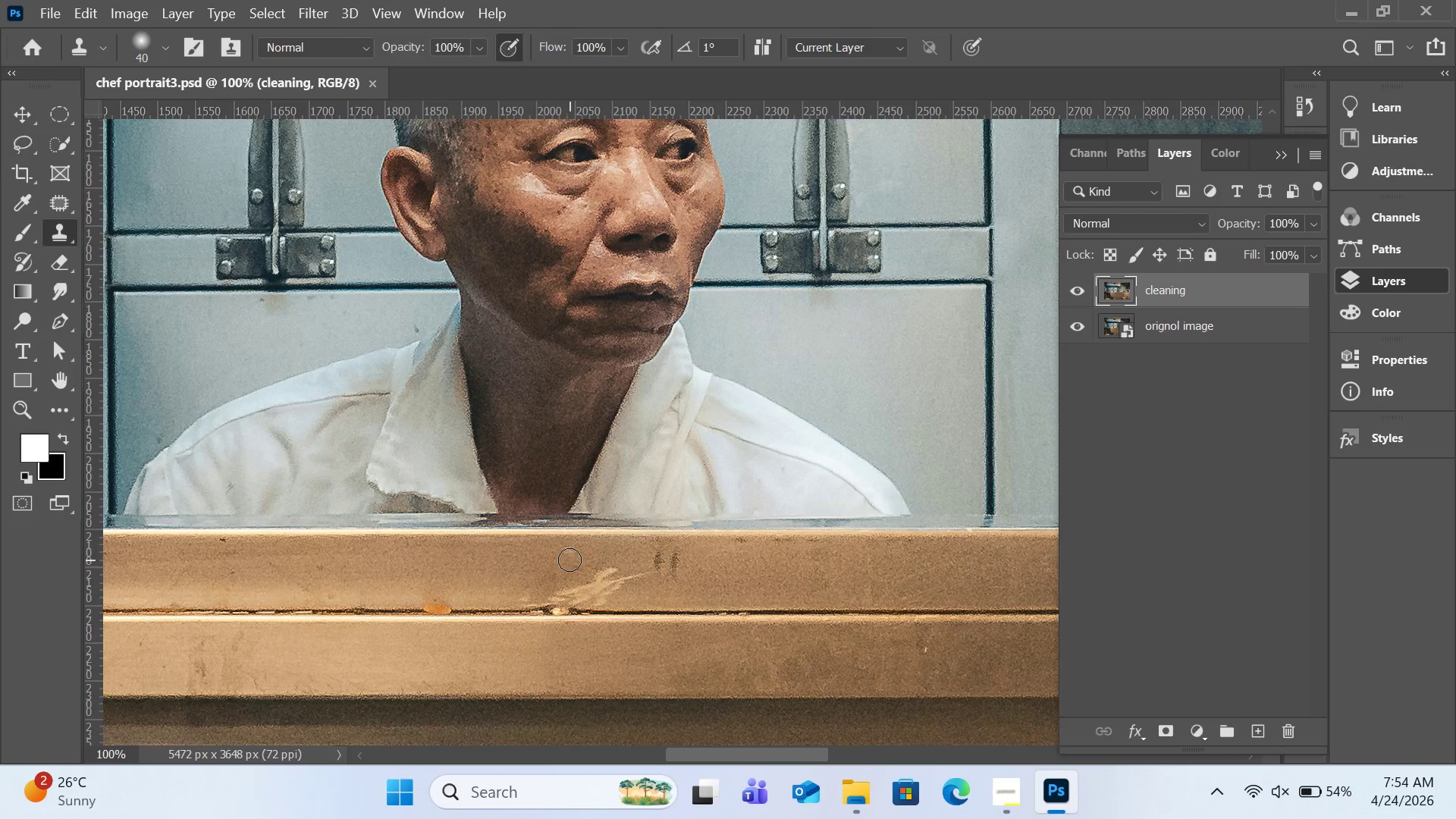 
left_click_drag(start_coordinate=[570, 560], to_coordinate=[569, 555])
 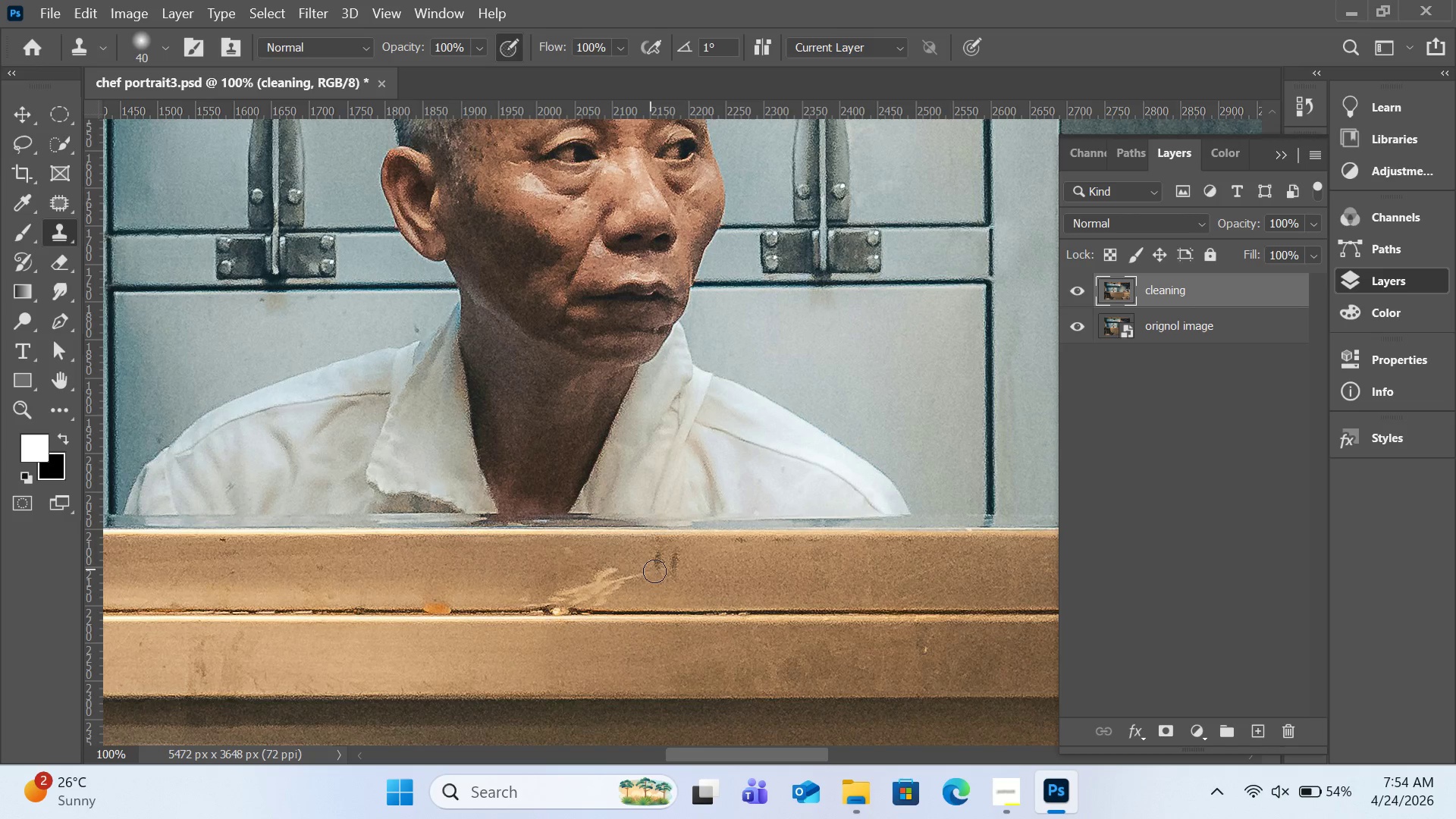 
hold_key(key=AltLeft, duration=1.25)
left_click([694, 582])
 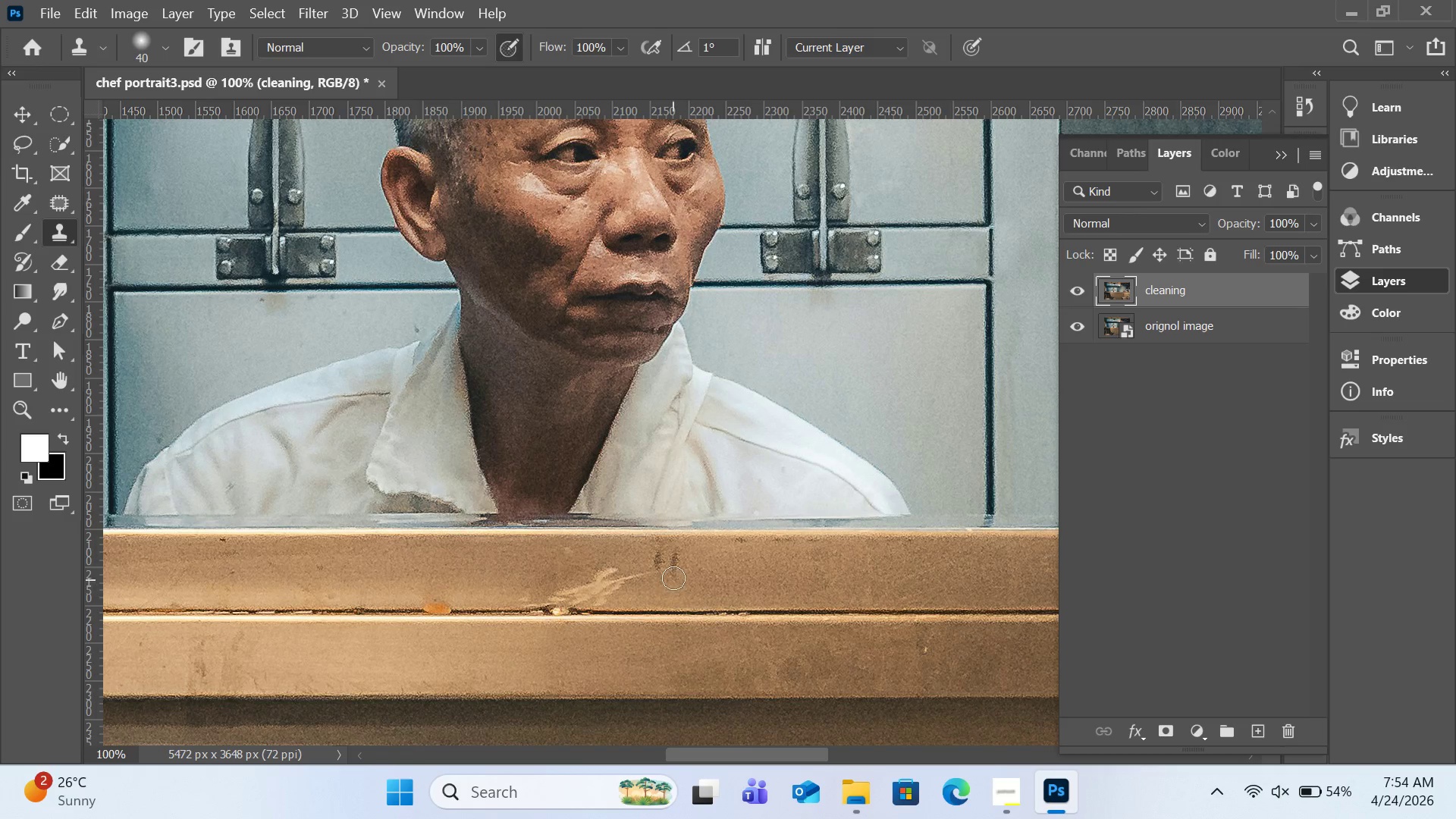 
left_click_drag(start_coordinate=[673, 578], to_coordinate=[675, 556])
 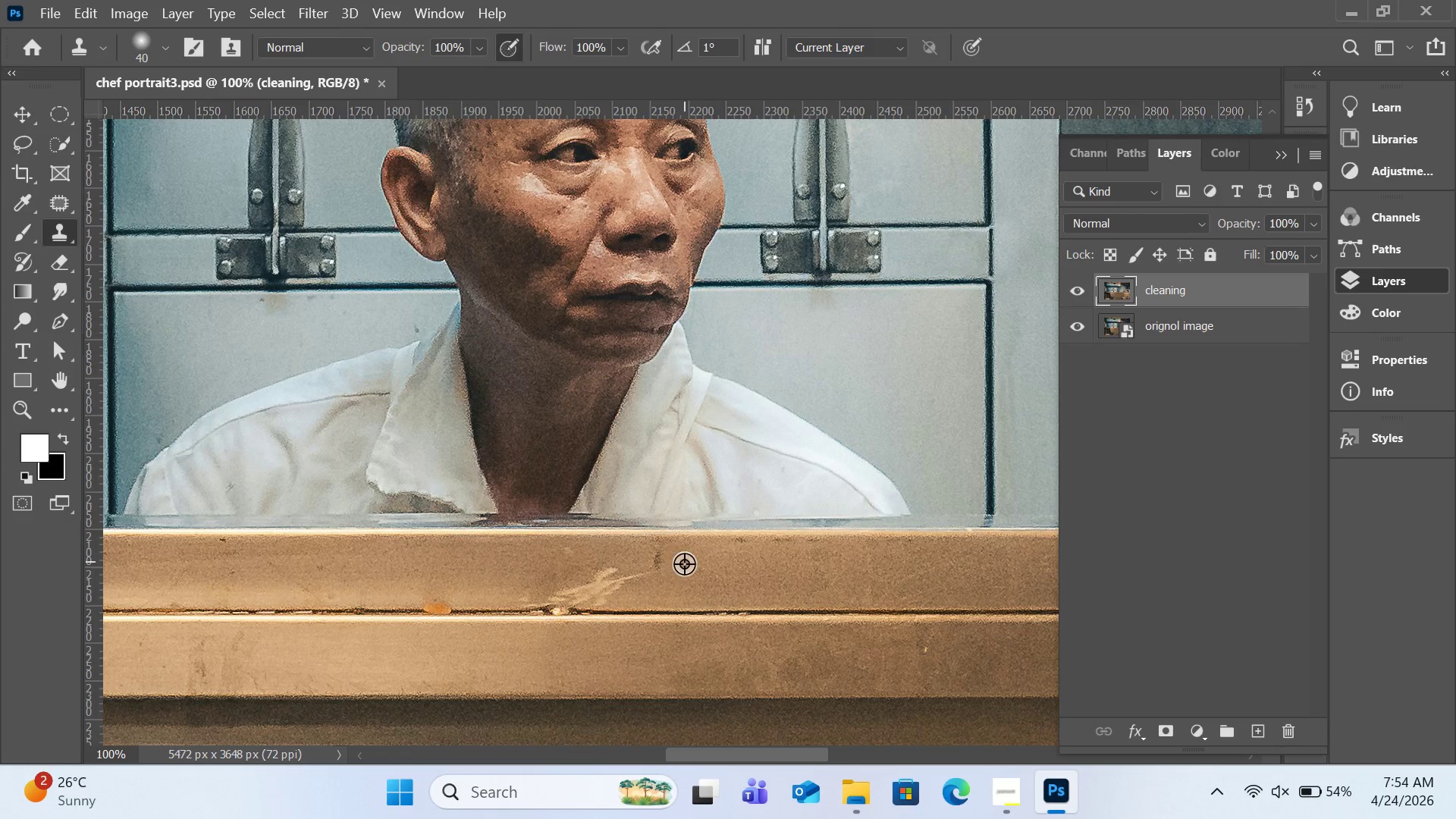 
hold_key(key=AltLeft, duration=0.34)
left_click([684, 563])
 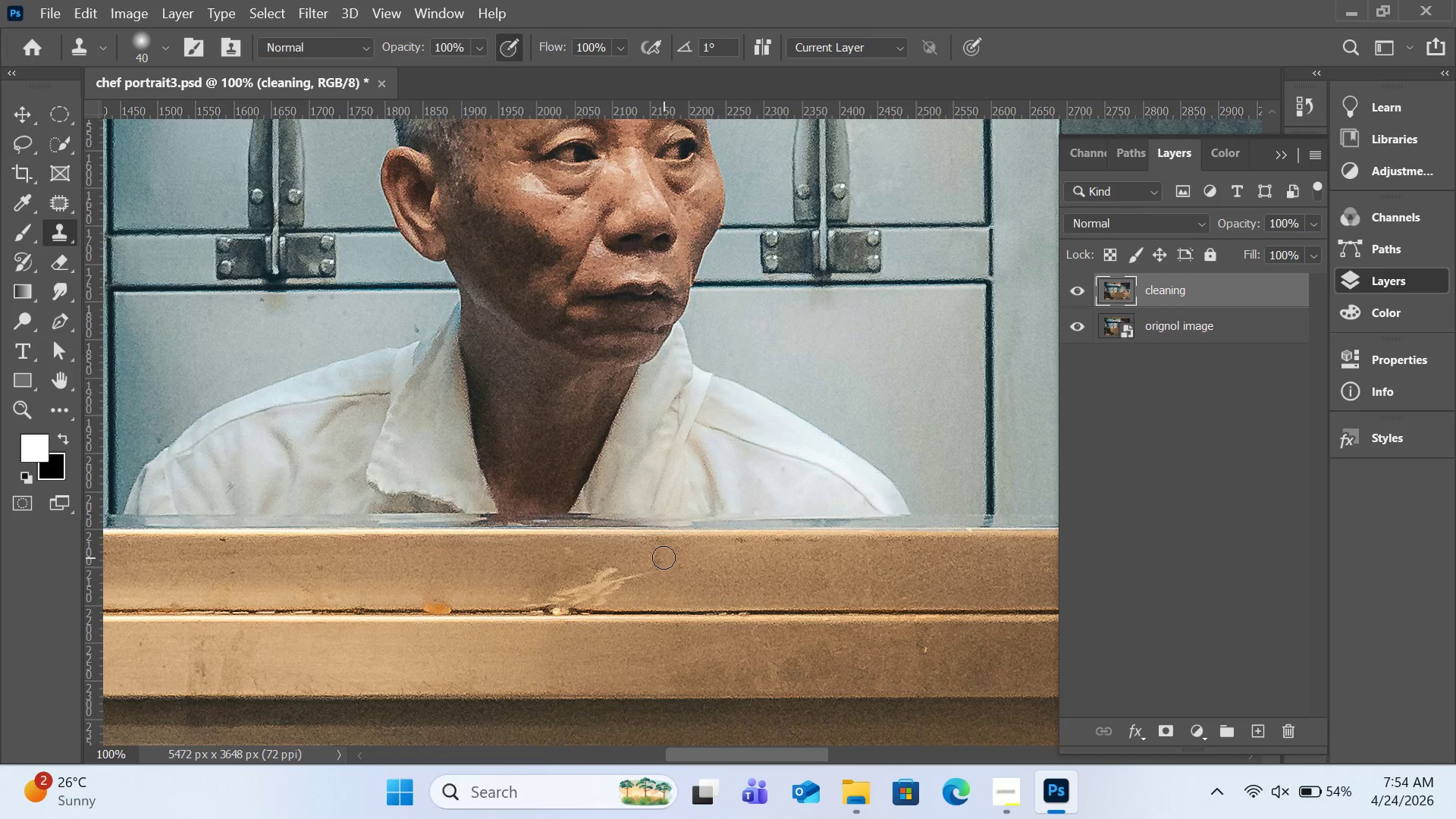 
left_click_drag(start_coordinate=[664, 557], to_coordinate=[648, 567])
 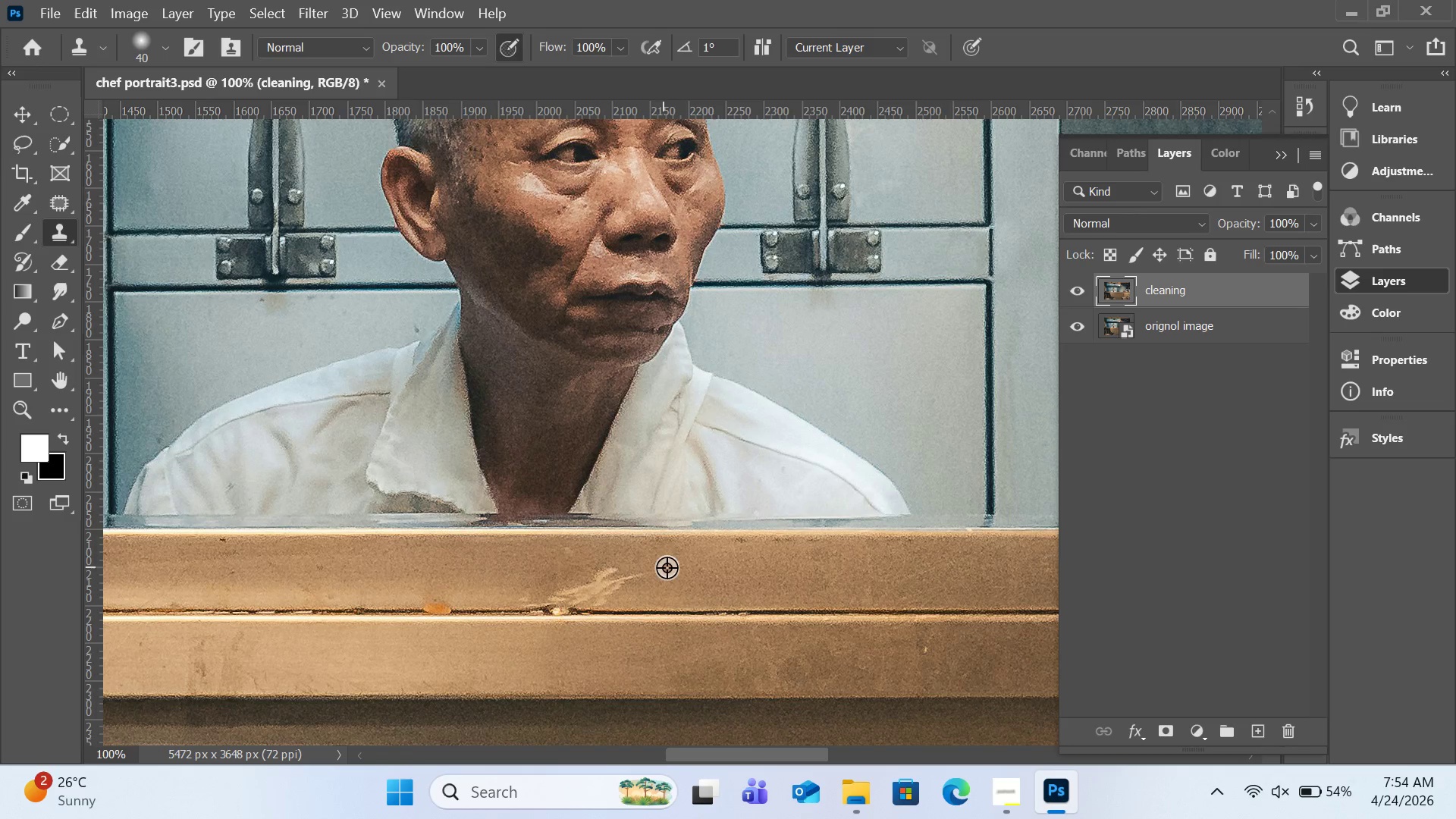 
hold_key(key=AltLeft, duration=0.36)
 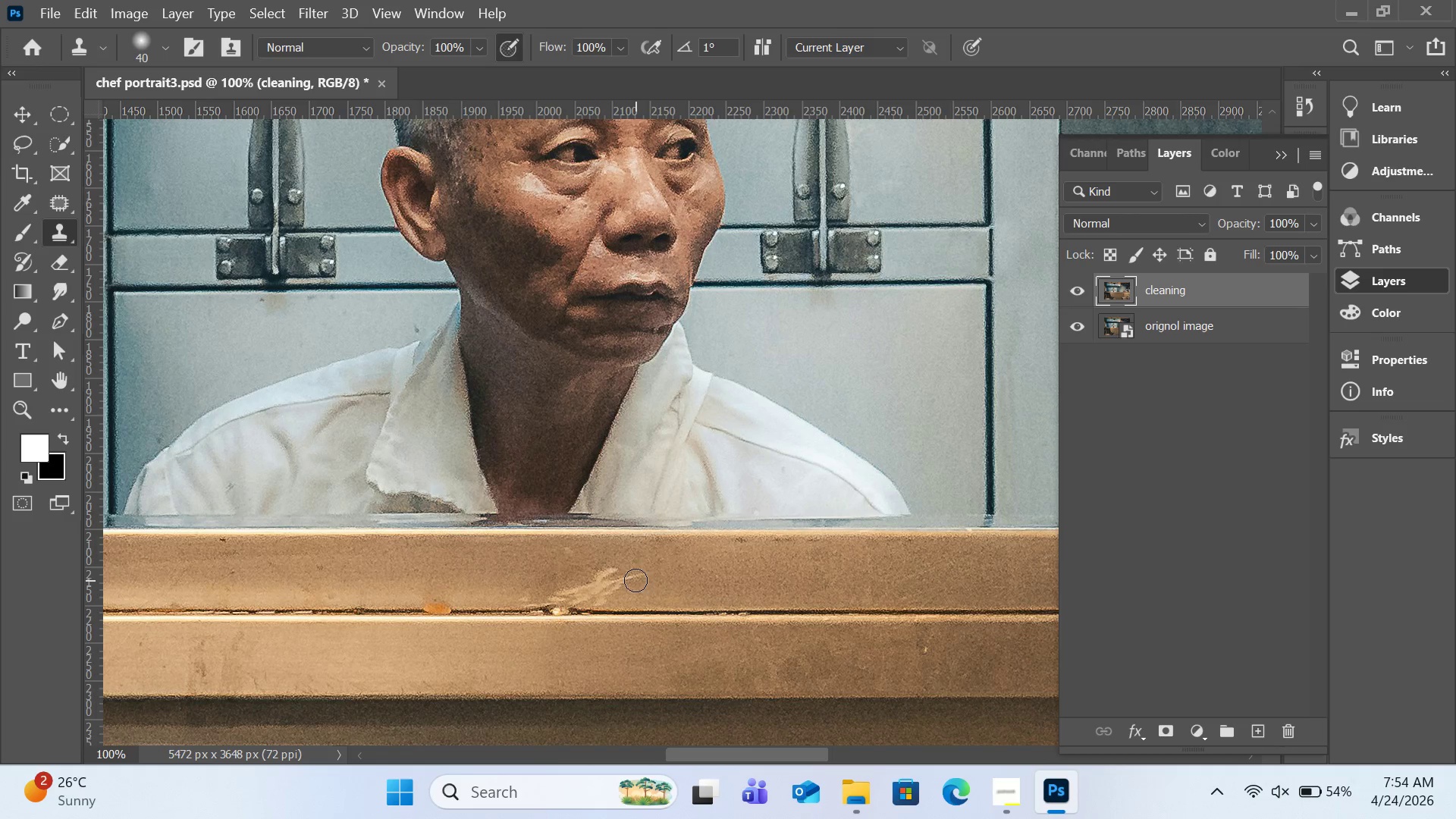 
left_click_drag(start_coordinate=[635, 580], to_coordinate=[610, 583])
 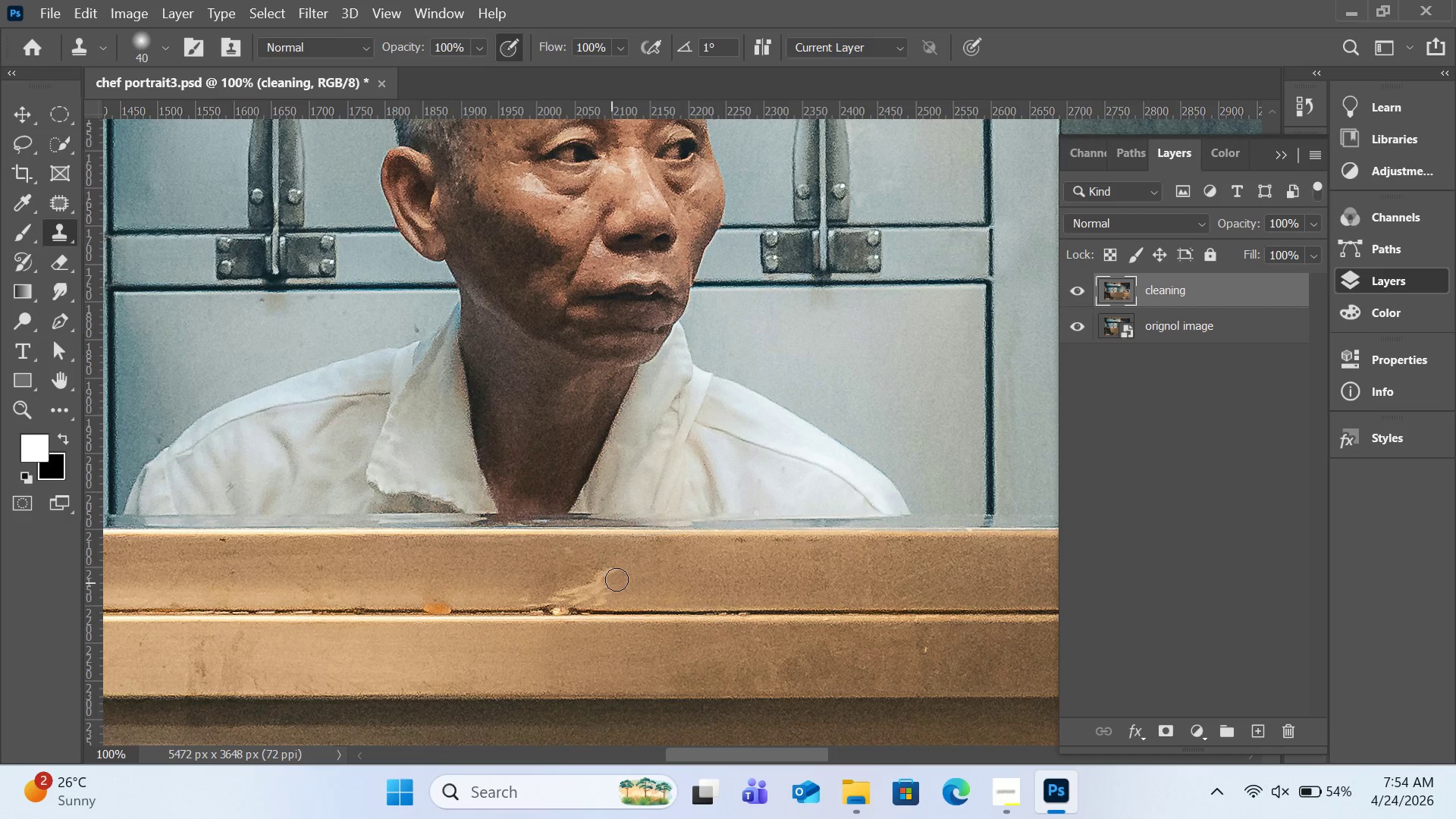 
hold_key(key=AltLeft, duration=0.36)
left_click([647, 576])
 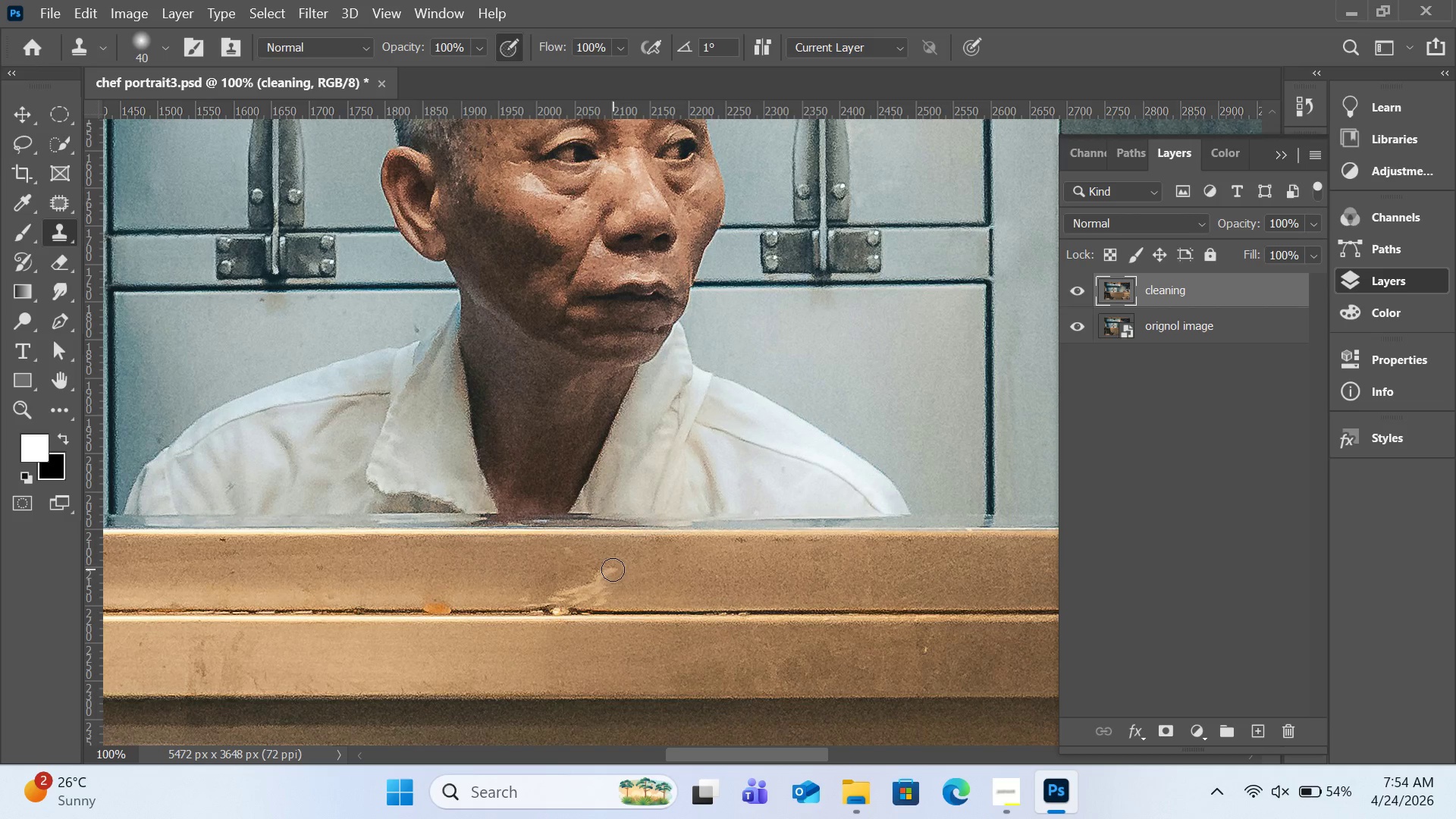 
left_click_drag(start_coordinate=[612, 570], to_coordinate=[588, 589])
 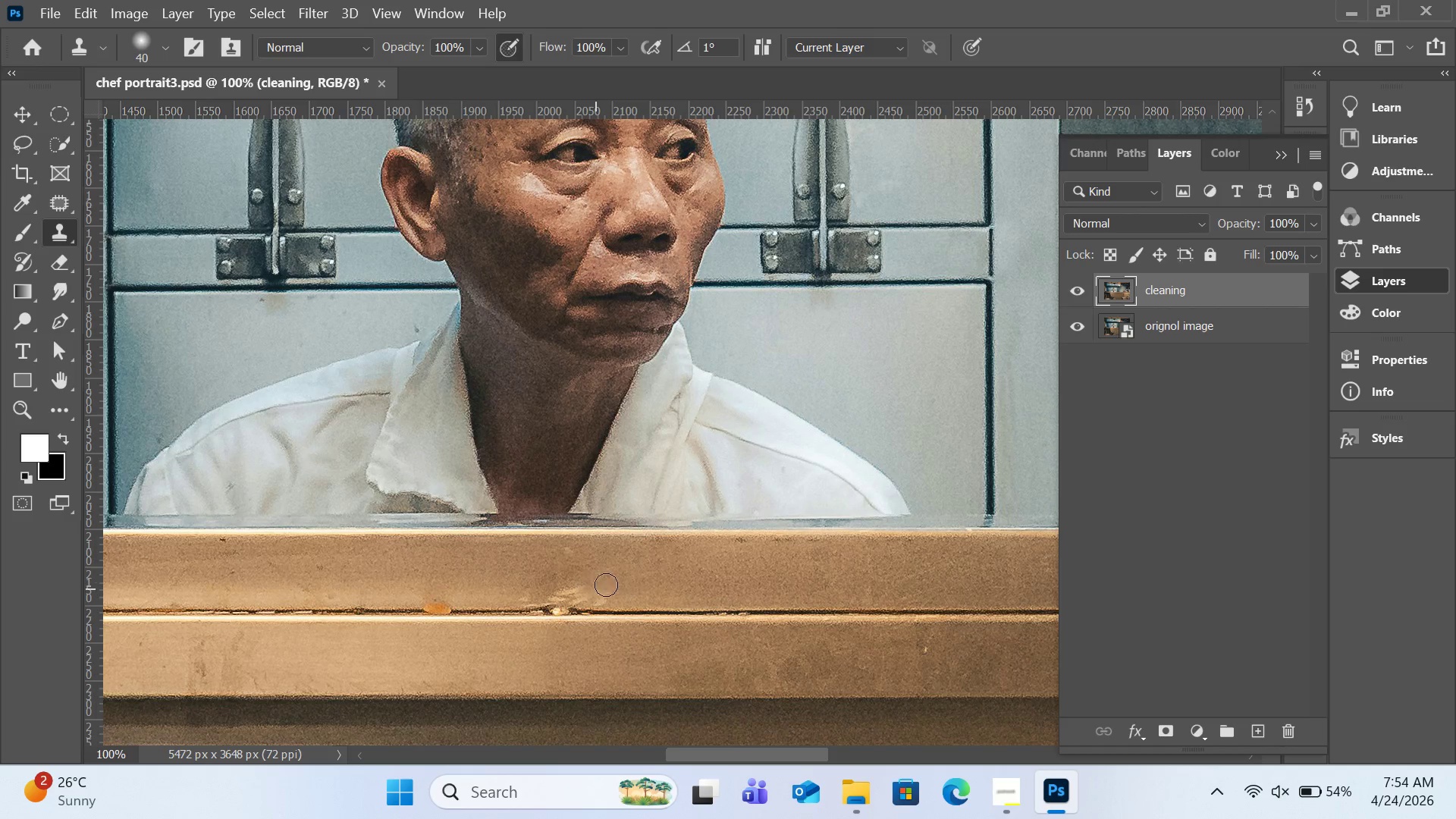 
hold_key(key=AltLeft, duration=0.52)
left_click([640, 581])
 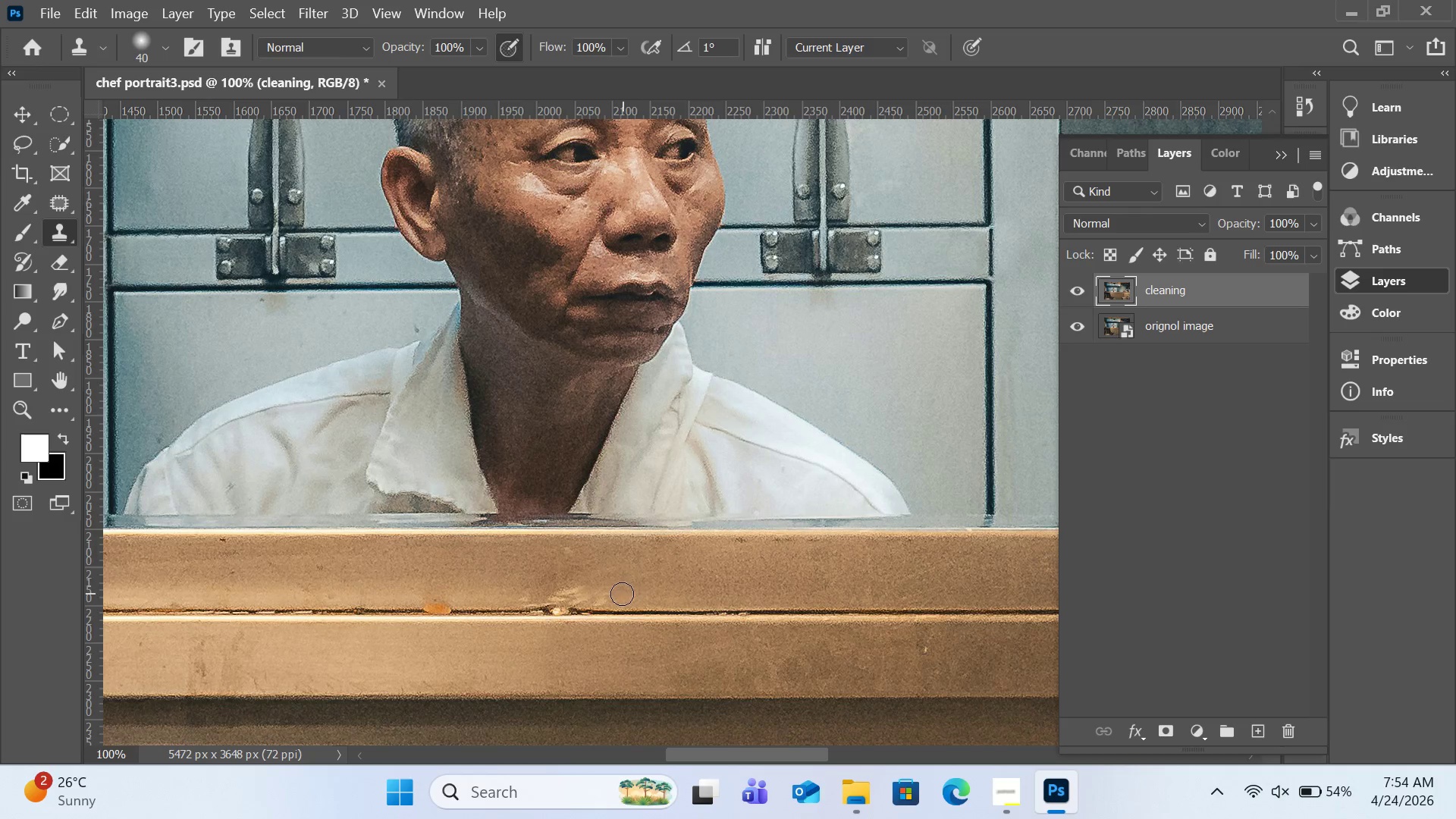 
left_click_drag(start_coordinate=[621, 594], to_coordinate=[584, 598])
 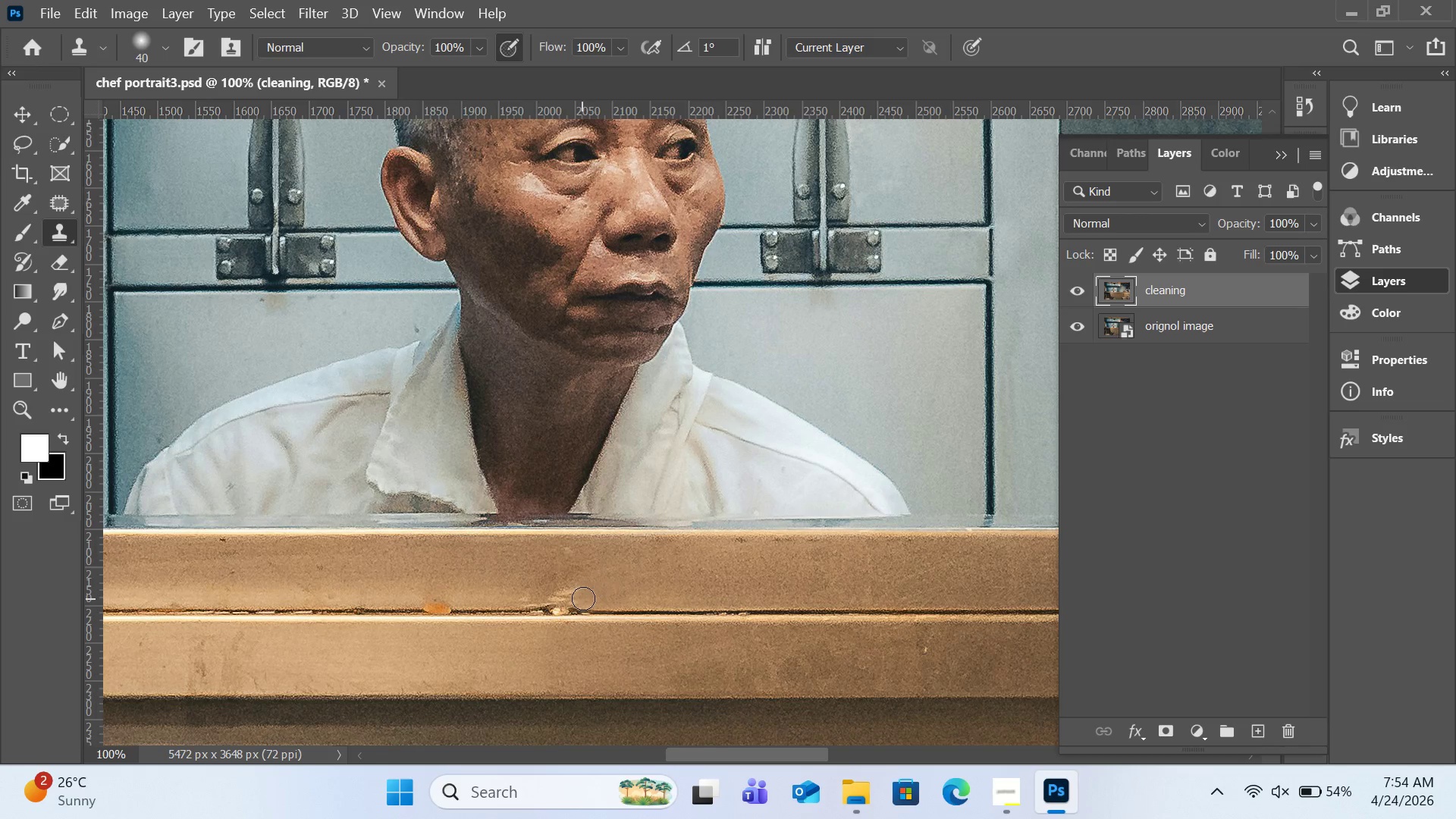 
hold_key(key=AltLeft, duration=0.41)
 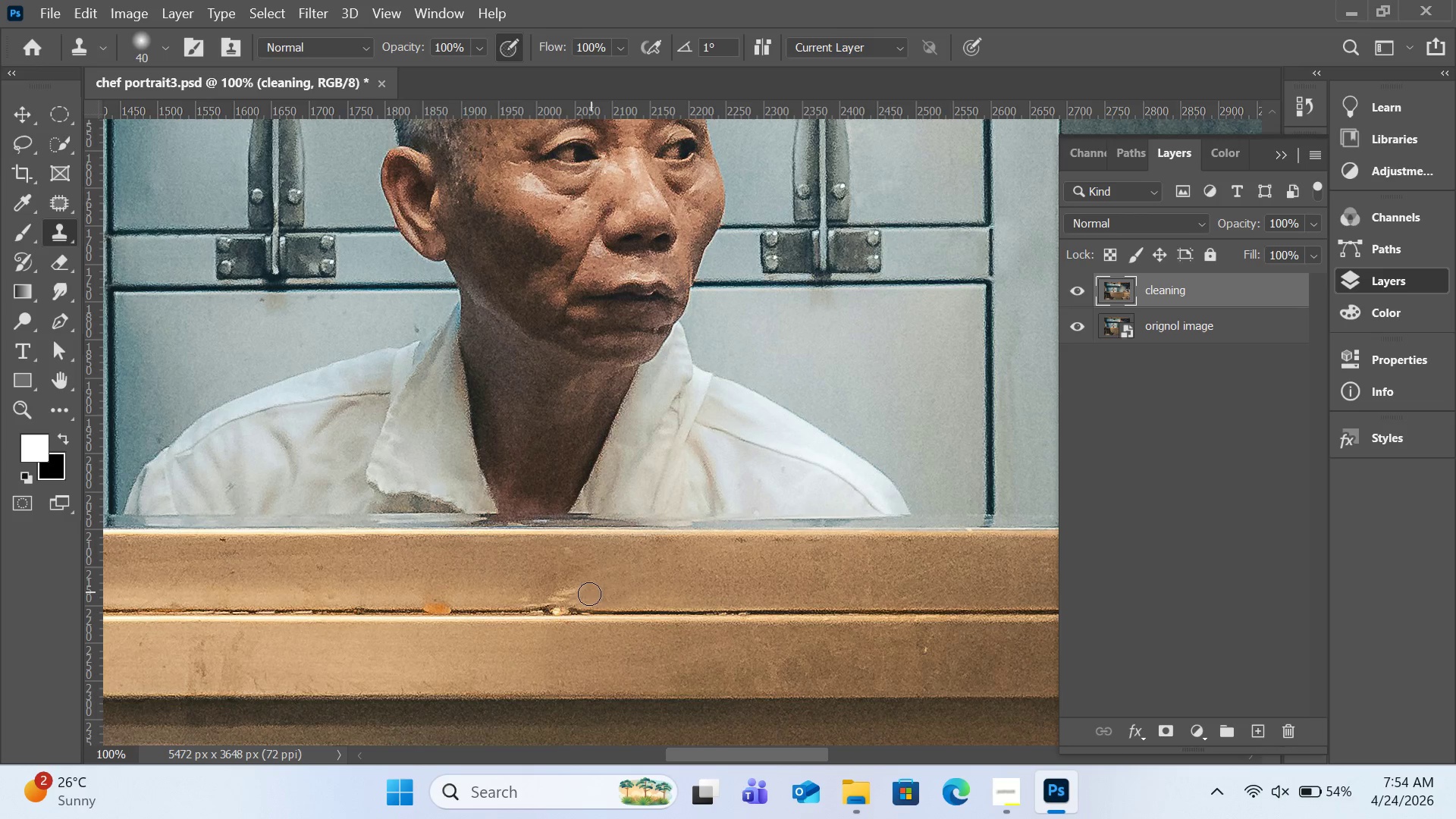 
left_click_drag(start_coordinate=[591, 594], to_coordinate=[554, 596])
 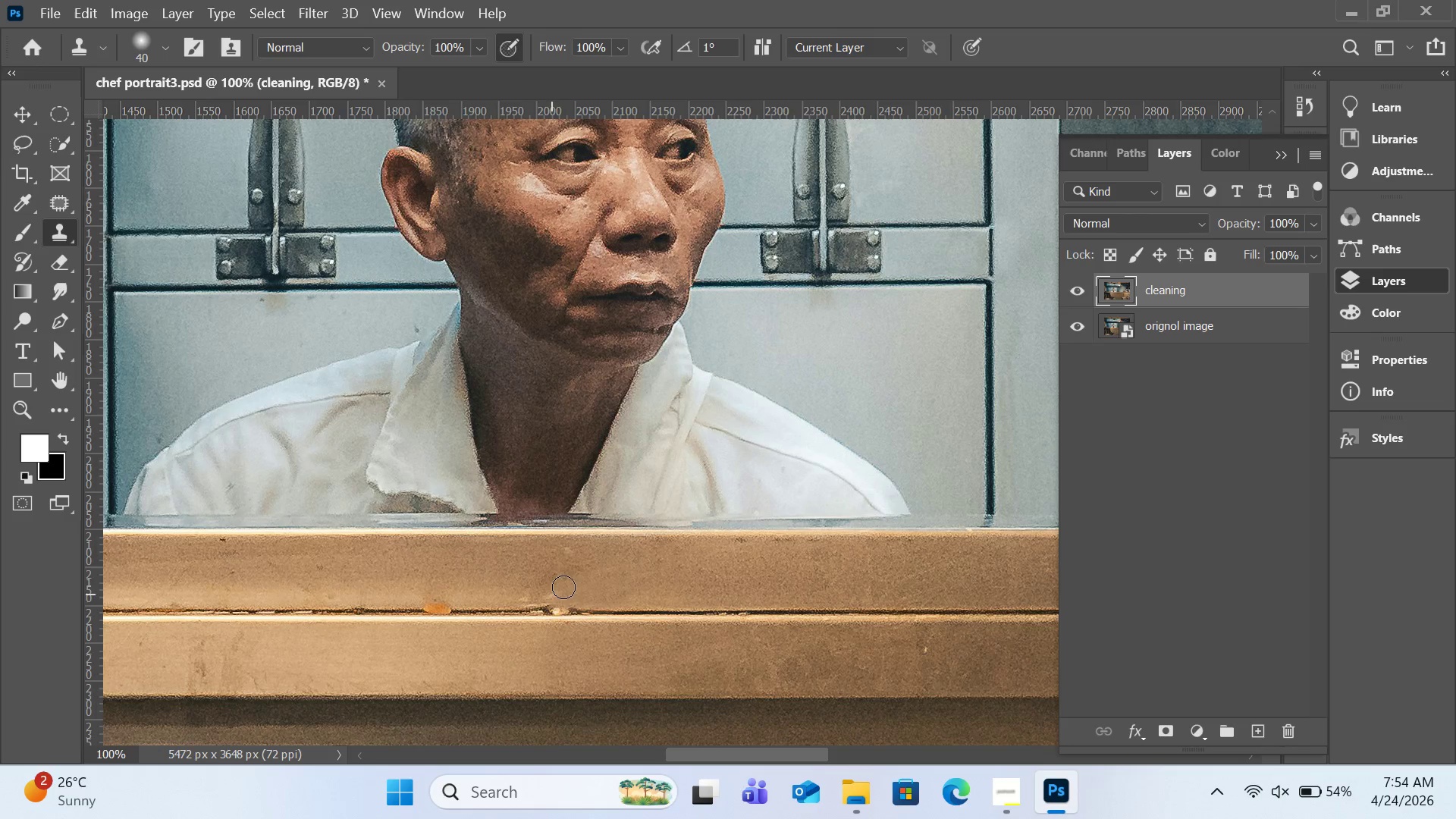 
hold_key(key=AltLeft, duration=0.34)
left_click([604, 579])
 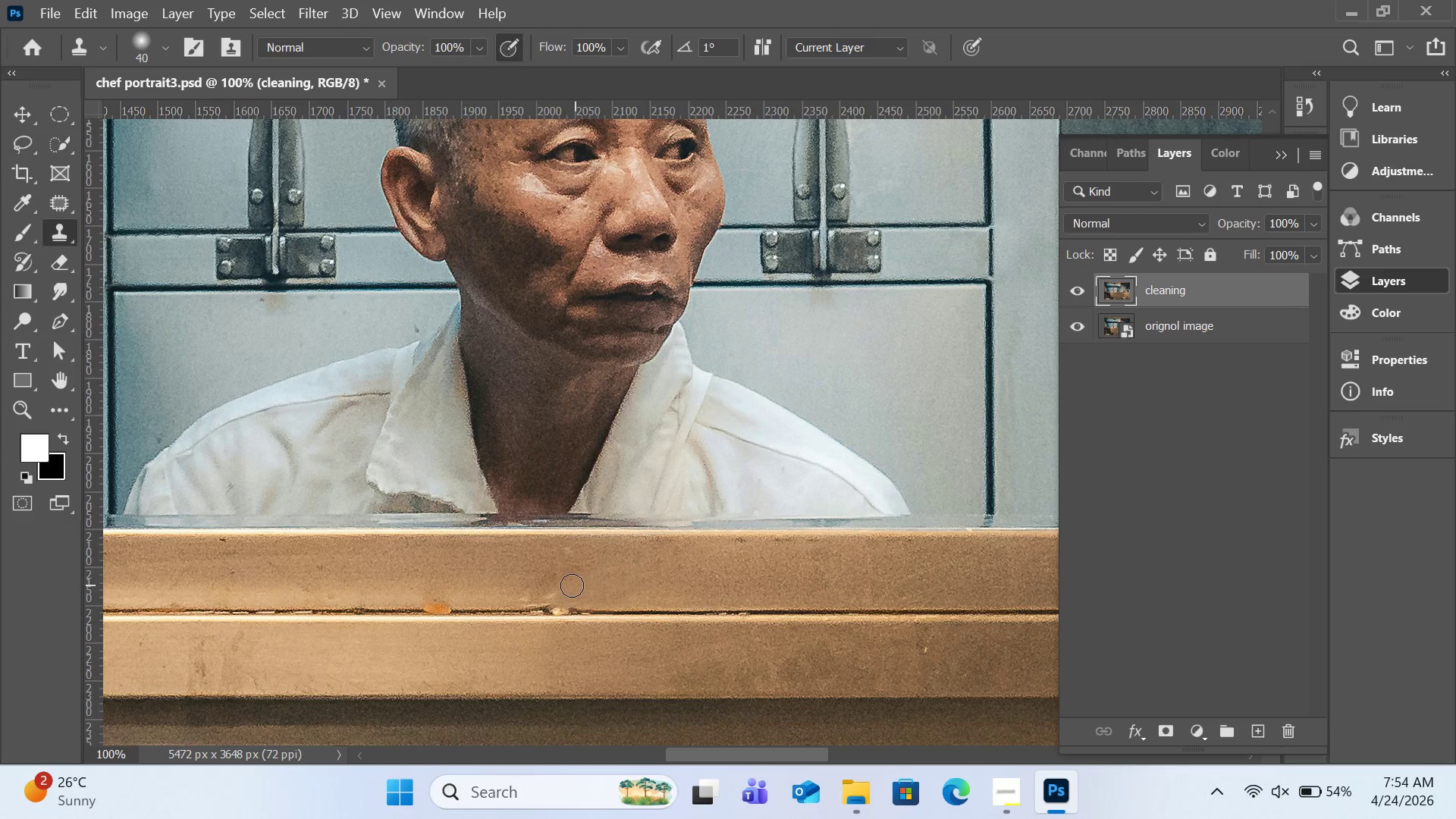 
left_click_drag(start_coordinate=[572, 585], to_coordinate=[546, 594])
 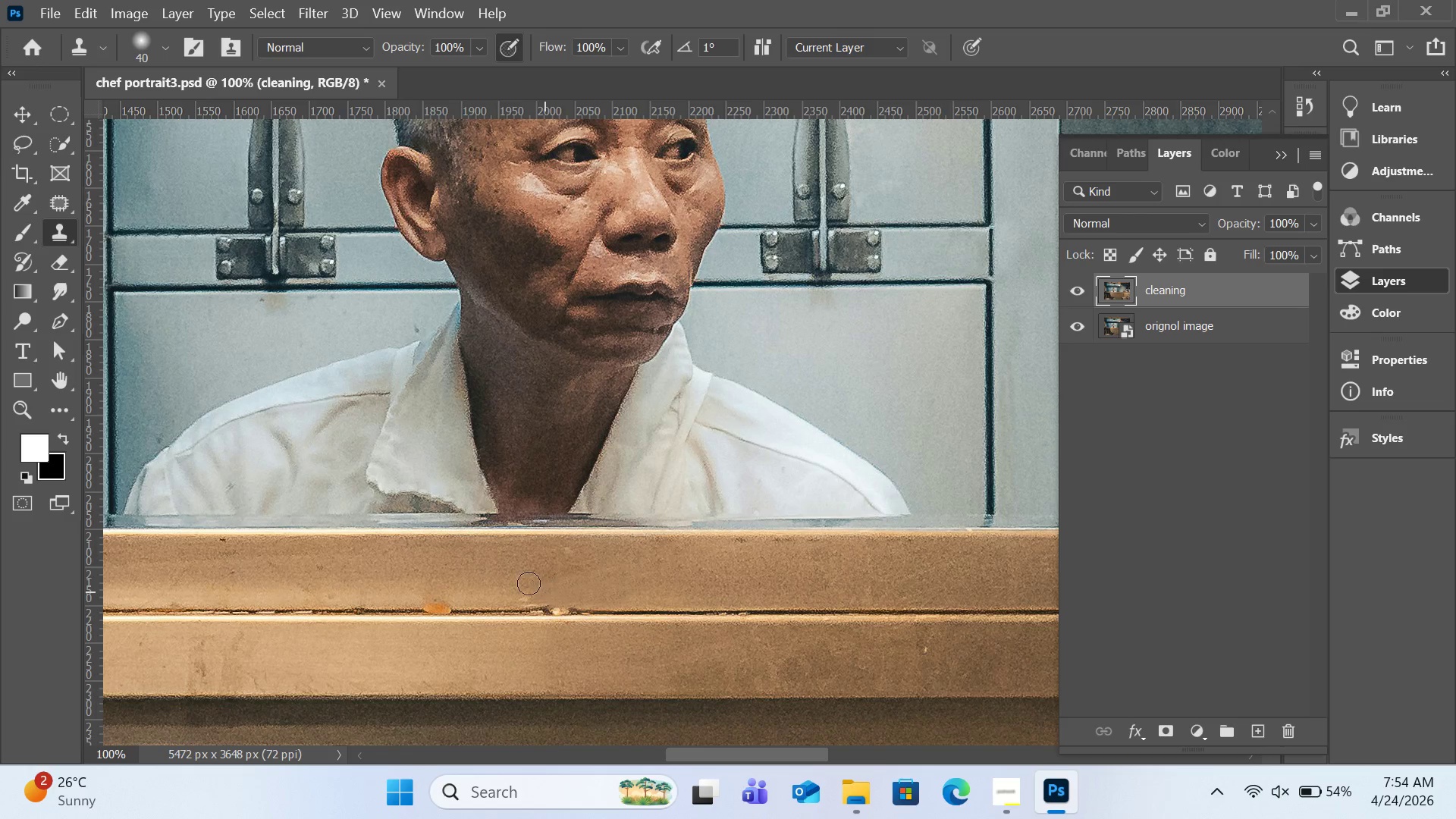 
hold_key(key=AltLeft, duration=0.44)
left_click([513, 580])
 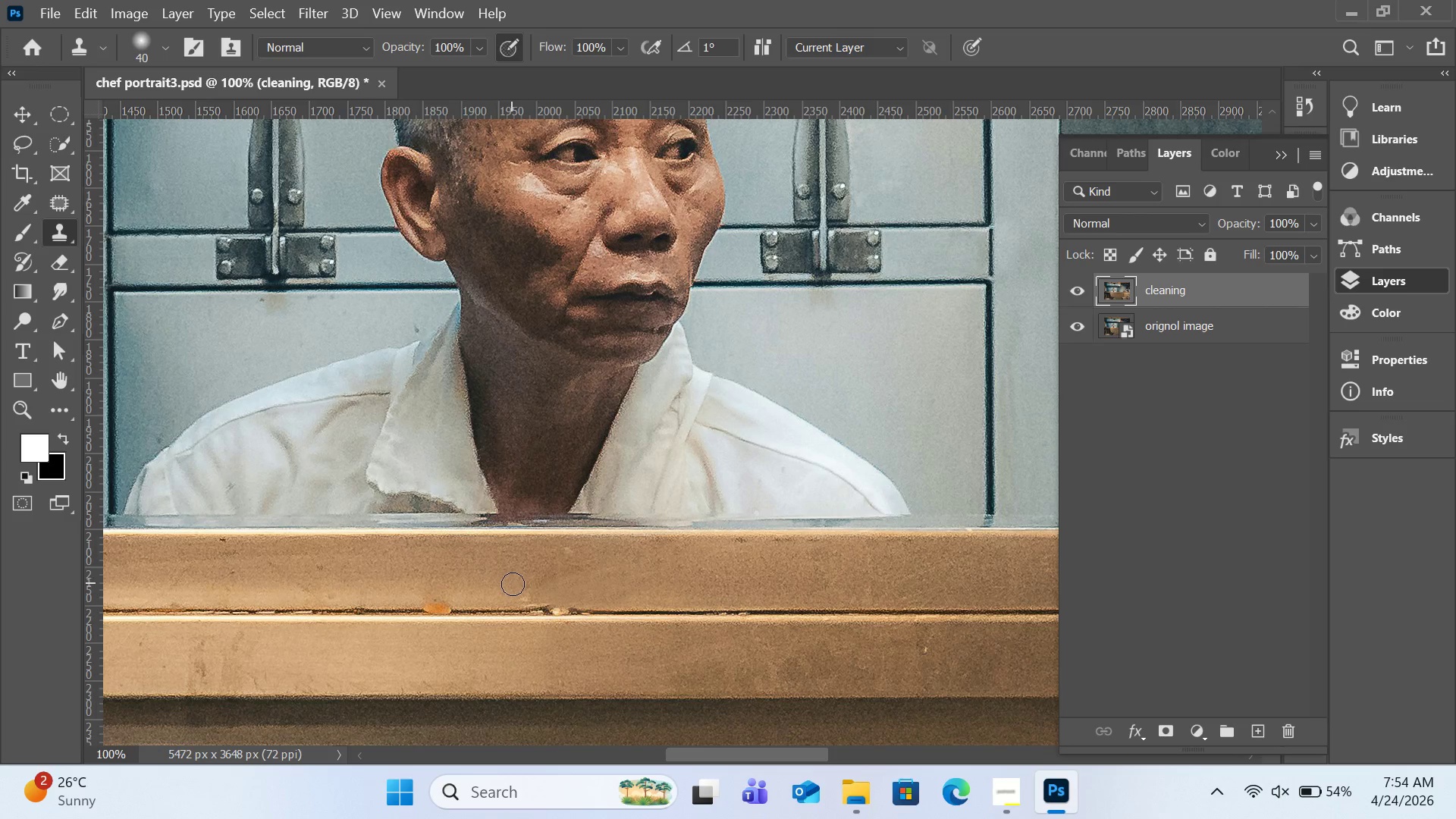 
left_click_drag(start_coordinate=[513, 588], to_coordinate=[529, 598])
 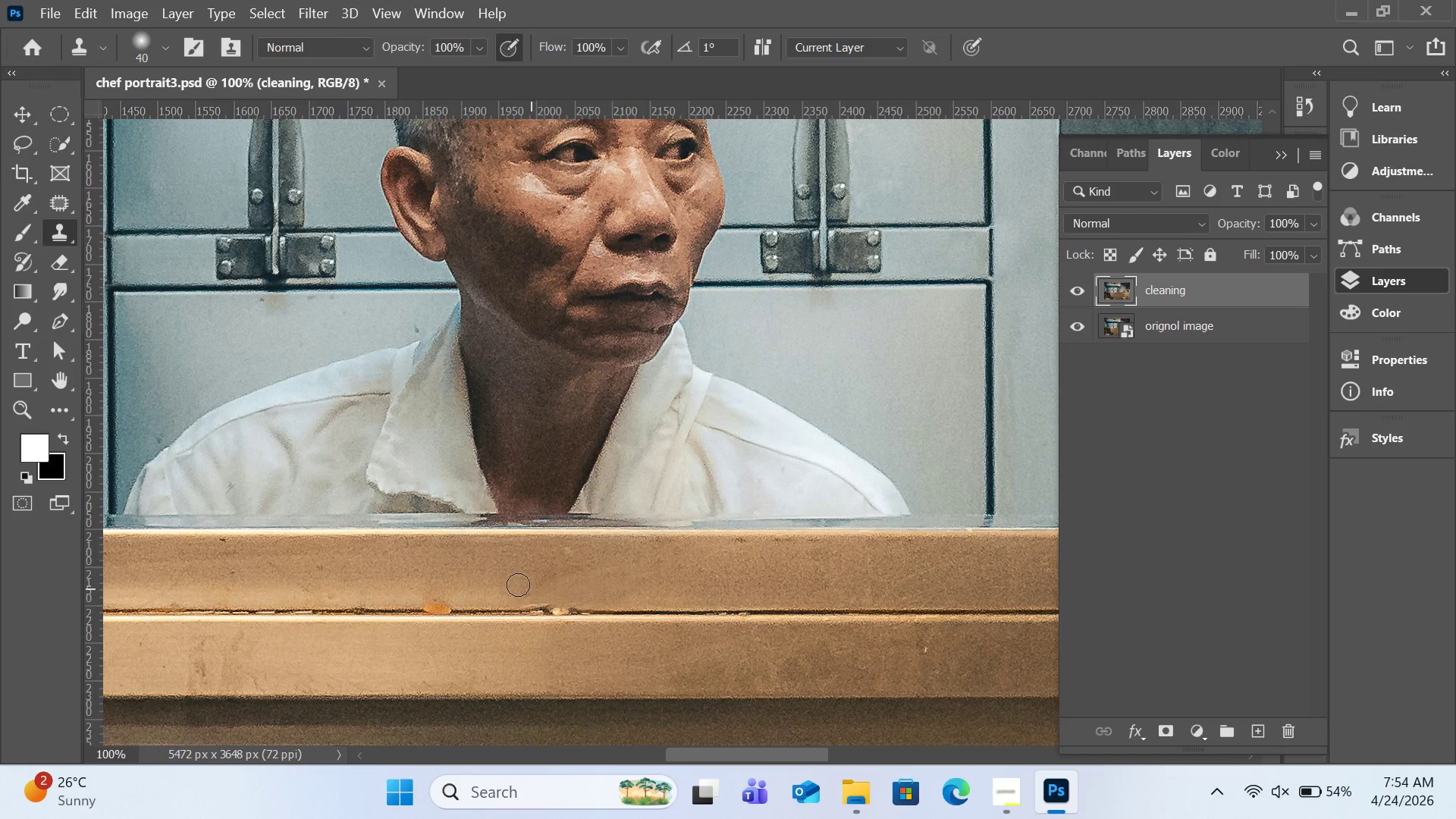 
key(Alt+AltLeft)
 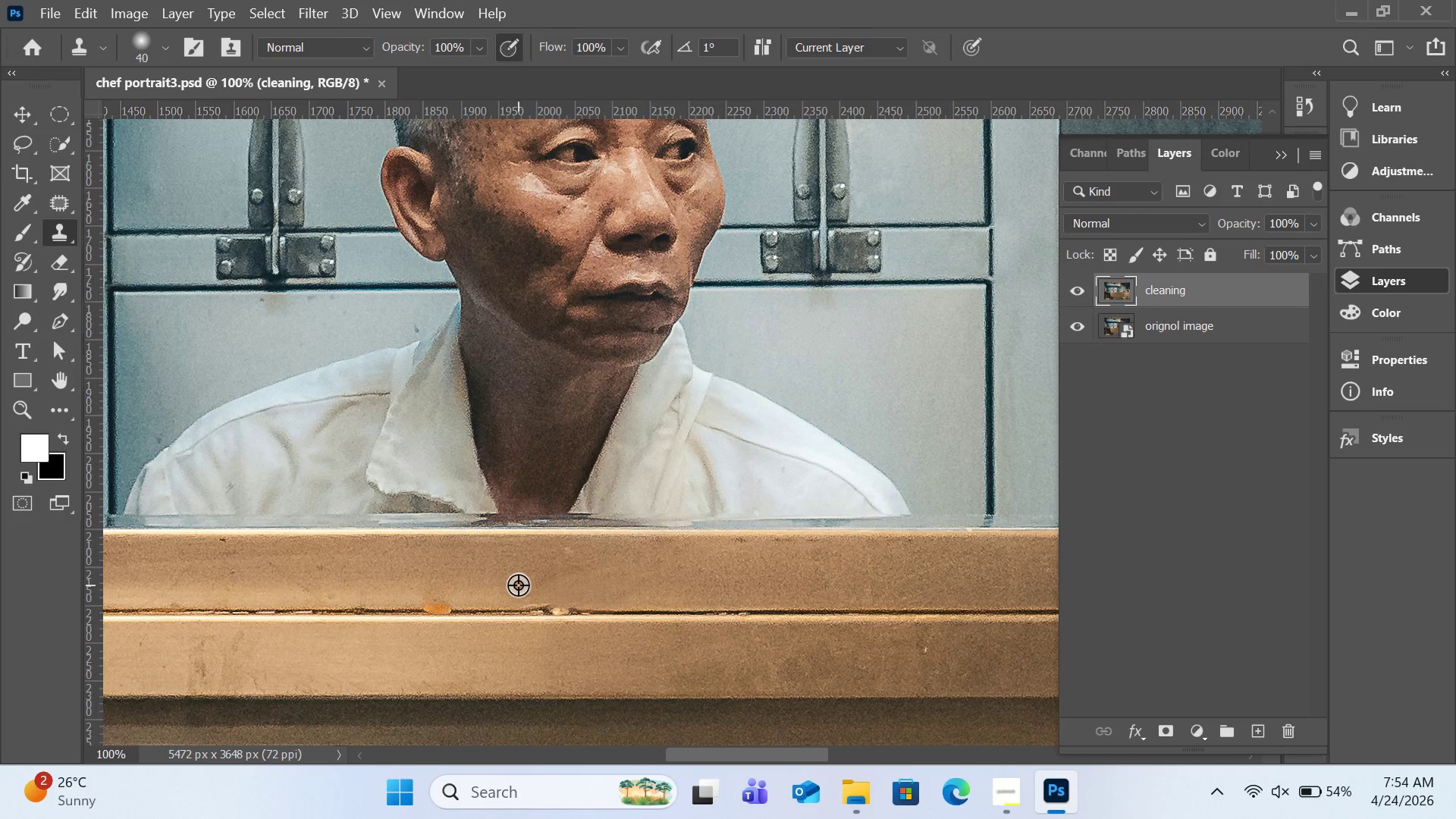 
left_click([518, 585])
 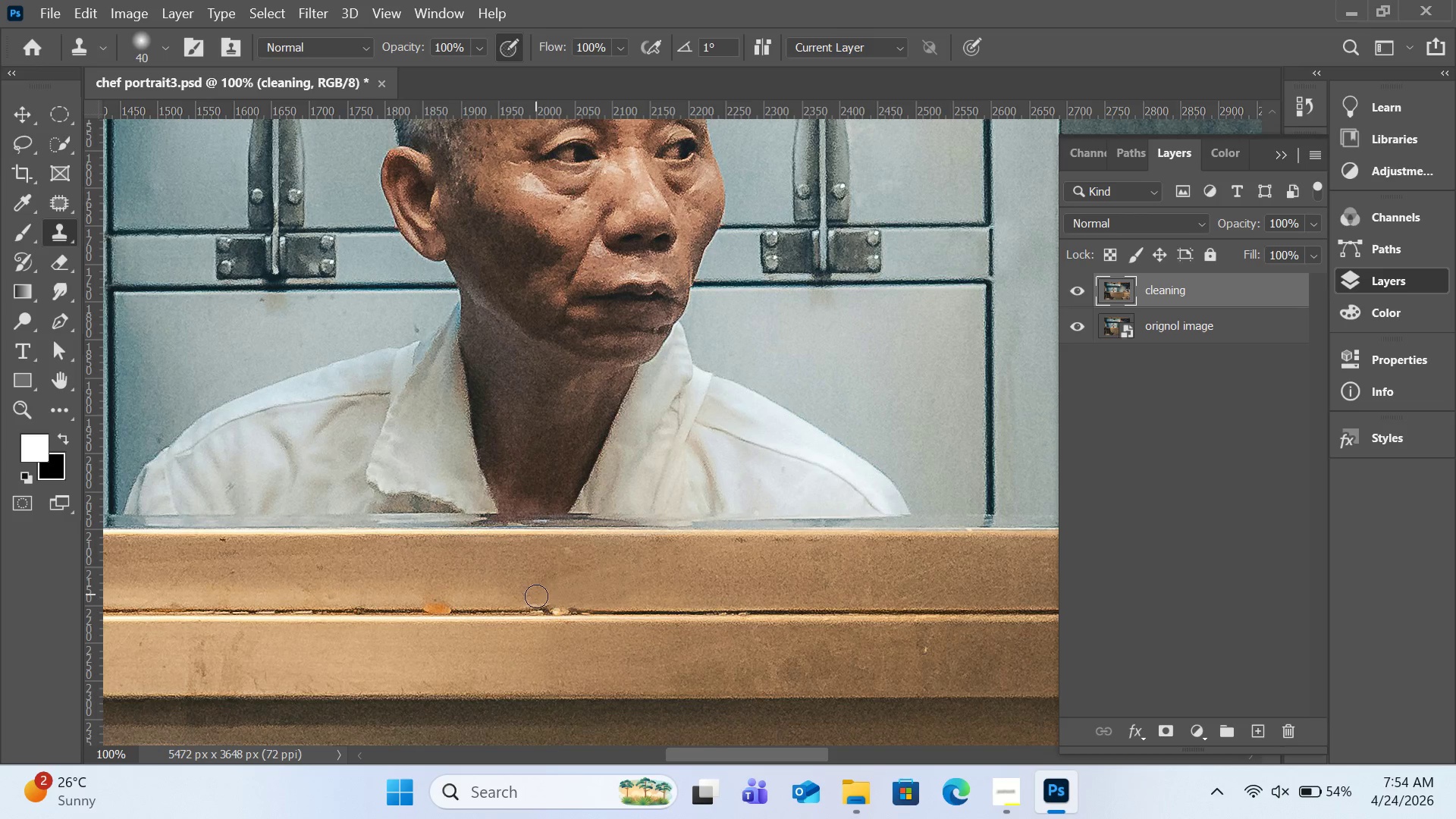 
left_click_drag(start_coordinate=[538, 598], to_coordinate=[560, 604])
 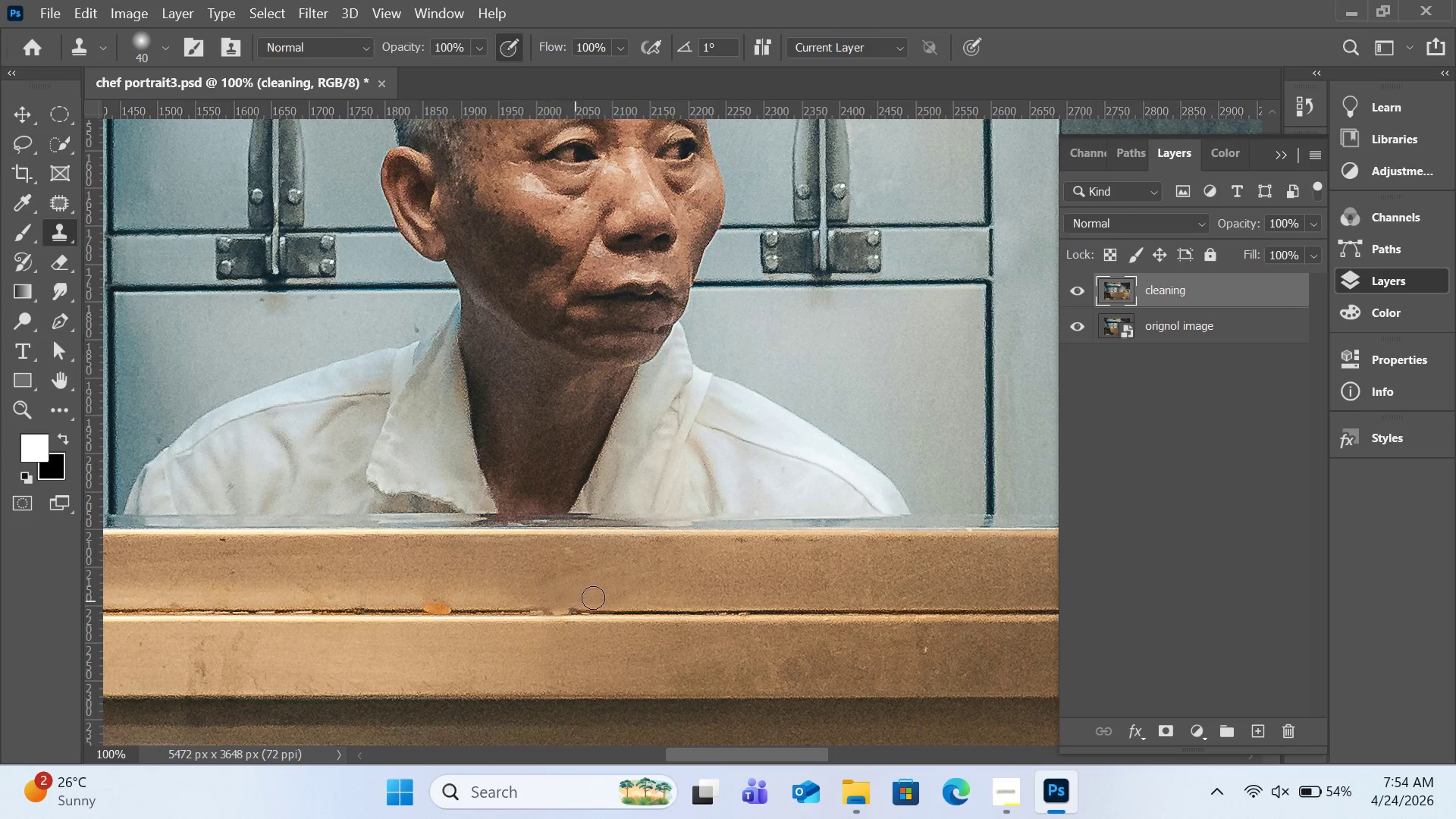 
key(Alt+AltLeft)
 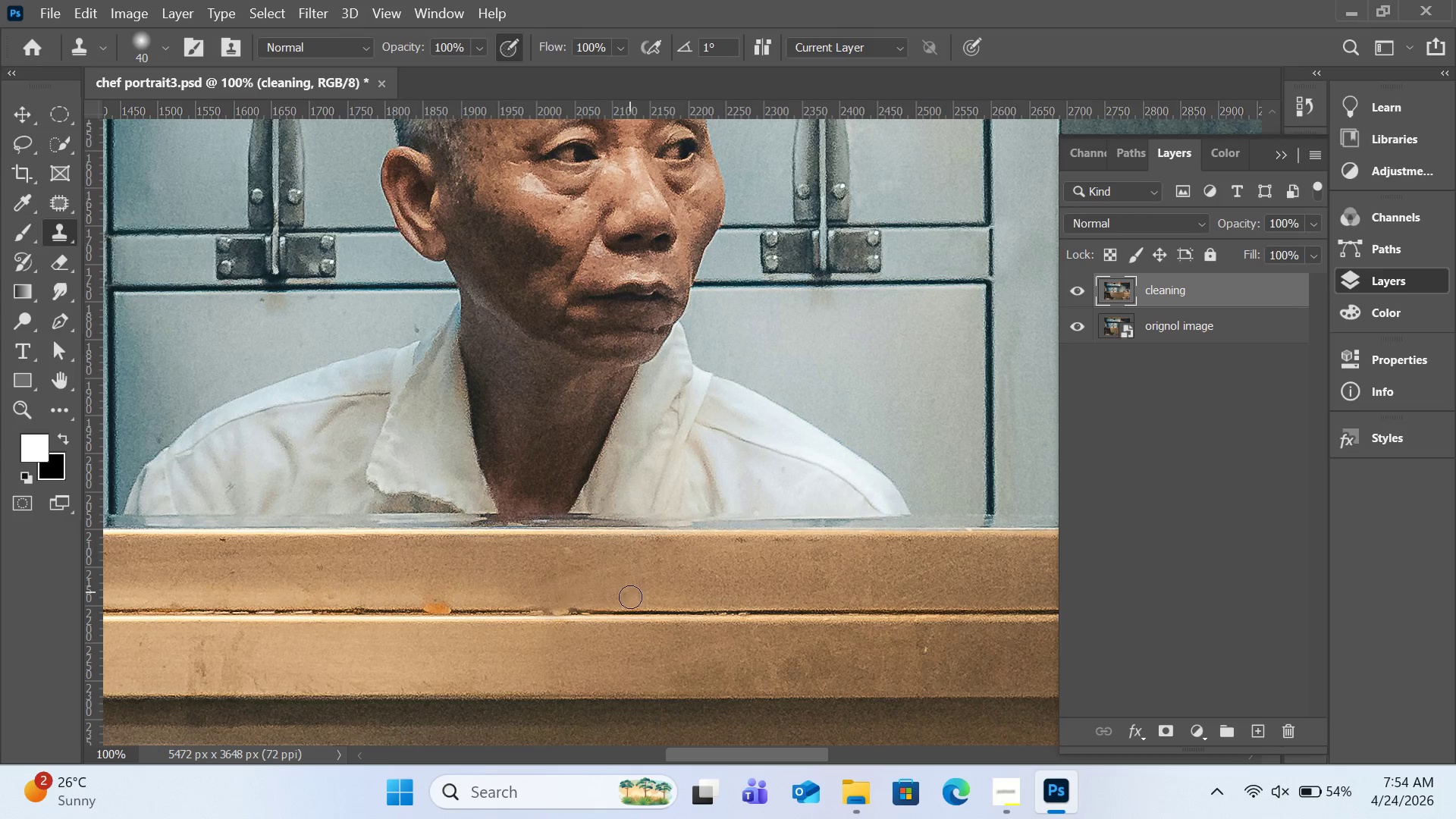 
hold_key(key=AltLeft, duration=2.03)
 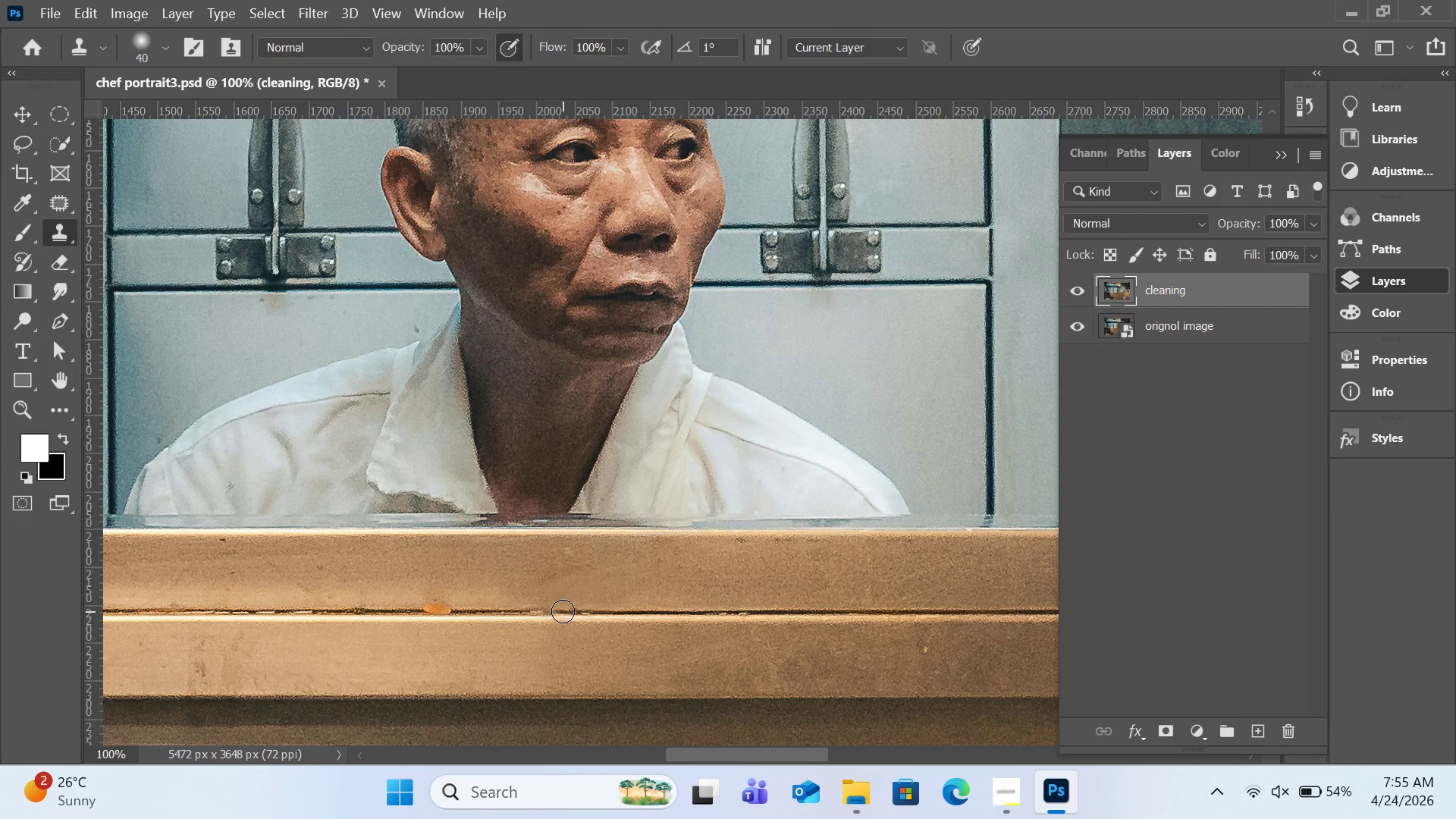 
left_click([561, 612])
 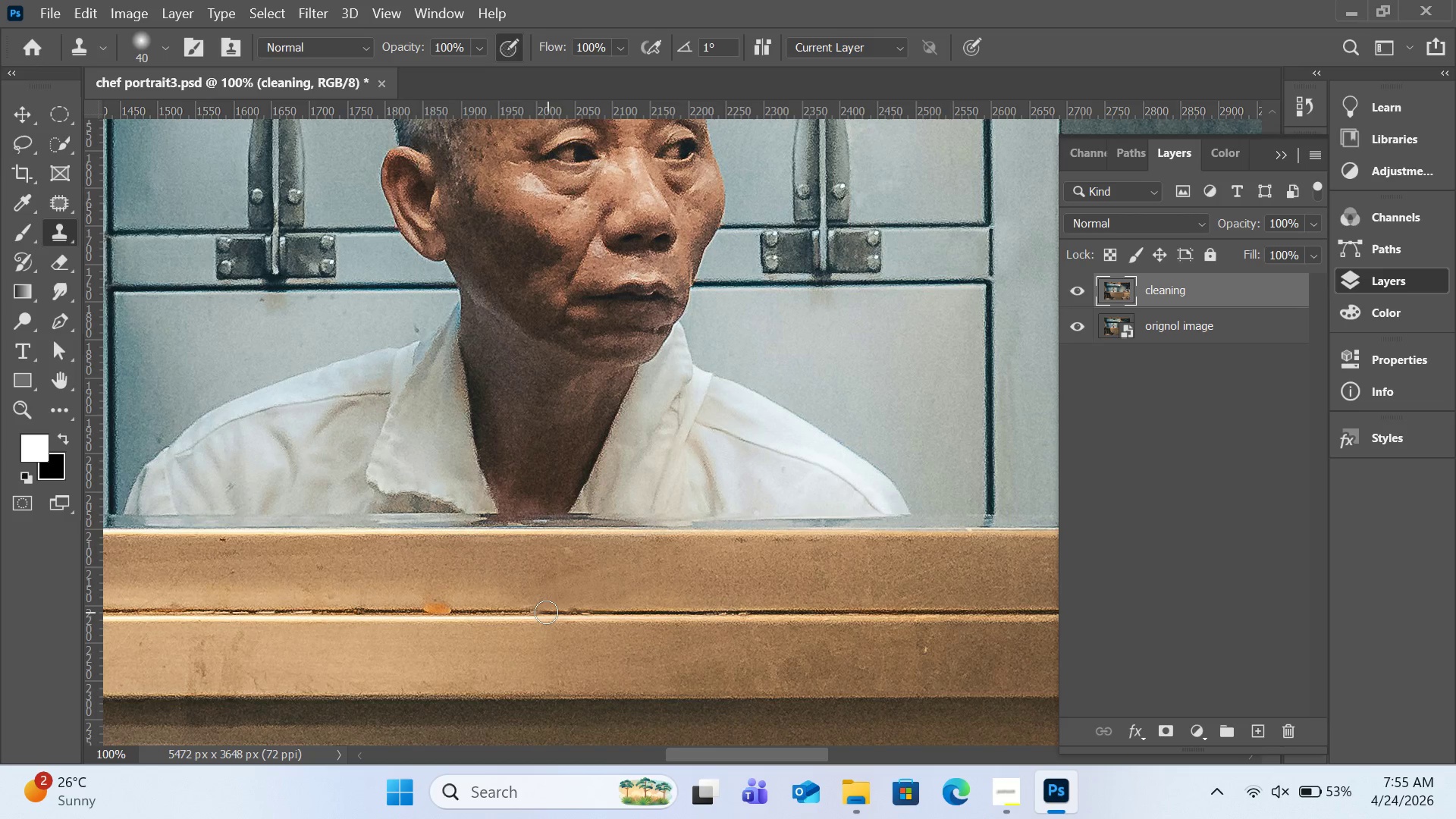 
left_click([545, 612])
 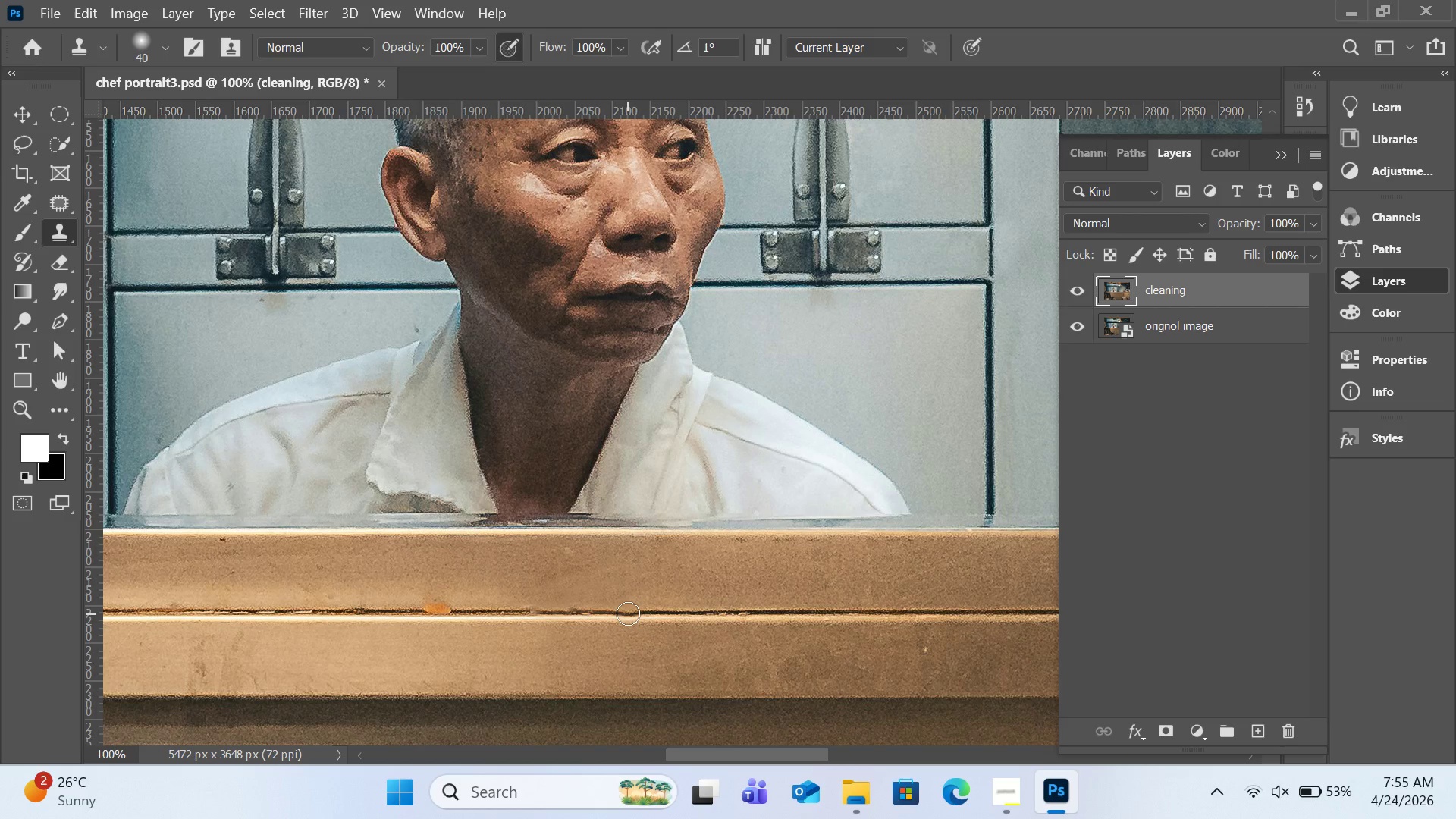 
hold_key(key=AltLeft, duration=0.64)
left_click([628, 613])
 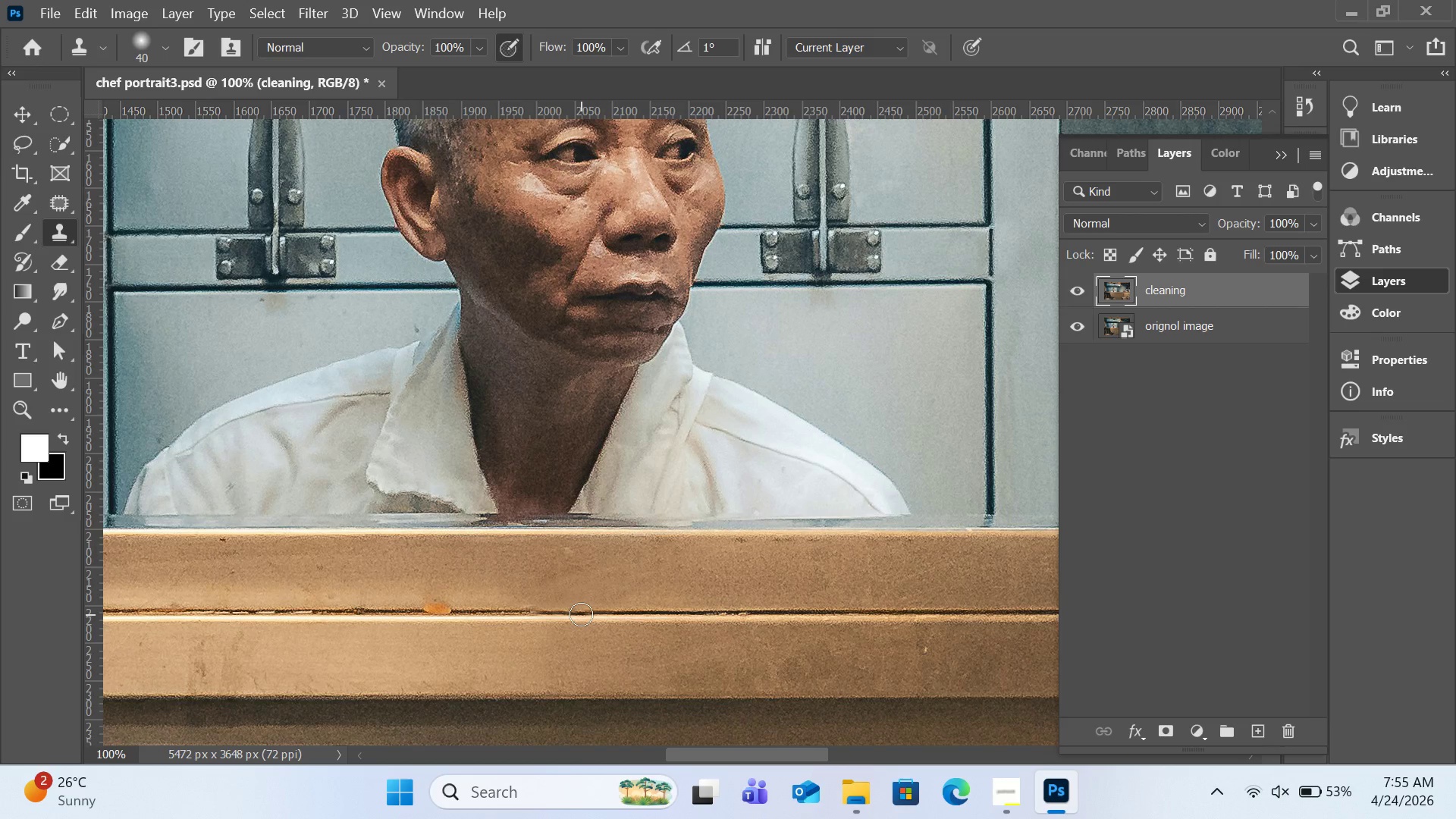 
left_click([581, 614])
 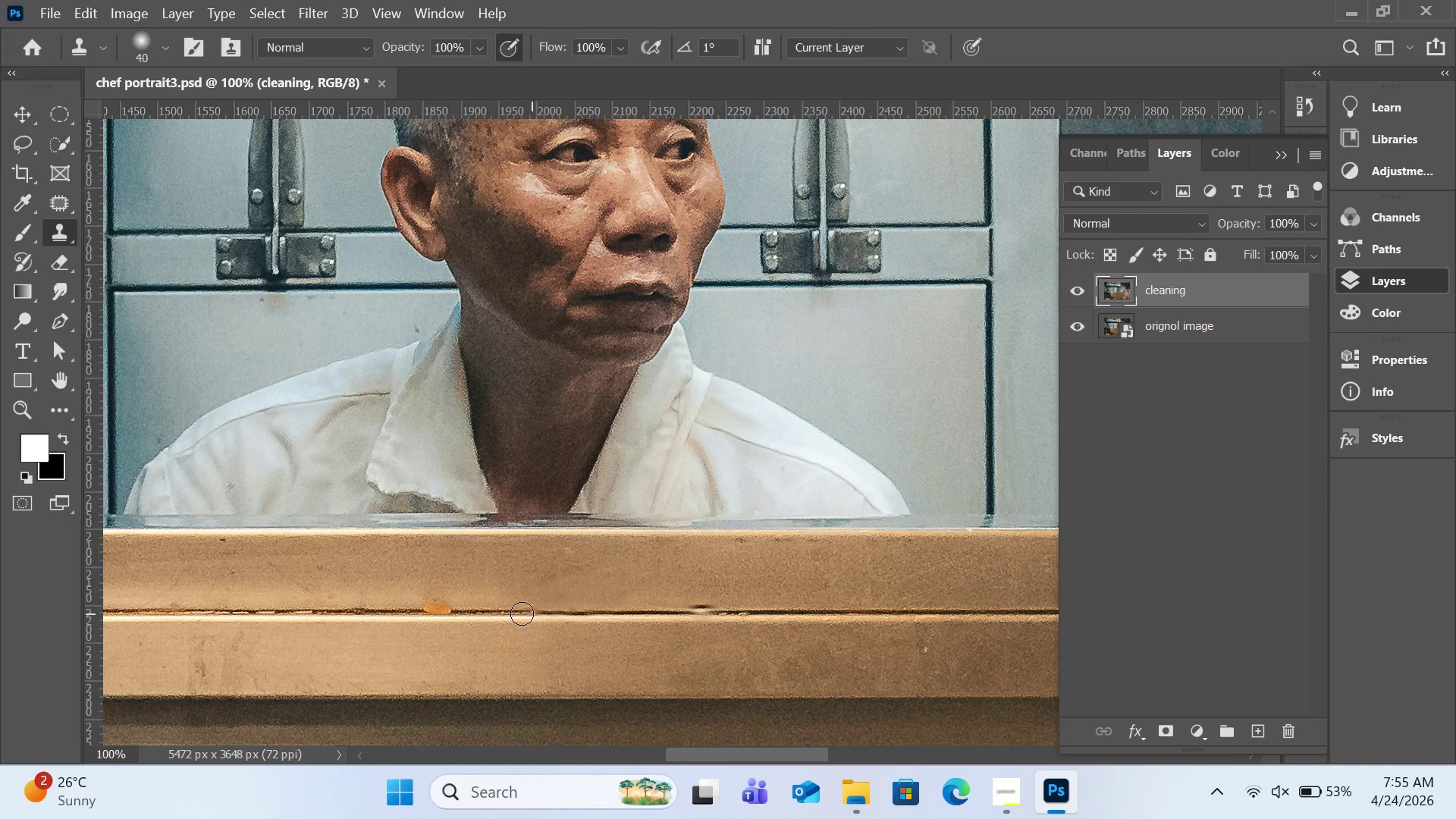 
hold_key(key=AltLeft, duration=1.11)
left_click([481, 610])
 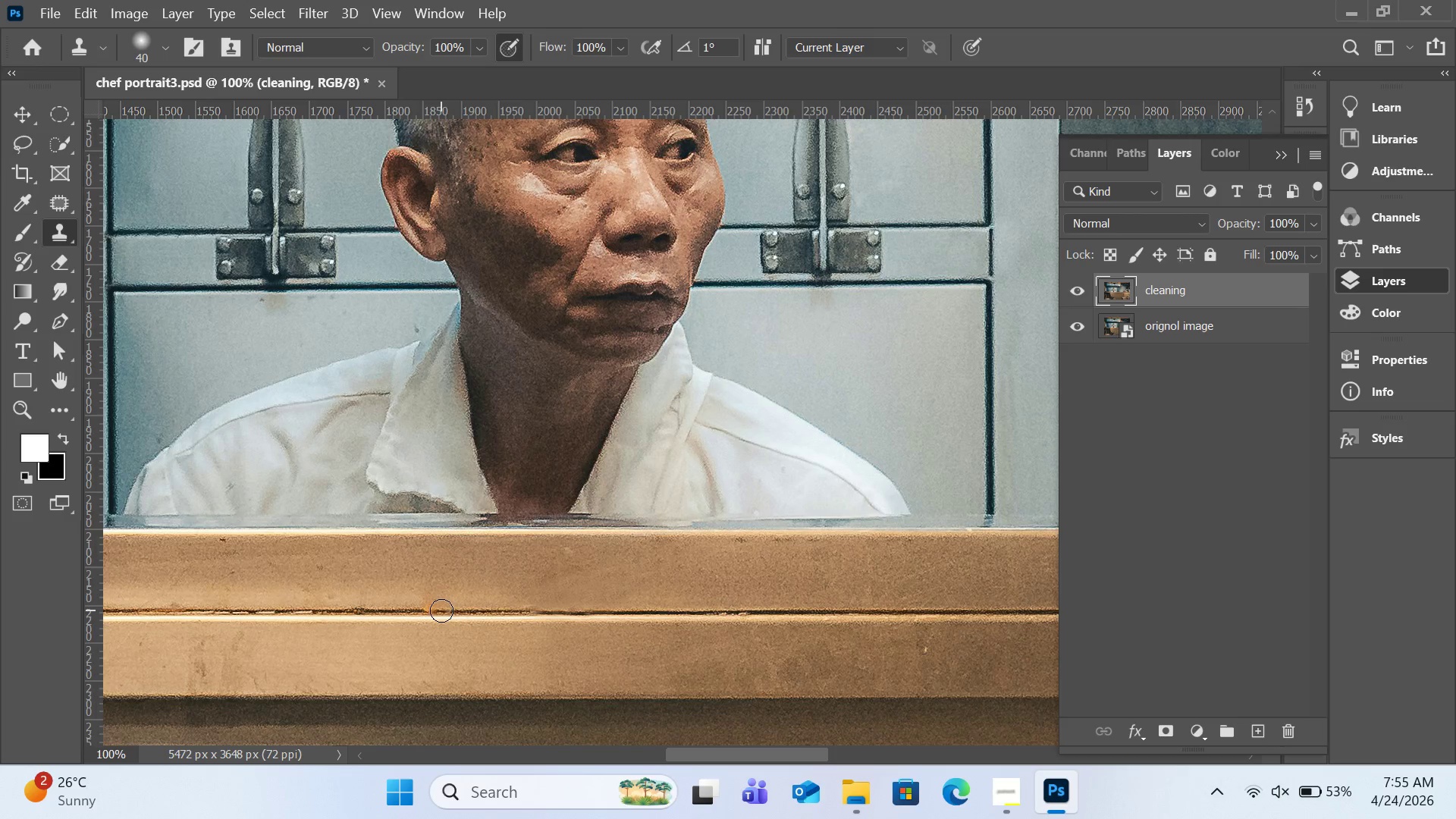 
left_click([441, 610])
 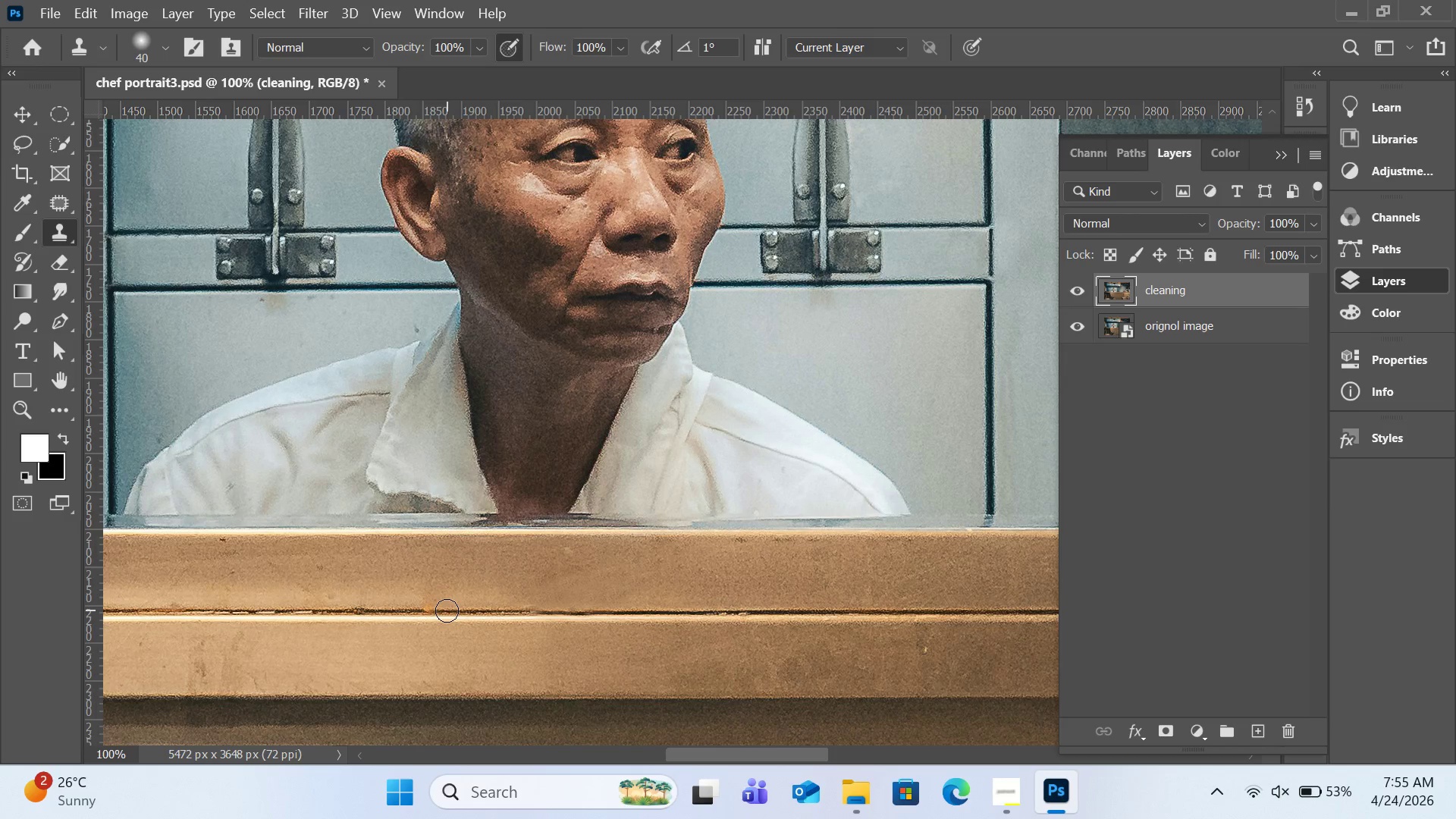 
left_click([447, 610])
 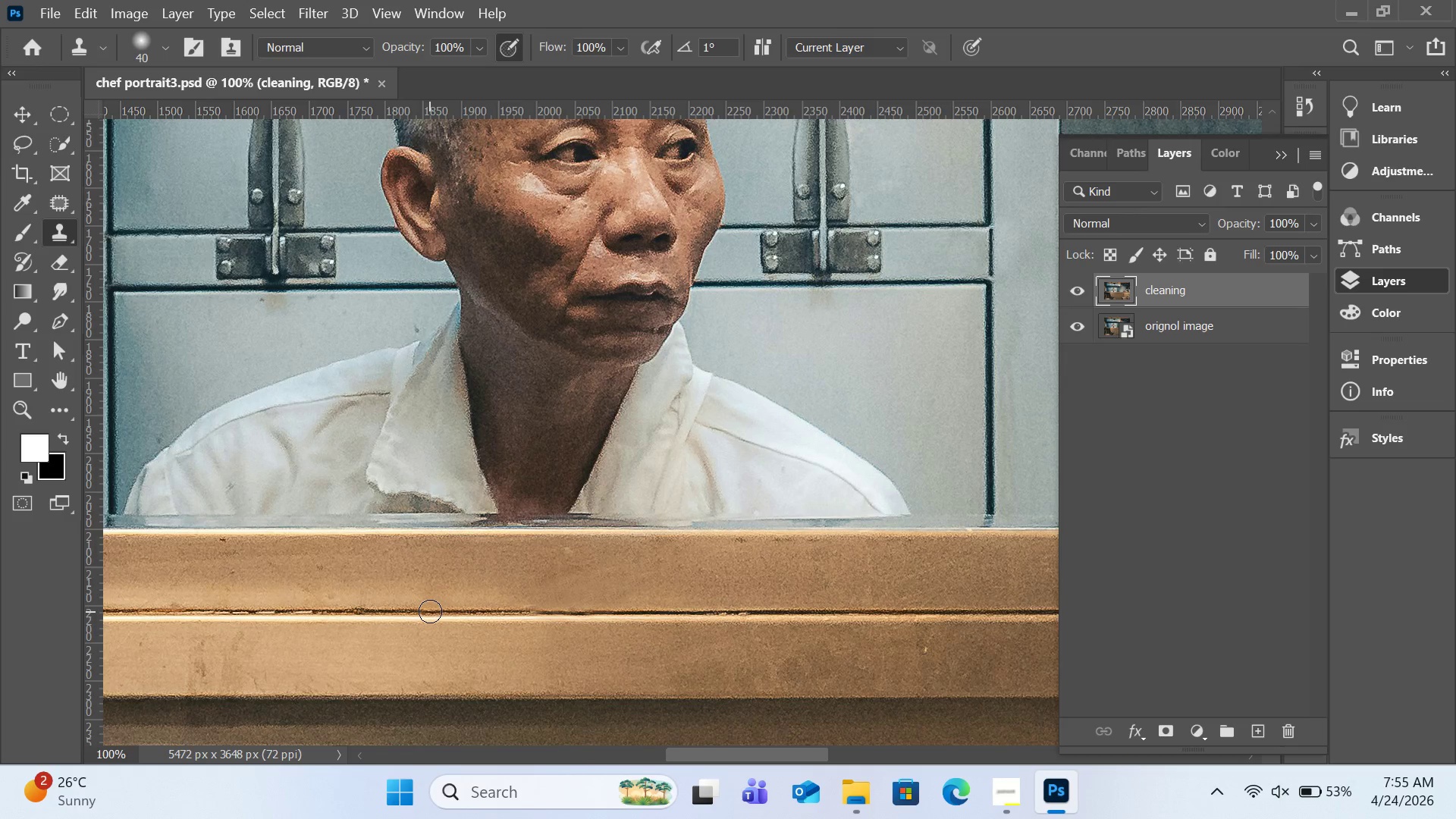 
left_click([430, 611])
 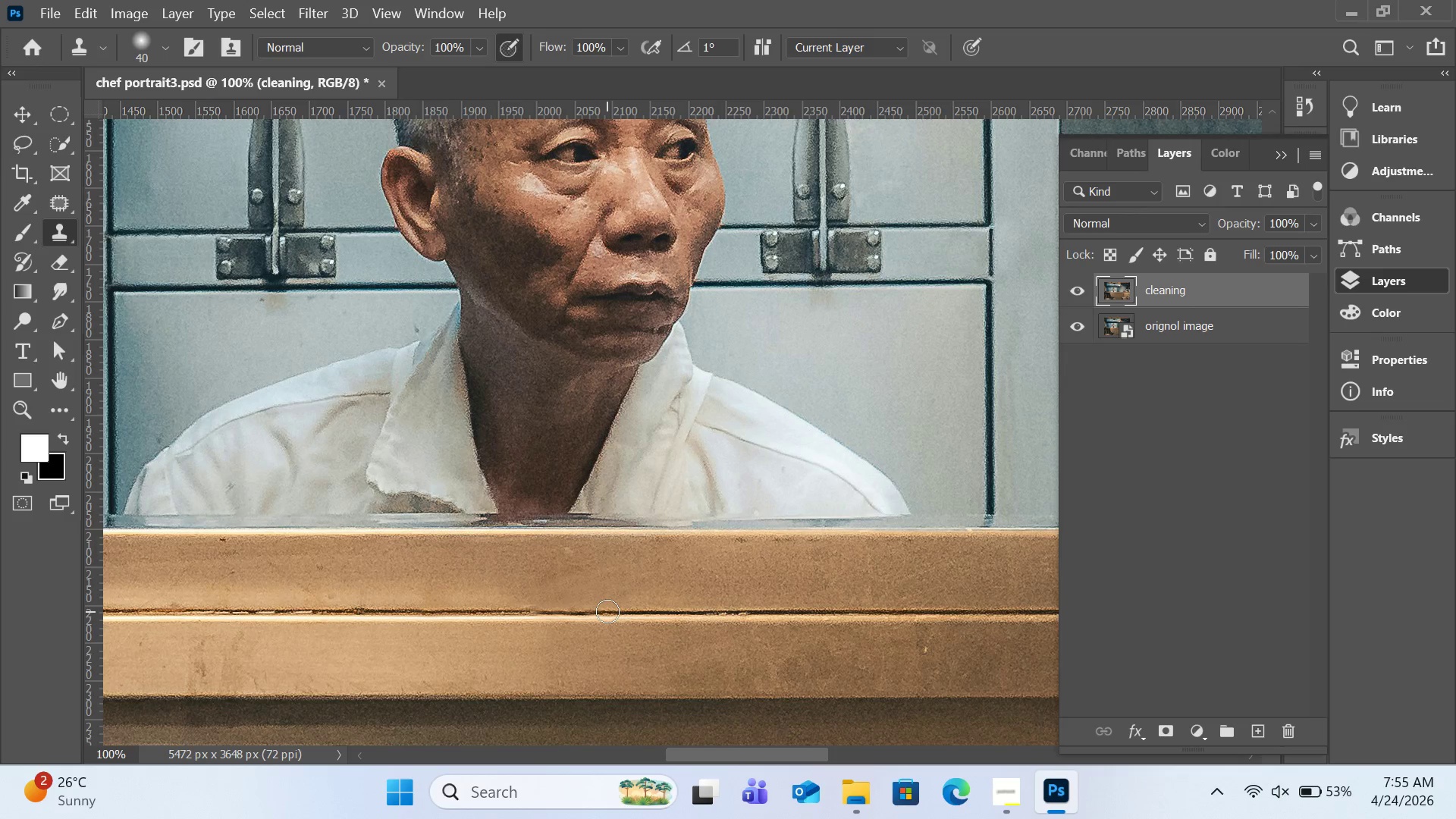 
scroll: coordinate [607, 611], scroll_direction: down, amount: 3.0
 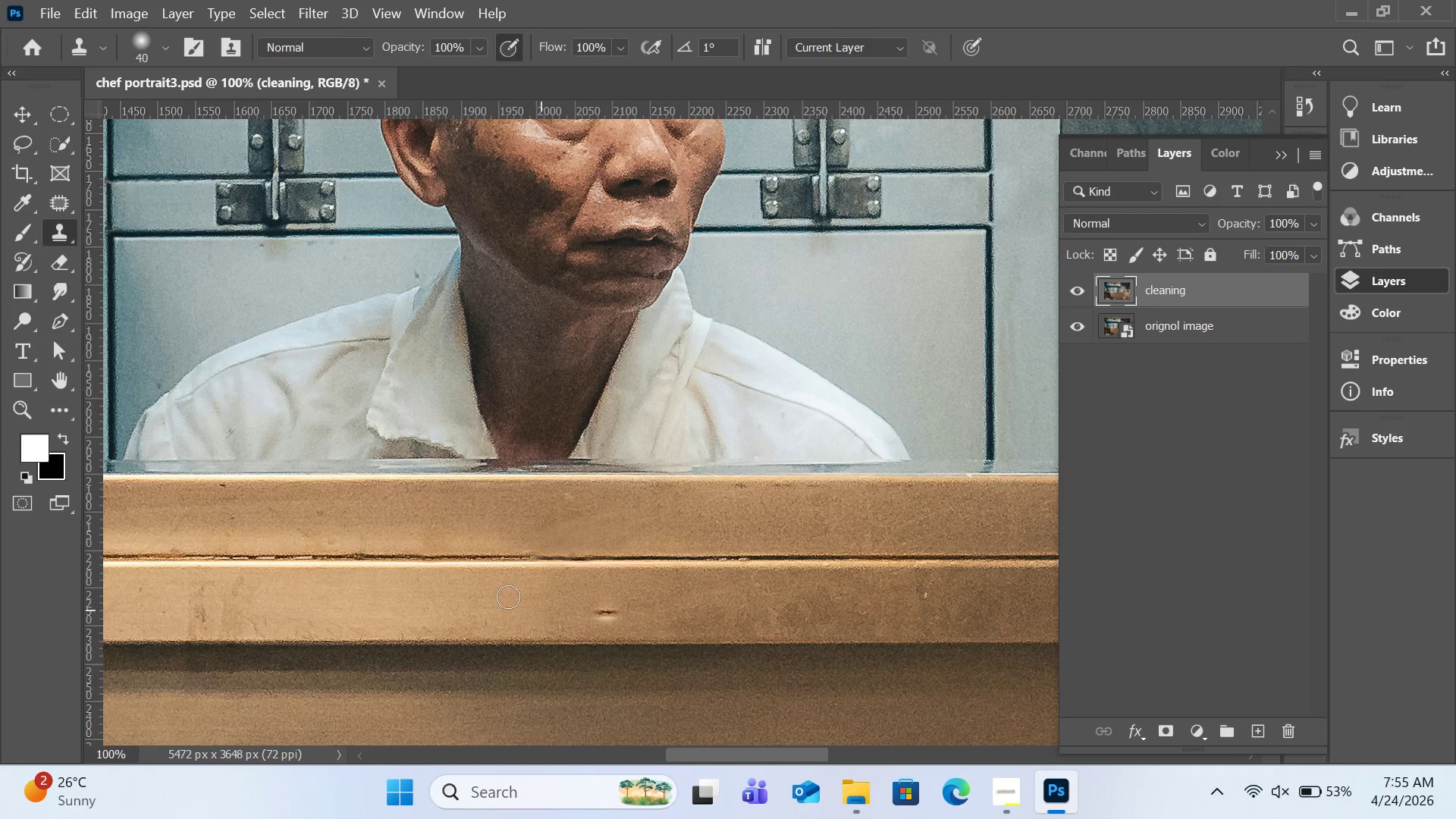 
hold_key(key=AltLeft, duration=2.56)
left_click([350, 513])
 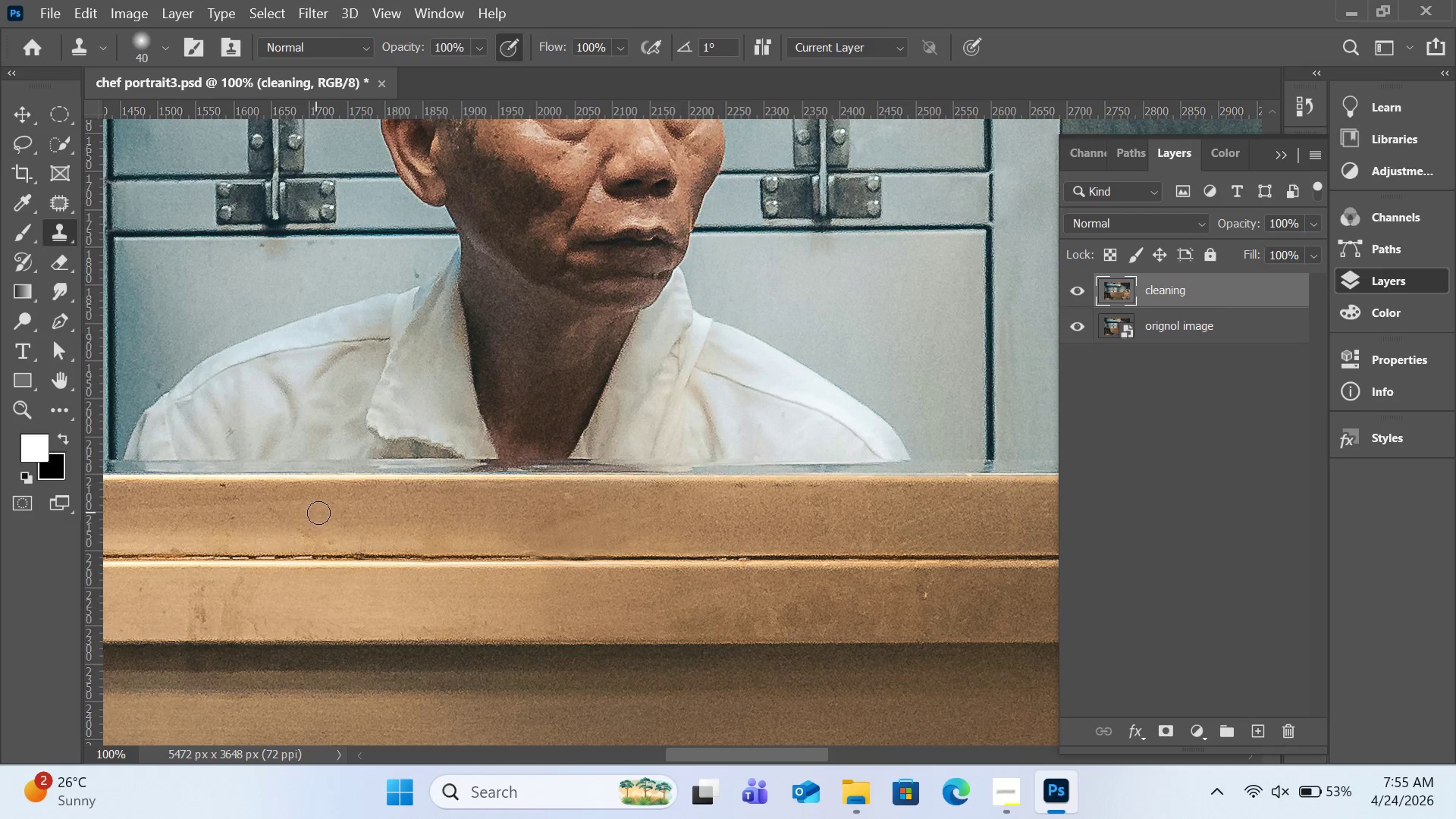 
left_click([318, 513])
 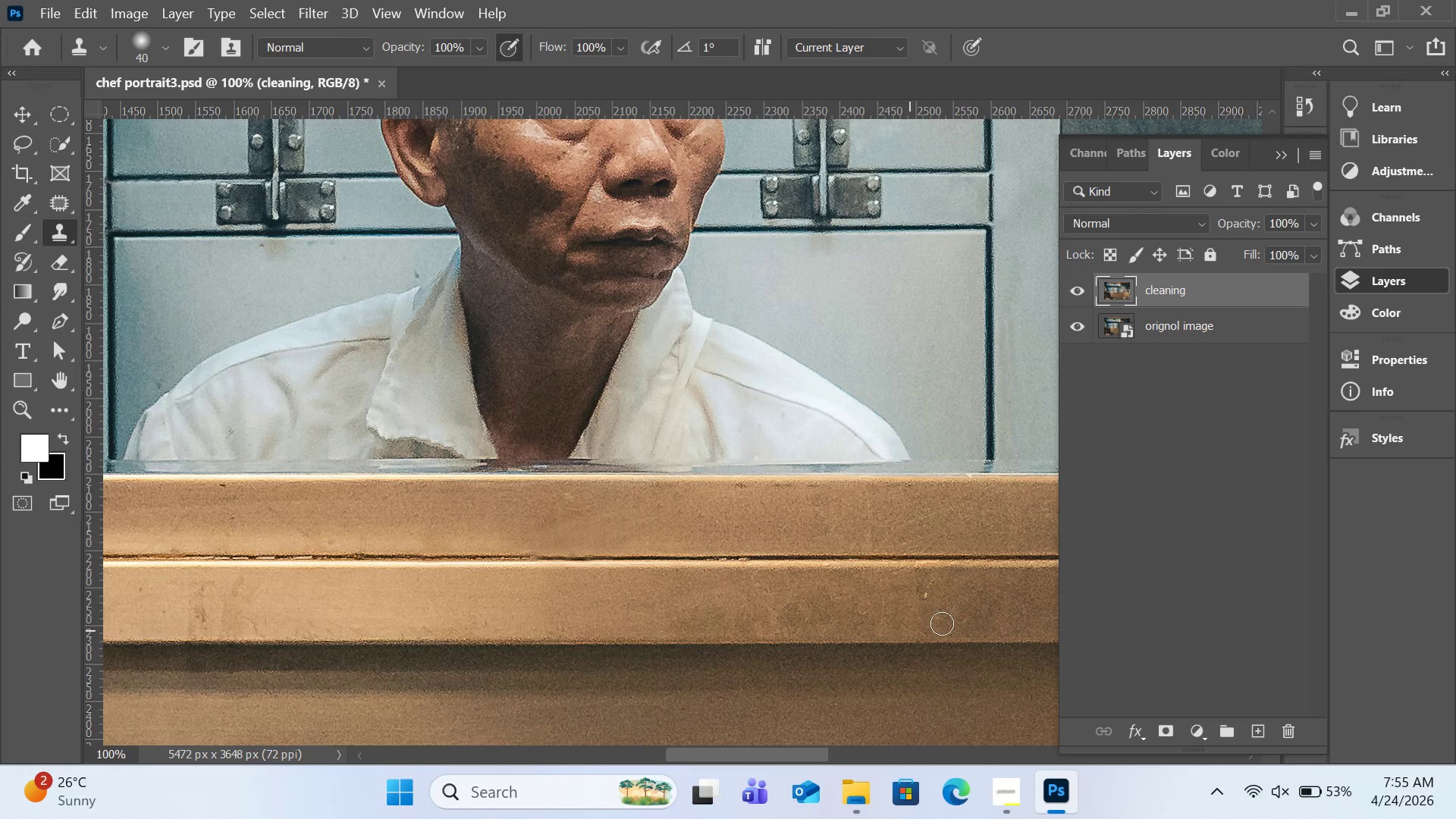 
hold_key(key=AltLeft, duration=0.56)
left_click([950, 597])
 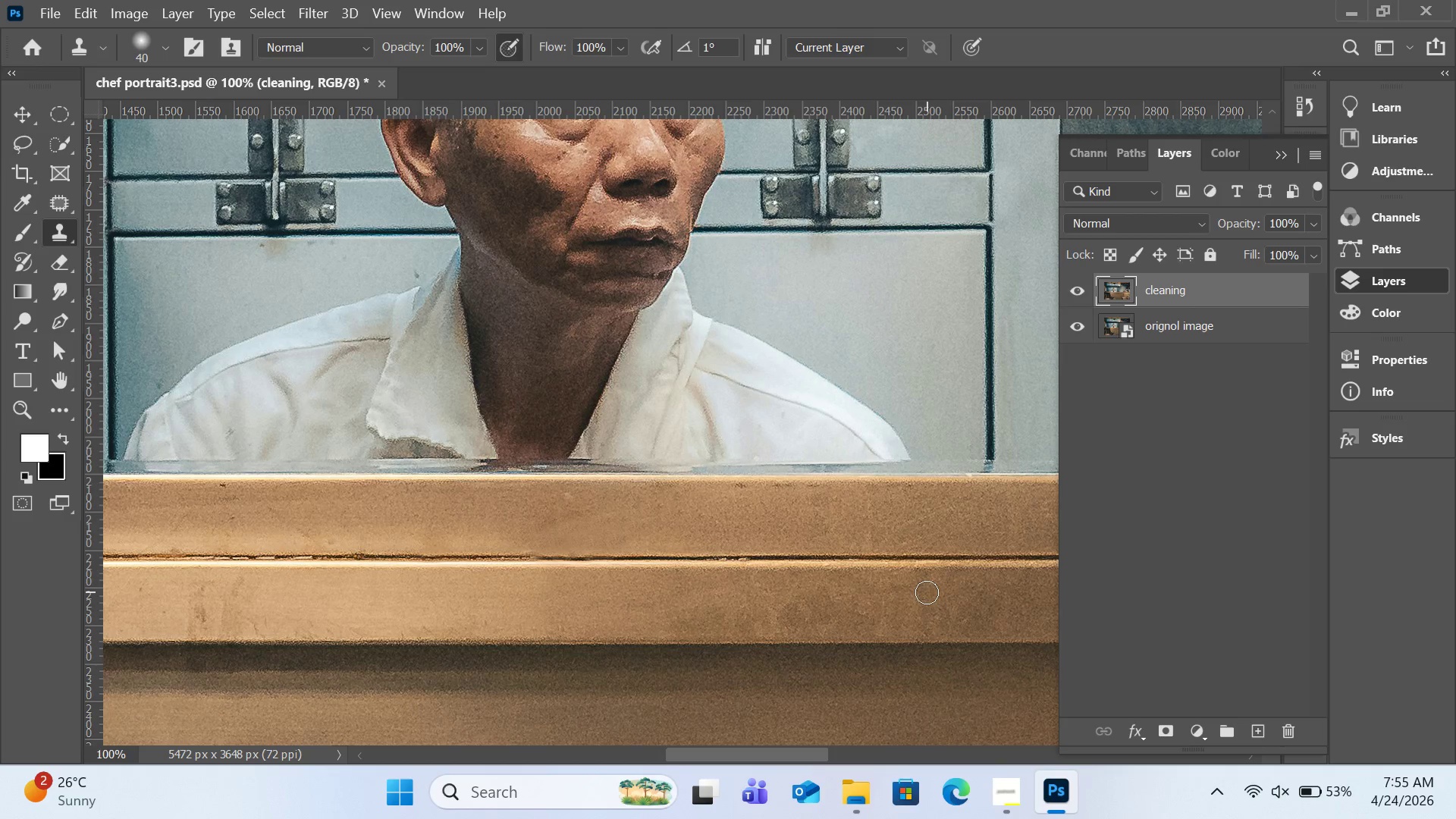 
left_click([927, 592])
 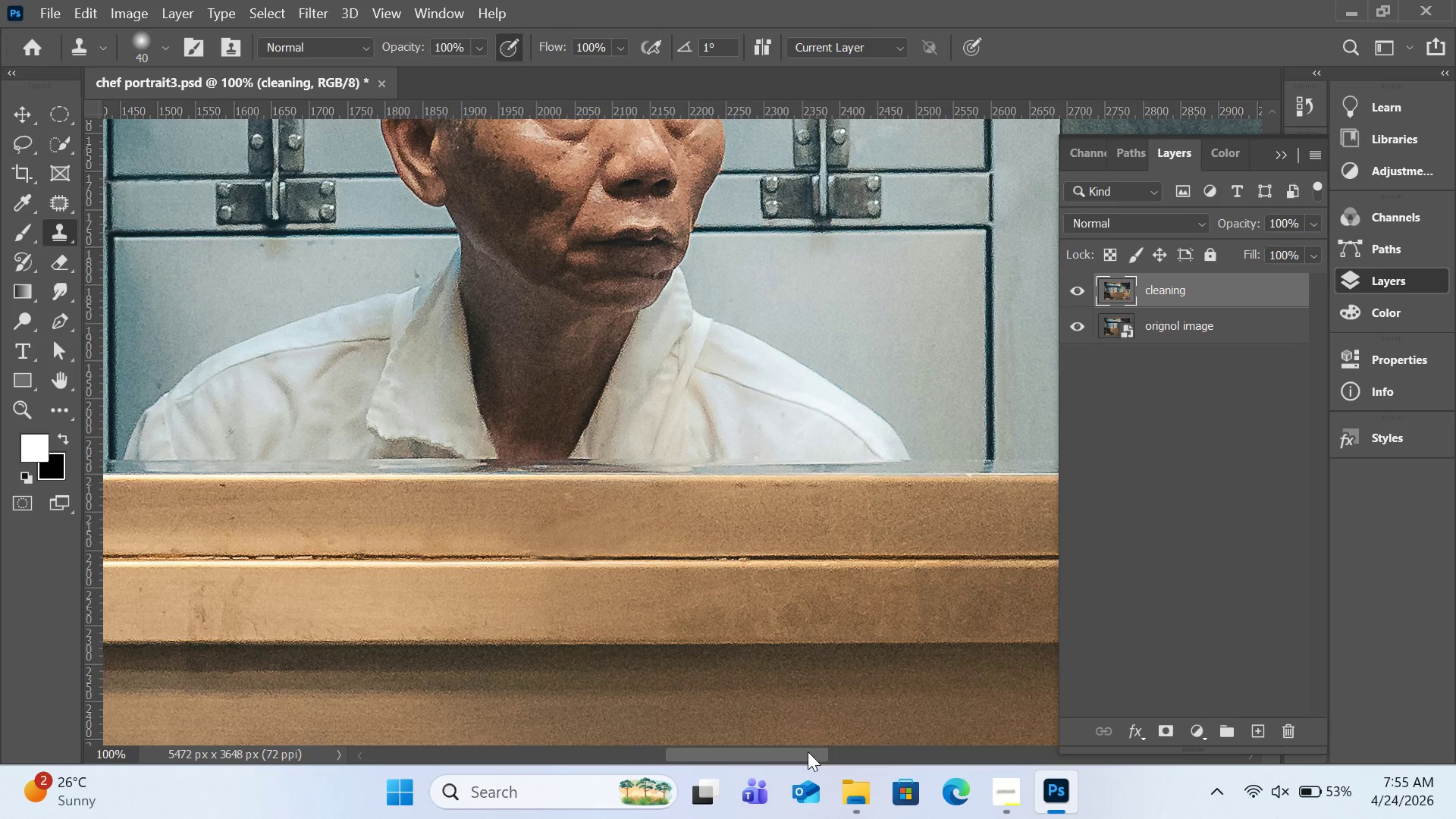 
left_click_drag(start_coordinate=[808, 755], to_coordinate=[719, 746])
 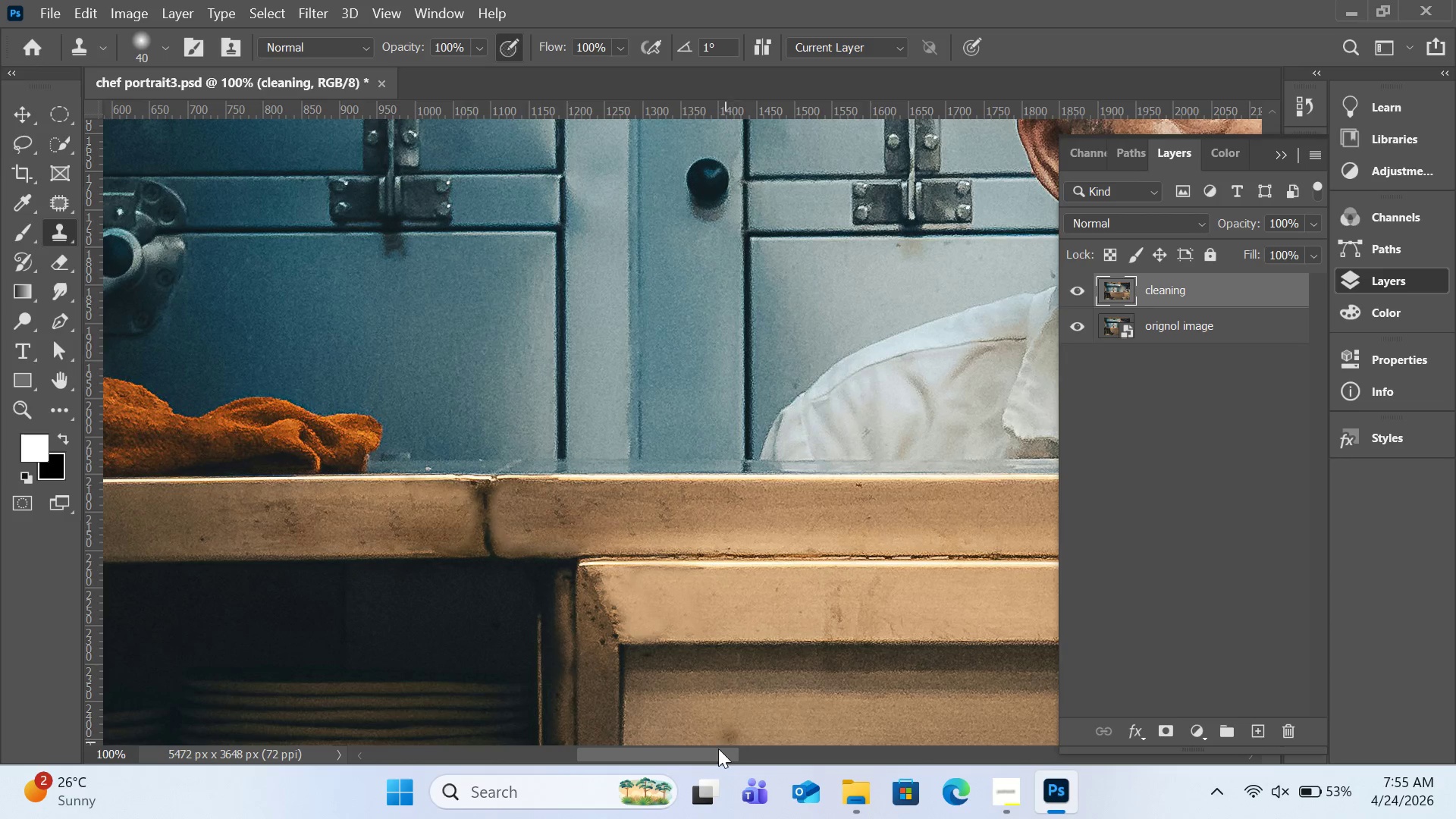 
left_click_drag(start_coordinate=[714, 751], to_coordinate=[676, 752])
 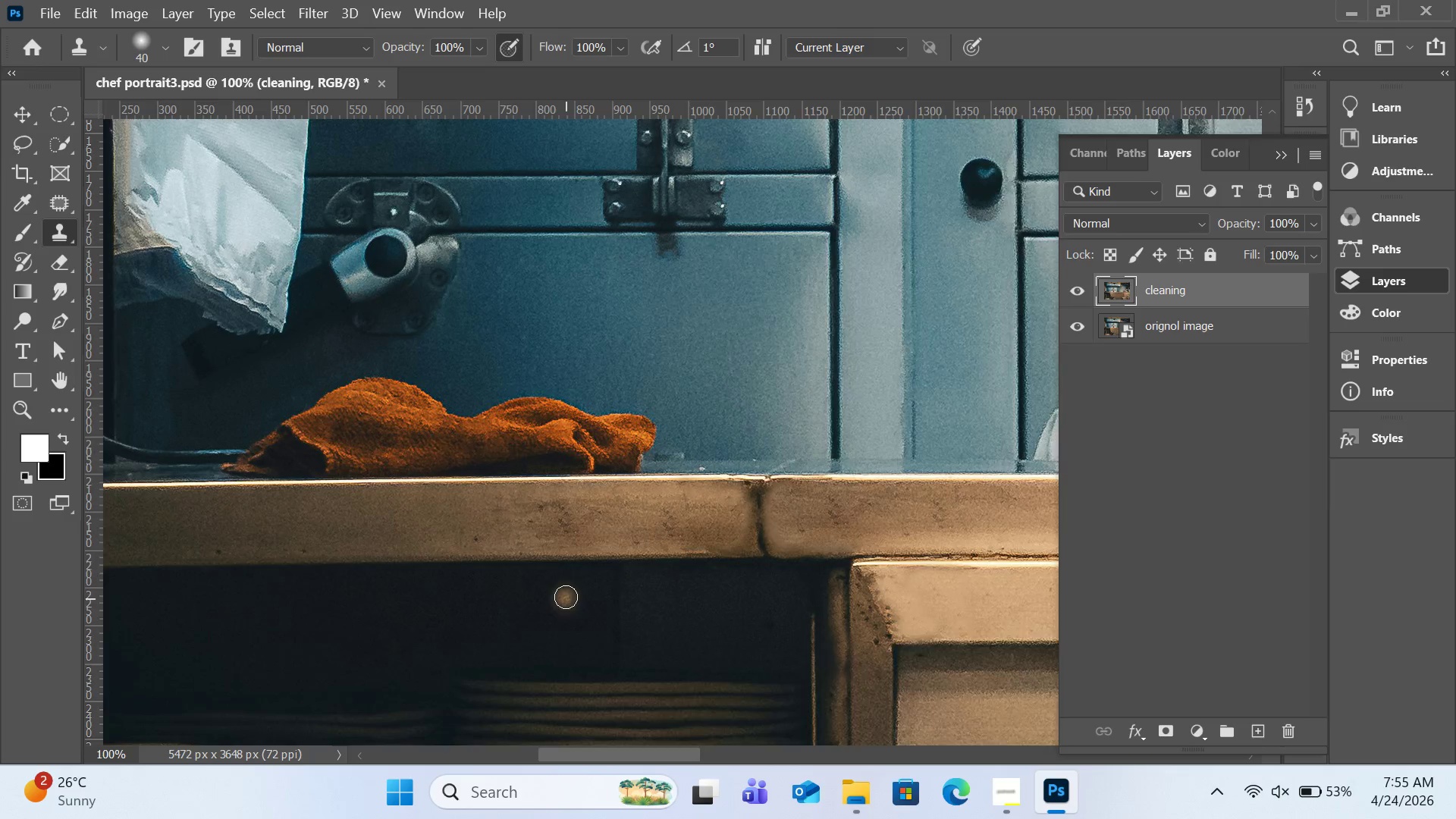 
scroll: coordinate [567, 590], scroll_direction: up, amount: 30.0
 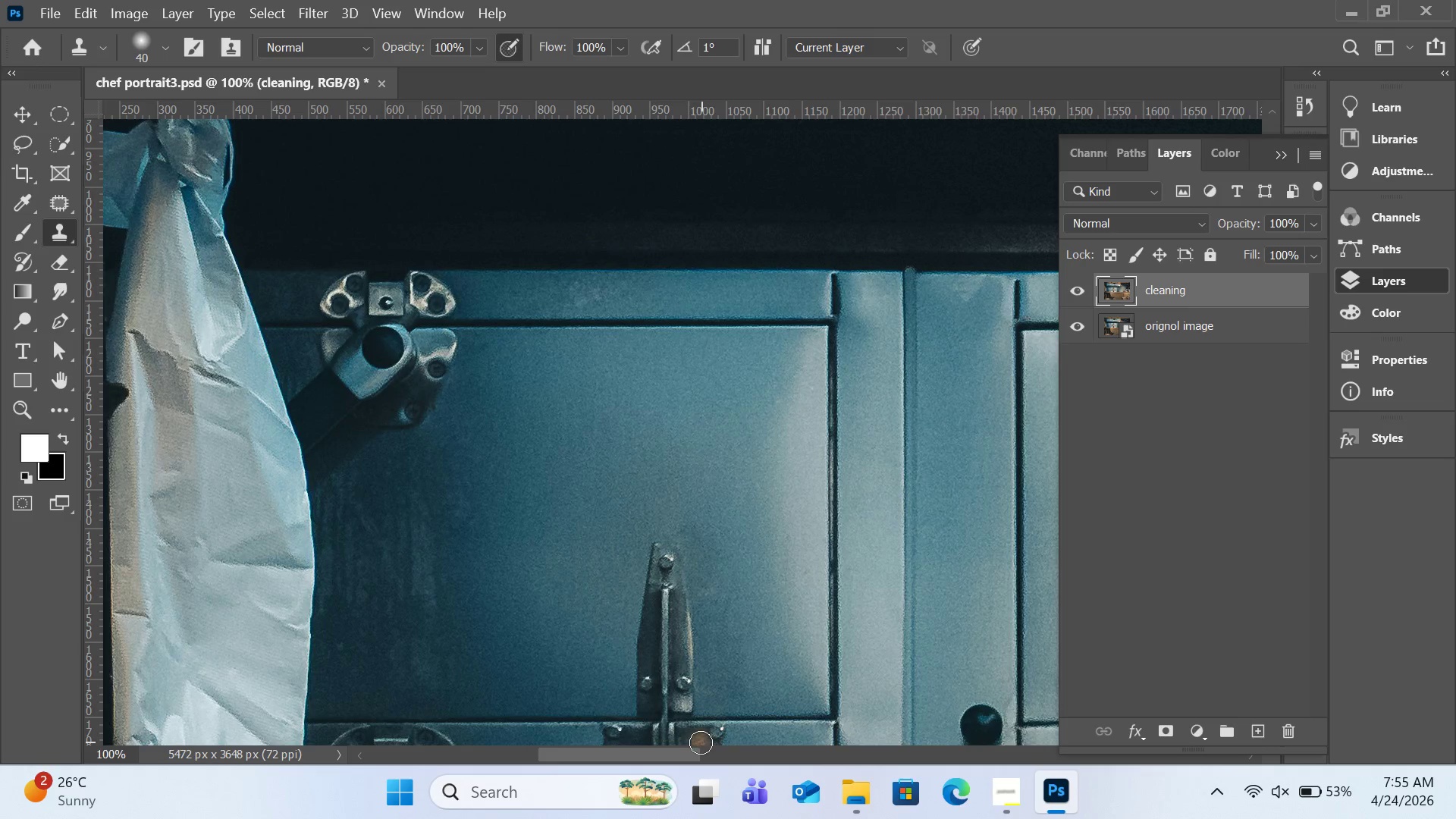 
left_click_drag(start_coordinate=[690, 753], to_coordinate=[671, 755])
 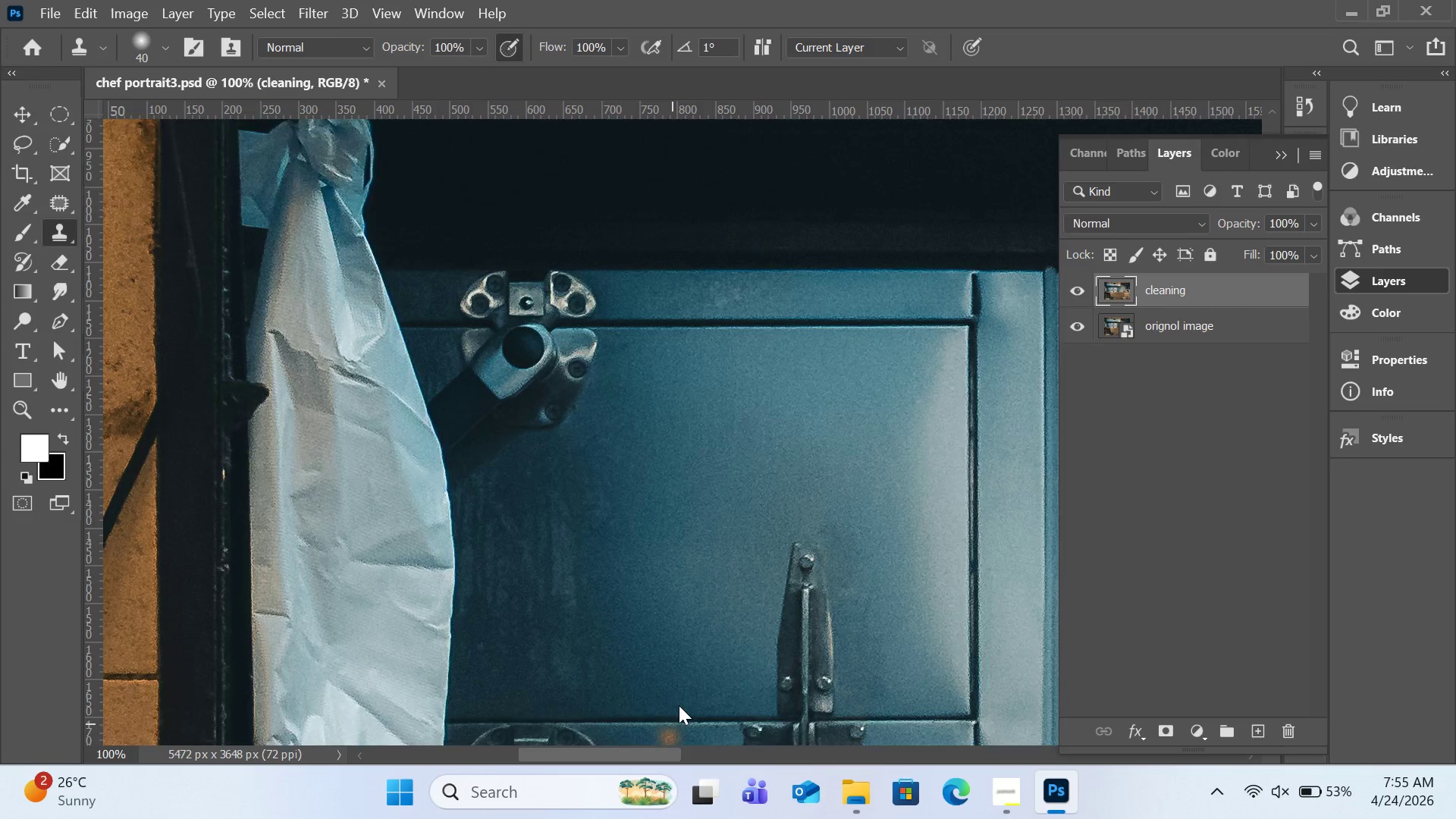 
scroll: coordinate [689, 683], scroll_direction: down, amount: 13.0
 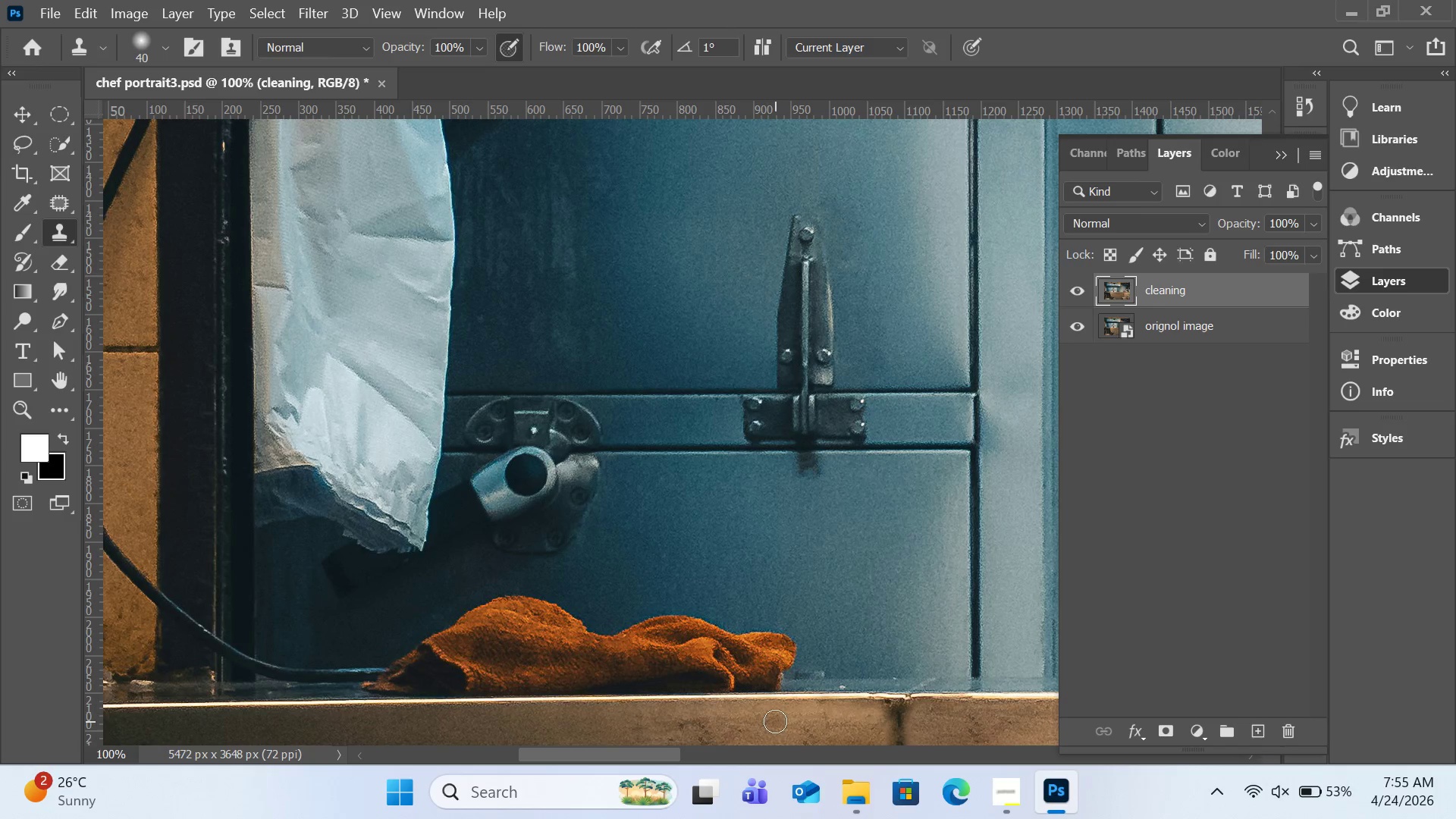 
key(Control+Equal)
 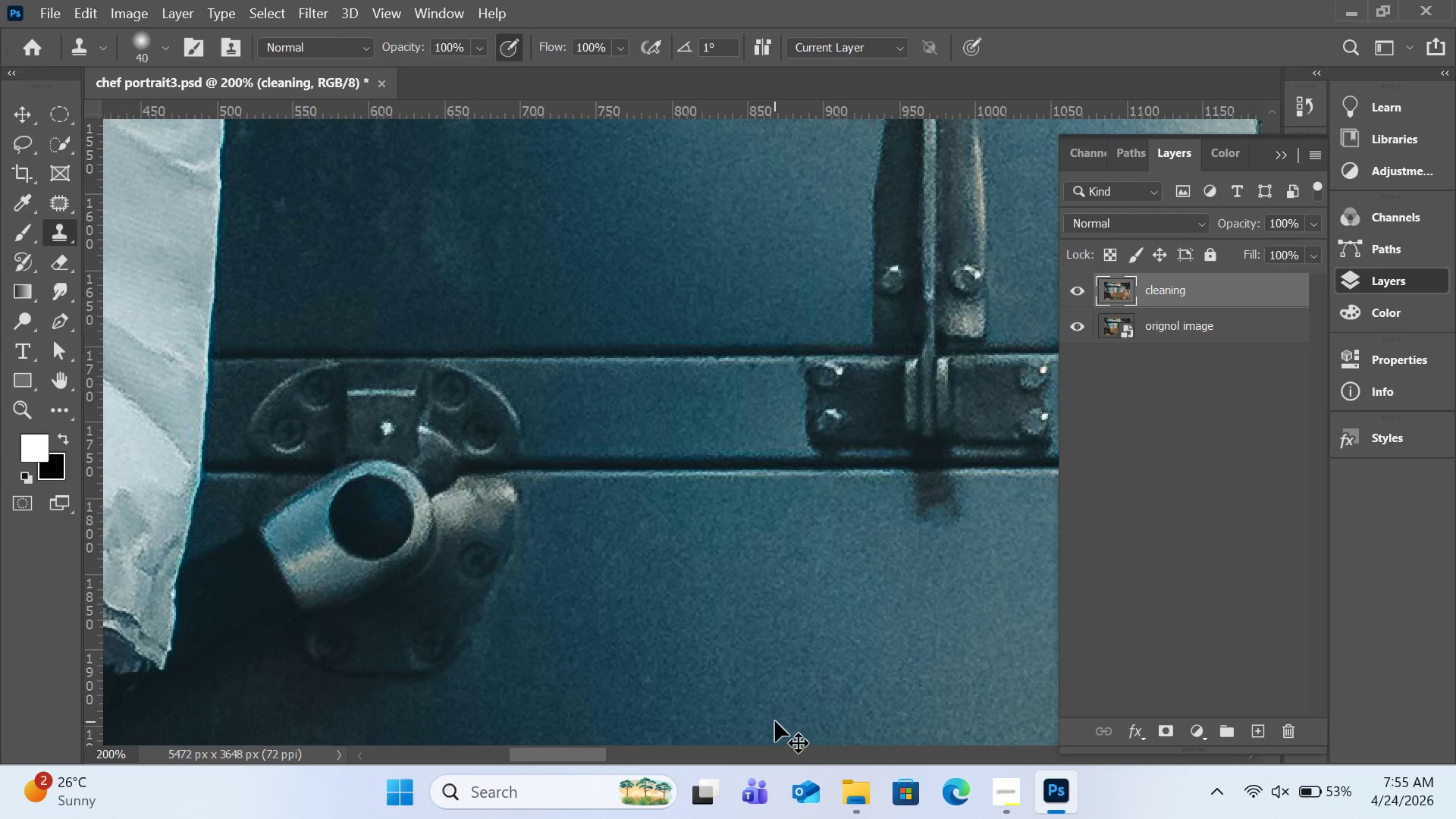 
key(Control+Minus)
 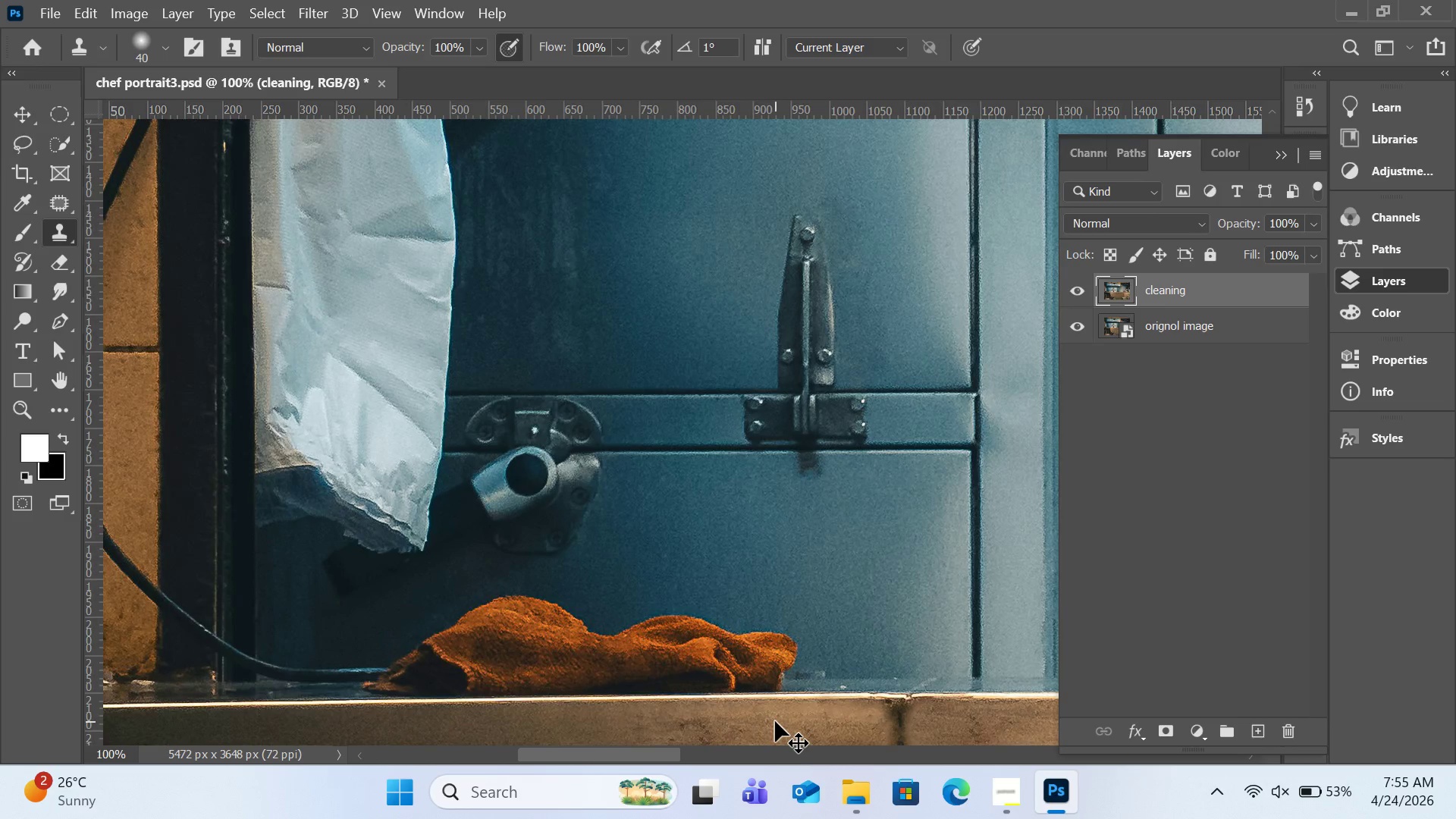 
key(Control+Minus)
 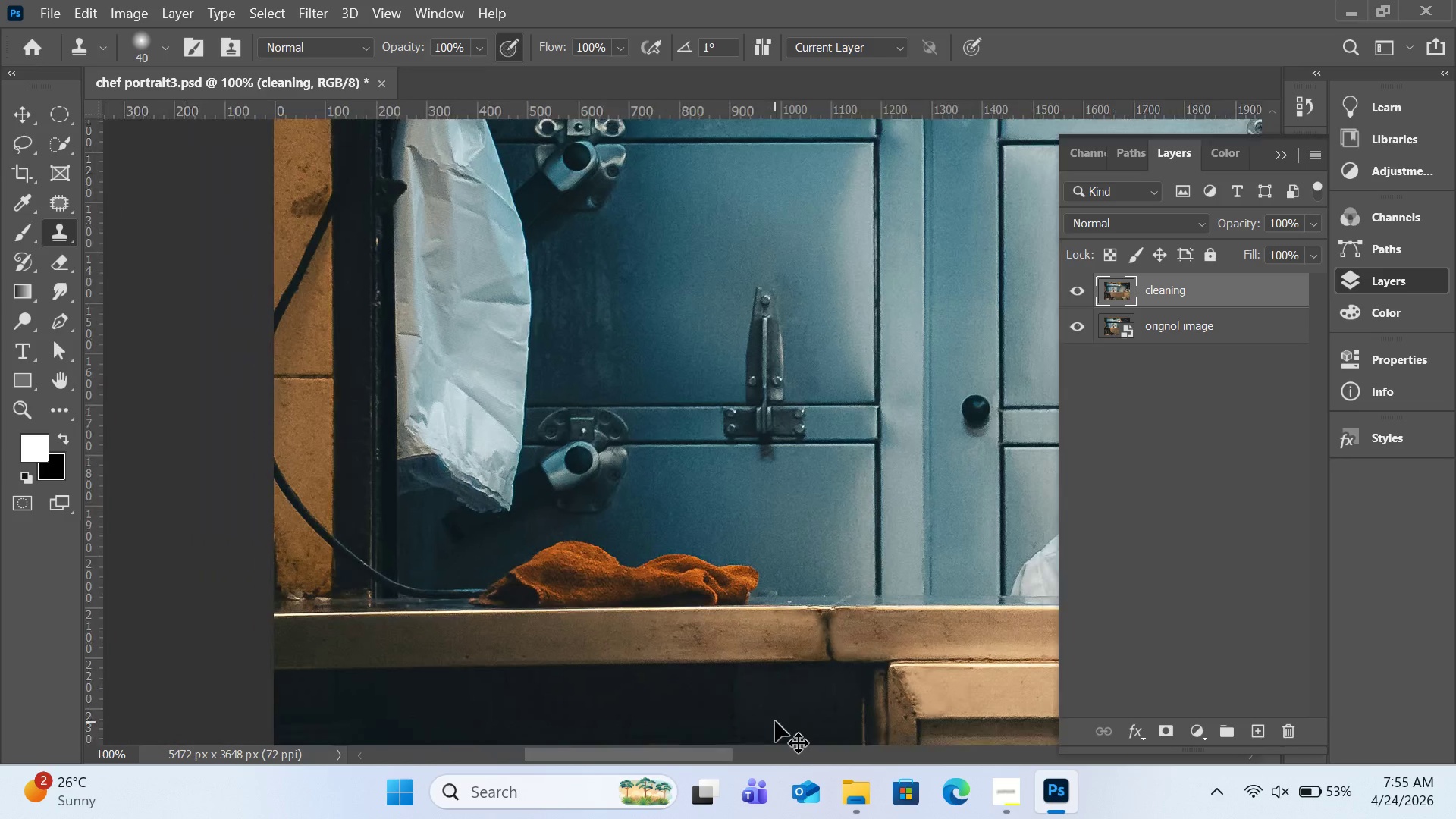 
key(Control+0)
 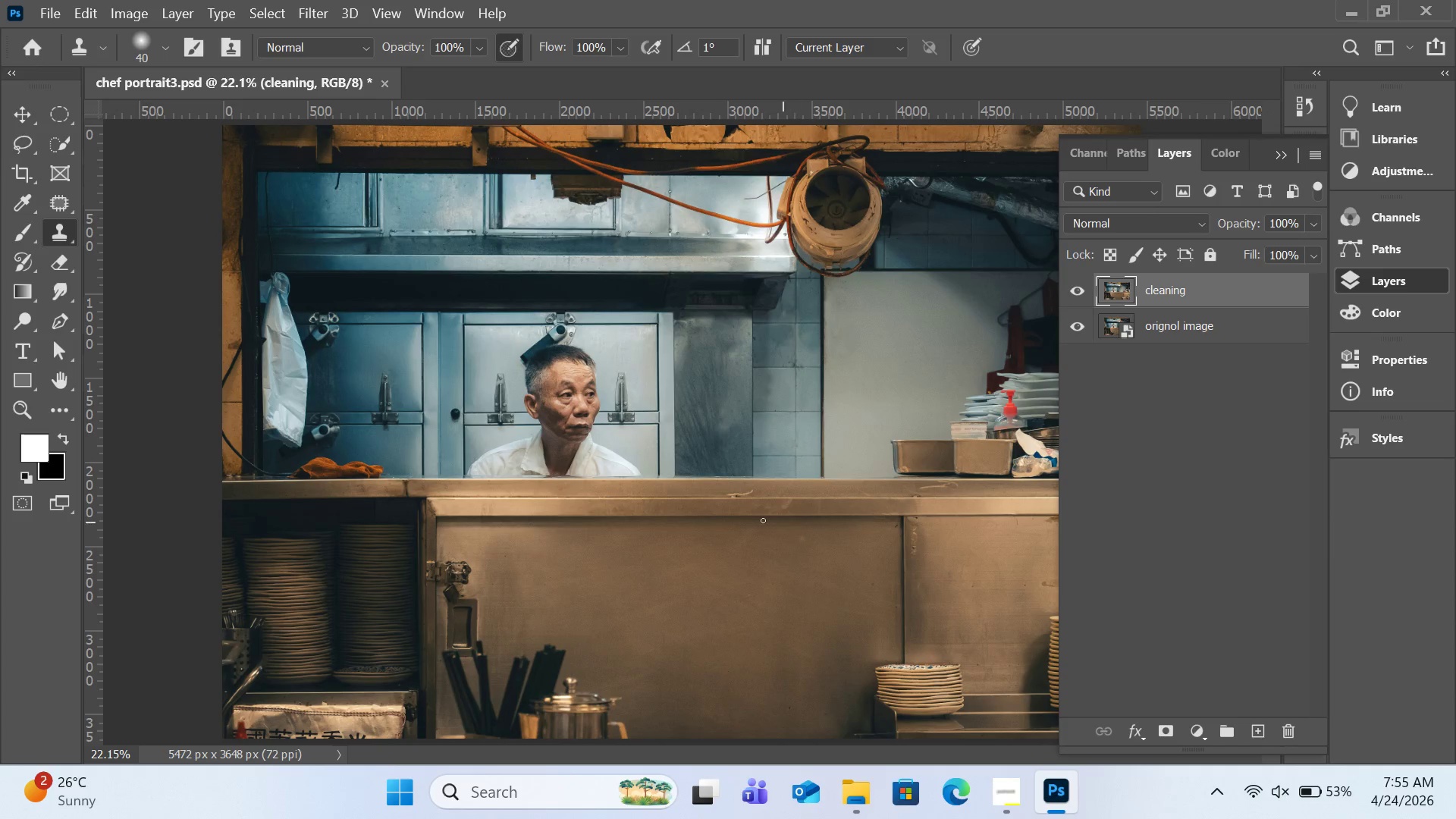 
wait(5.36)
 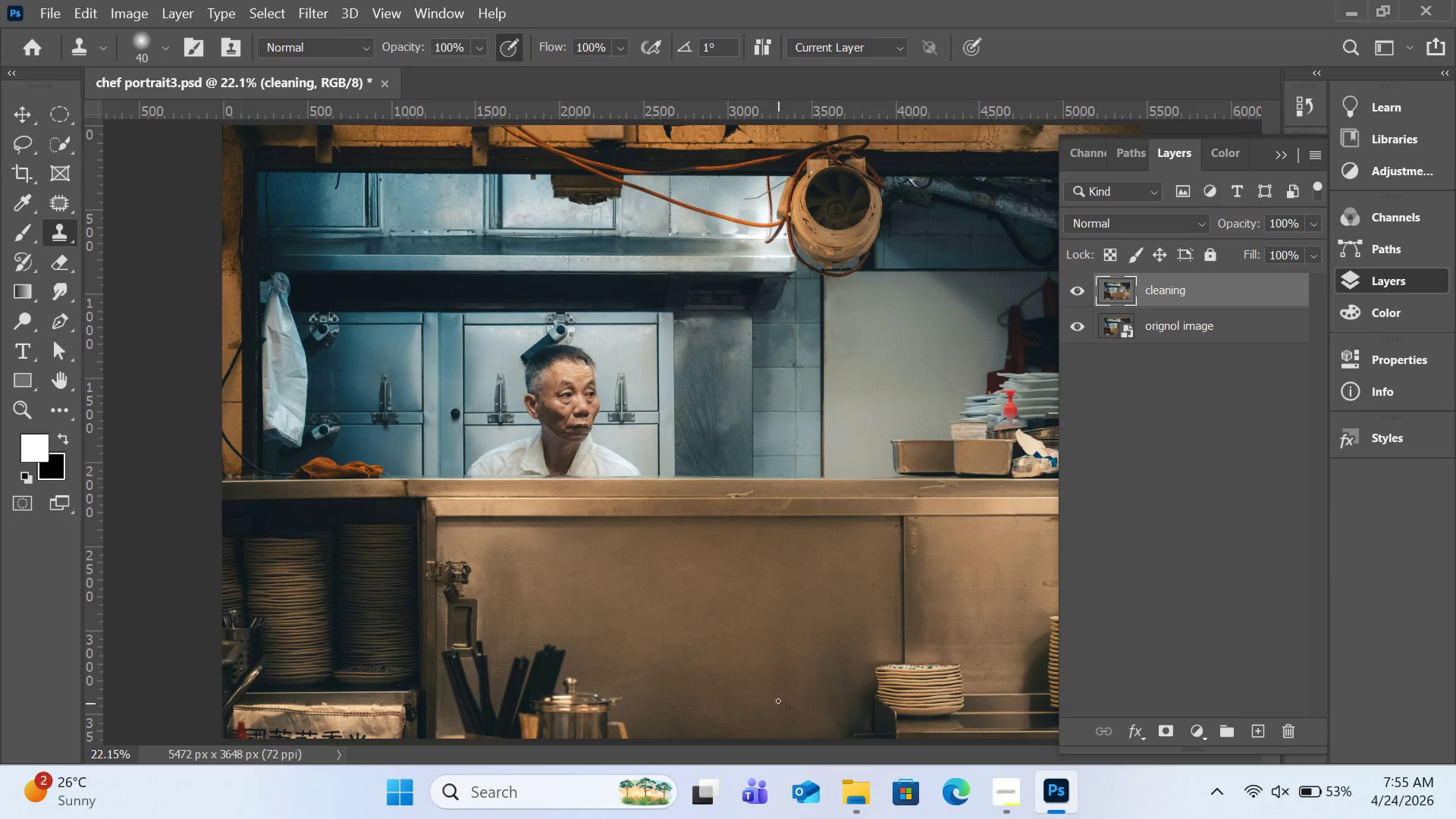 
key(Control+Equal)
 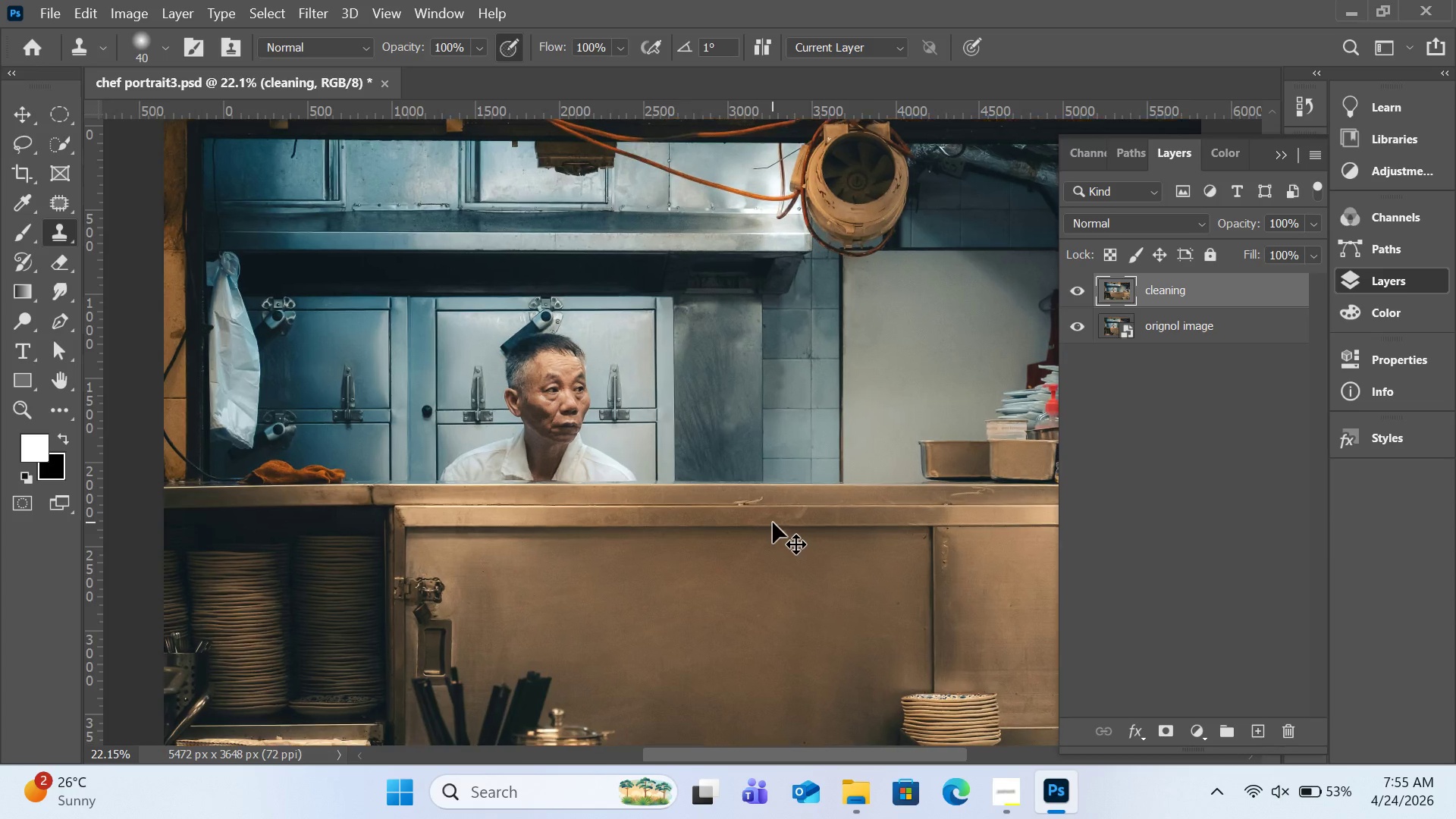 
key(Control+Equal)
 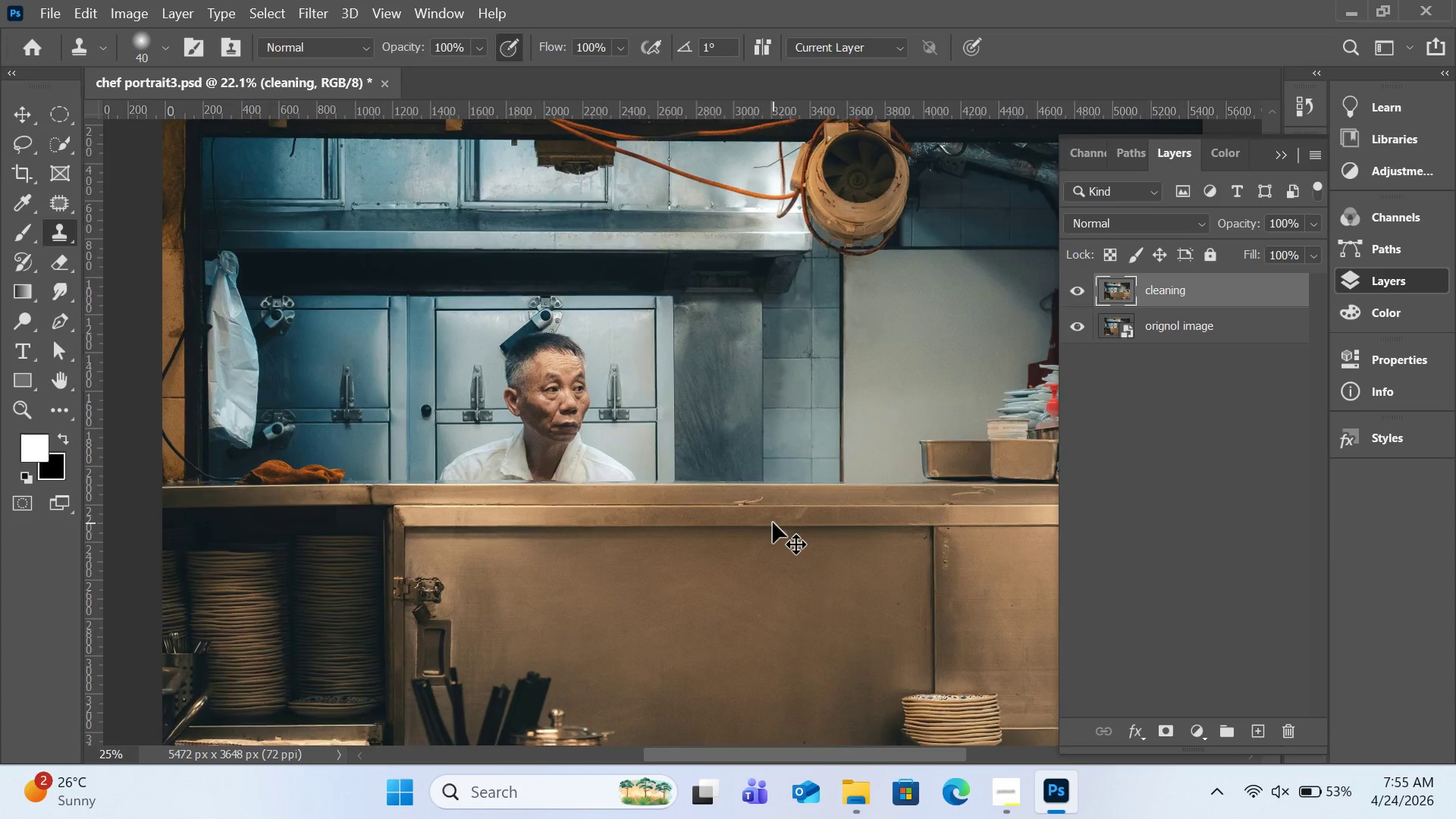 
key(Control+Equal)
 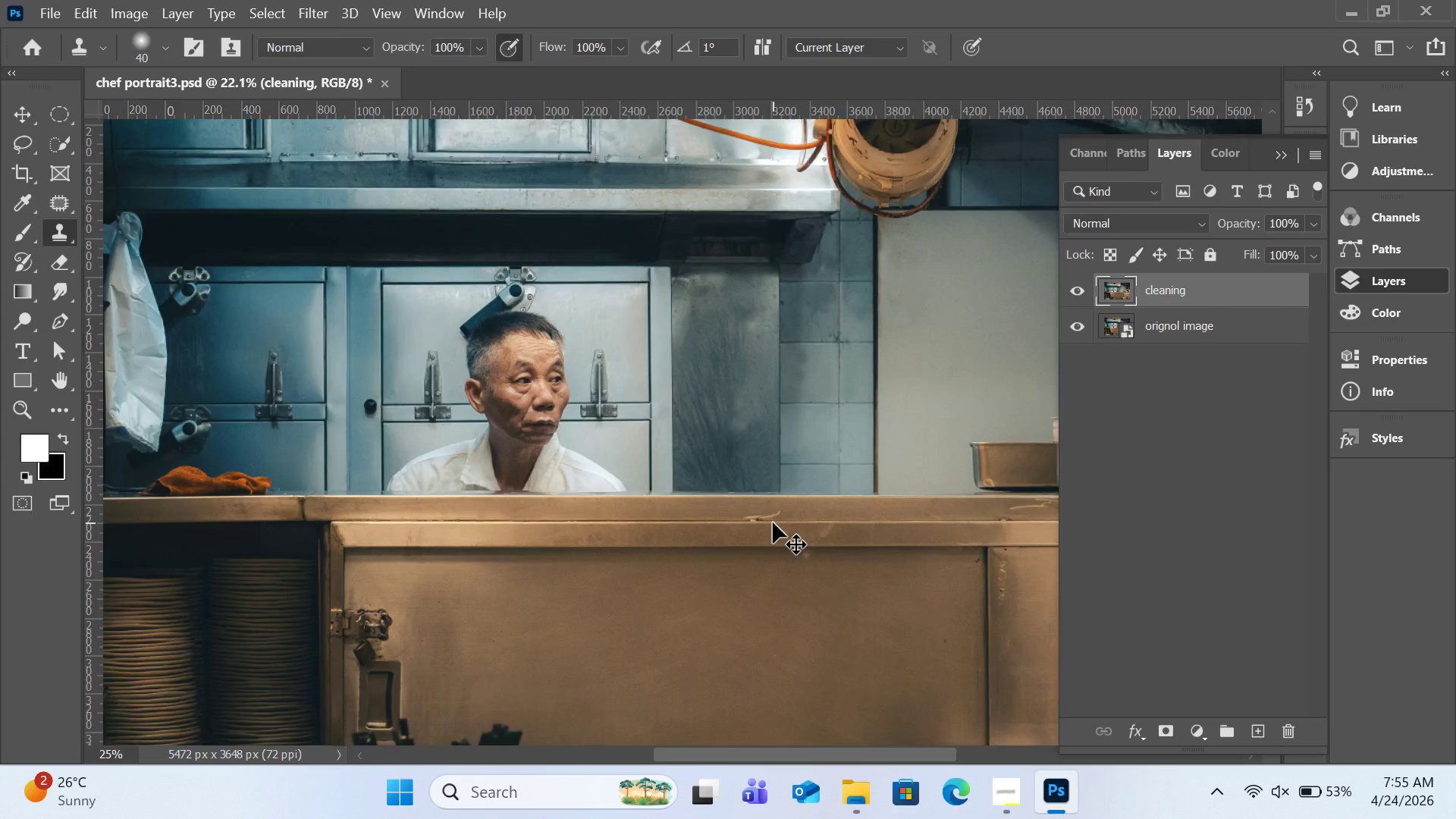 
key(Control+Equal)
 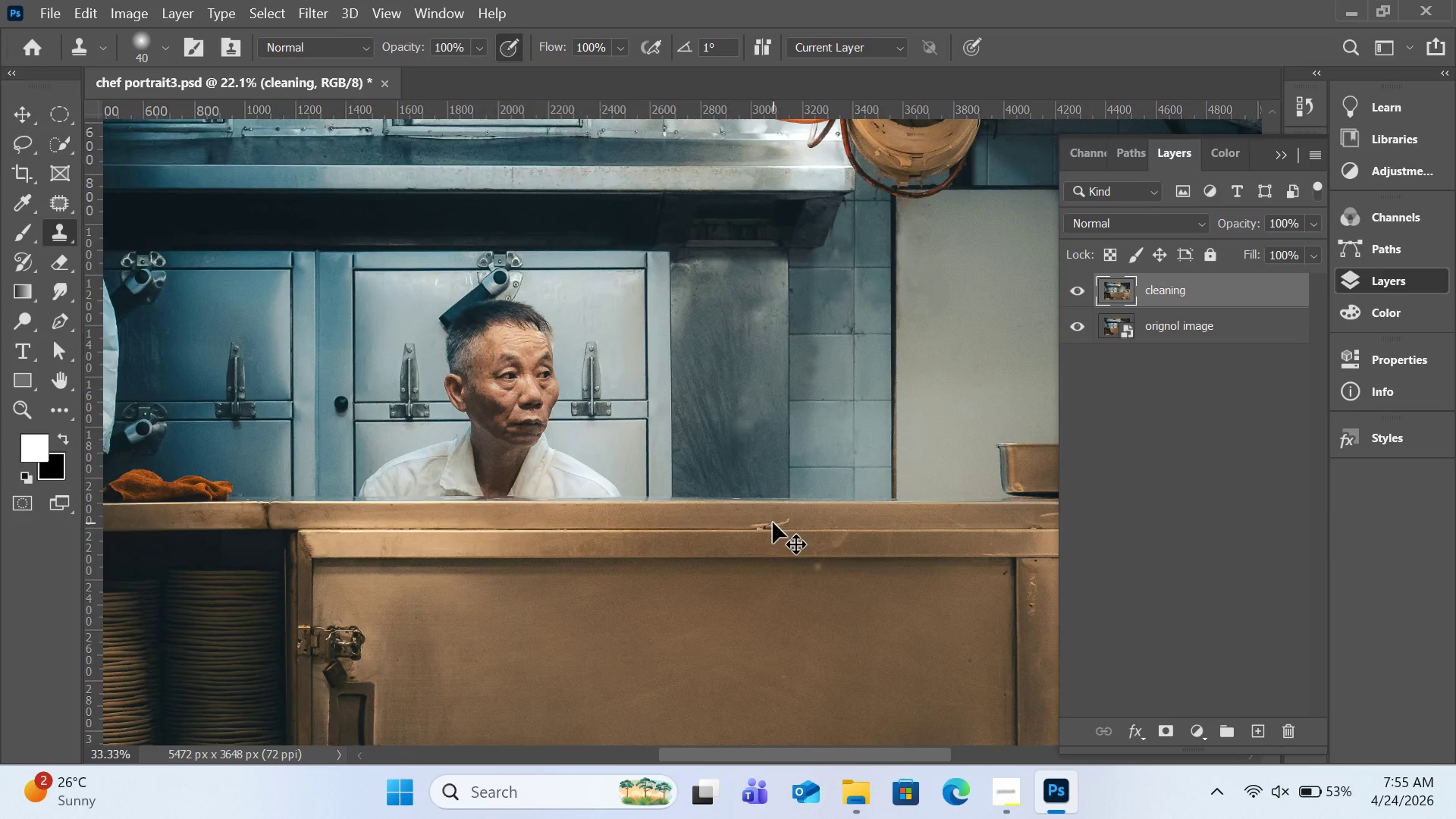 
key(Control+Equal)
 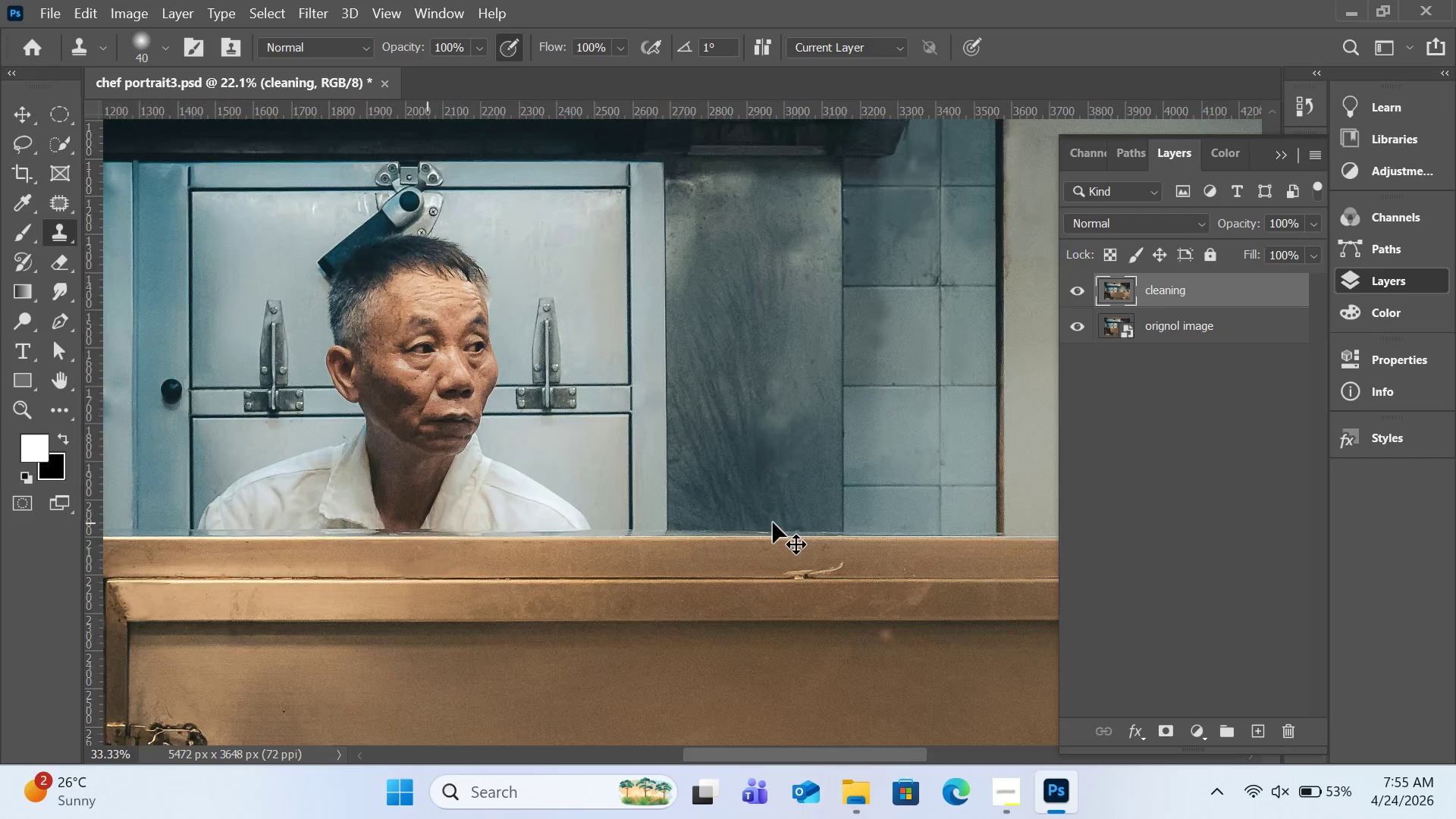 
key(Control+Equal)
 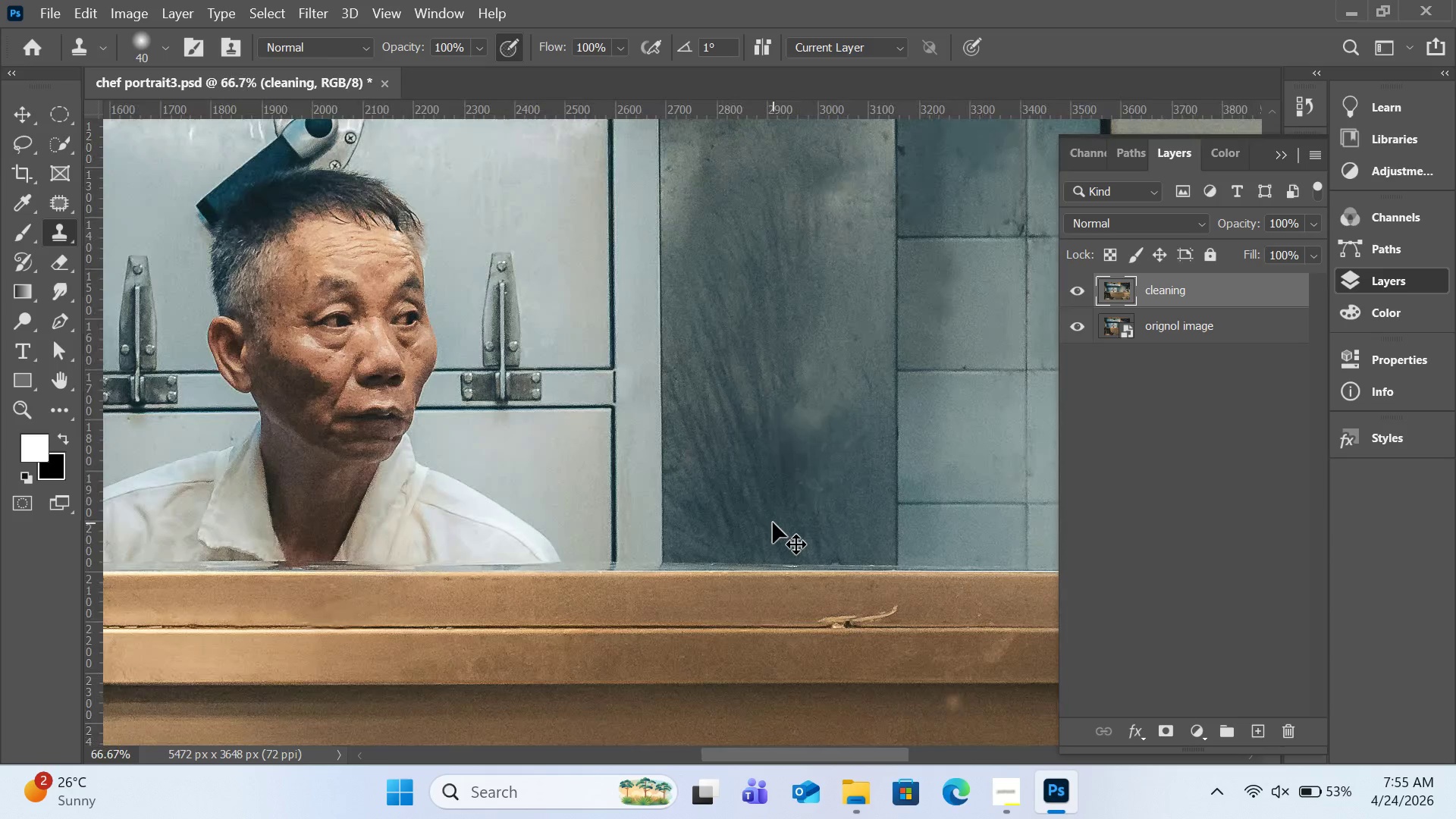 
key(Control+Equal)
 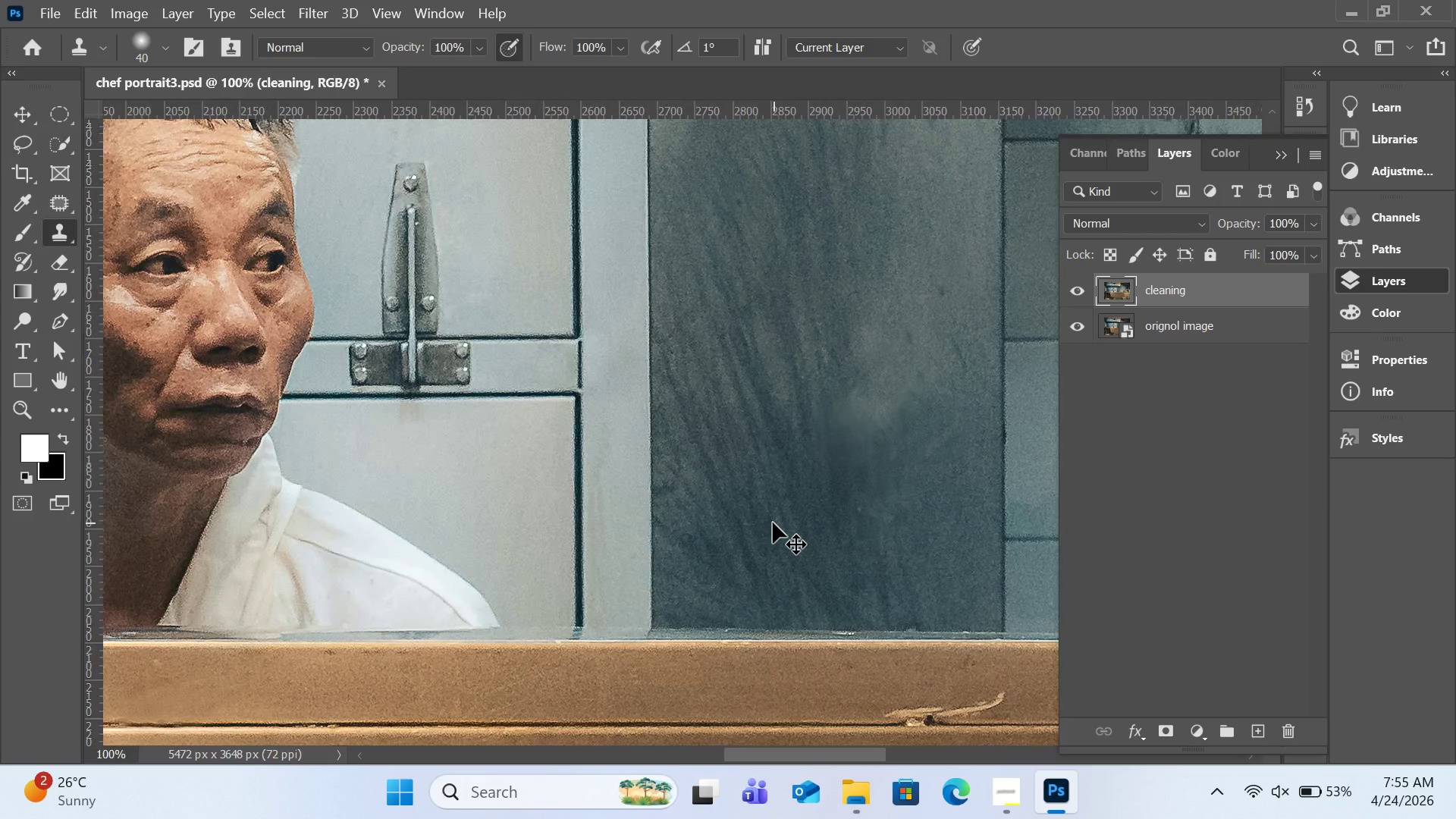 
key(Control+Equal)
 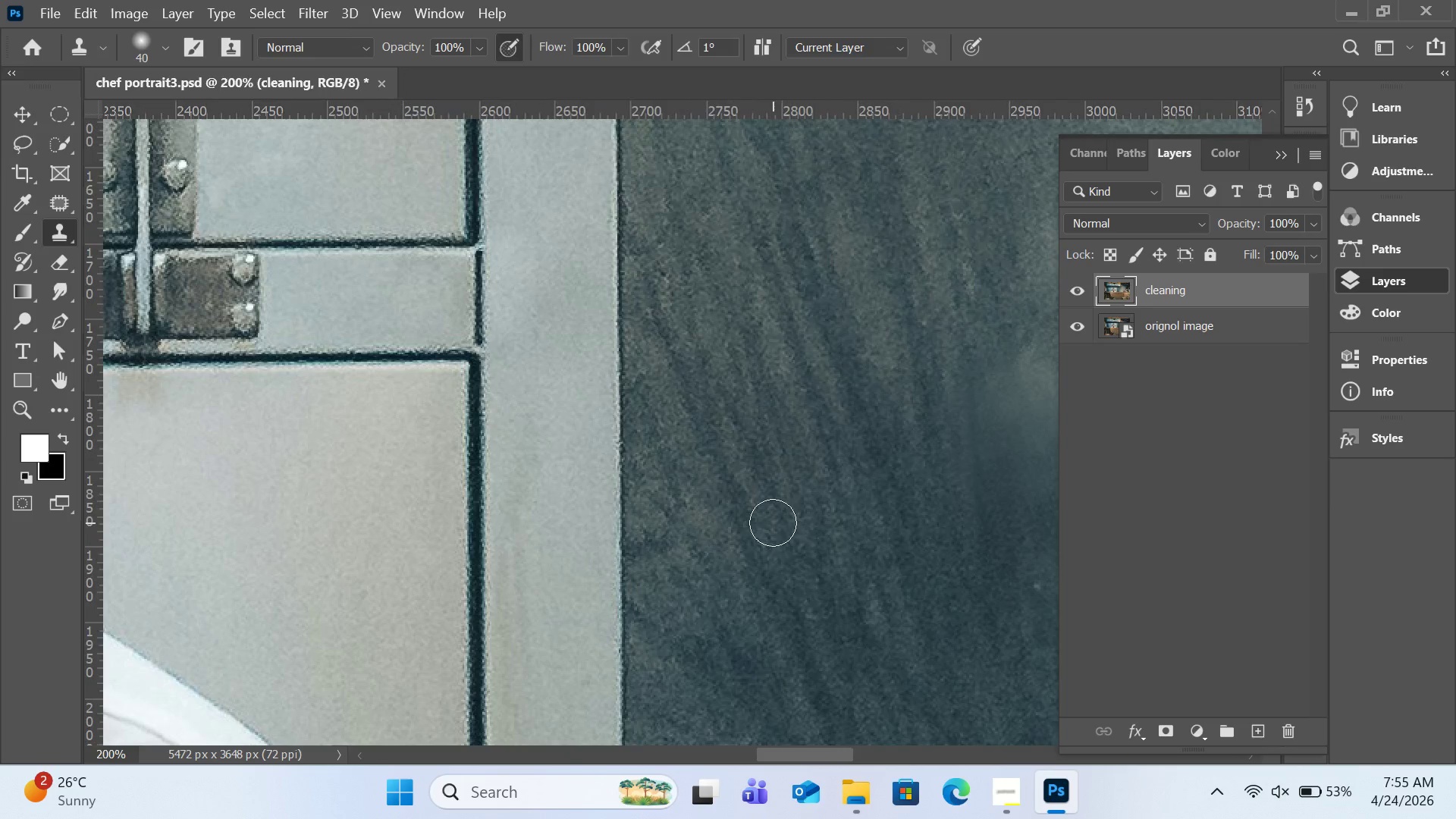 
key(H)
 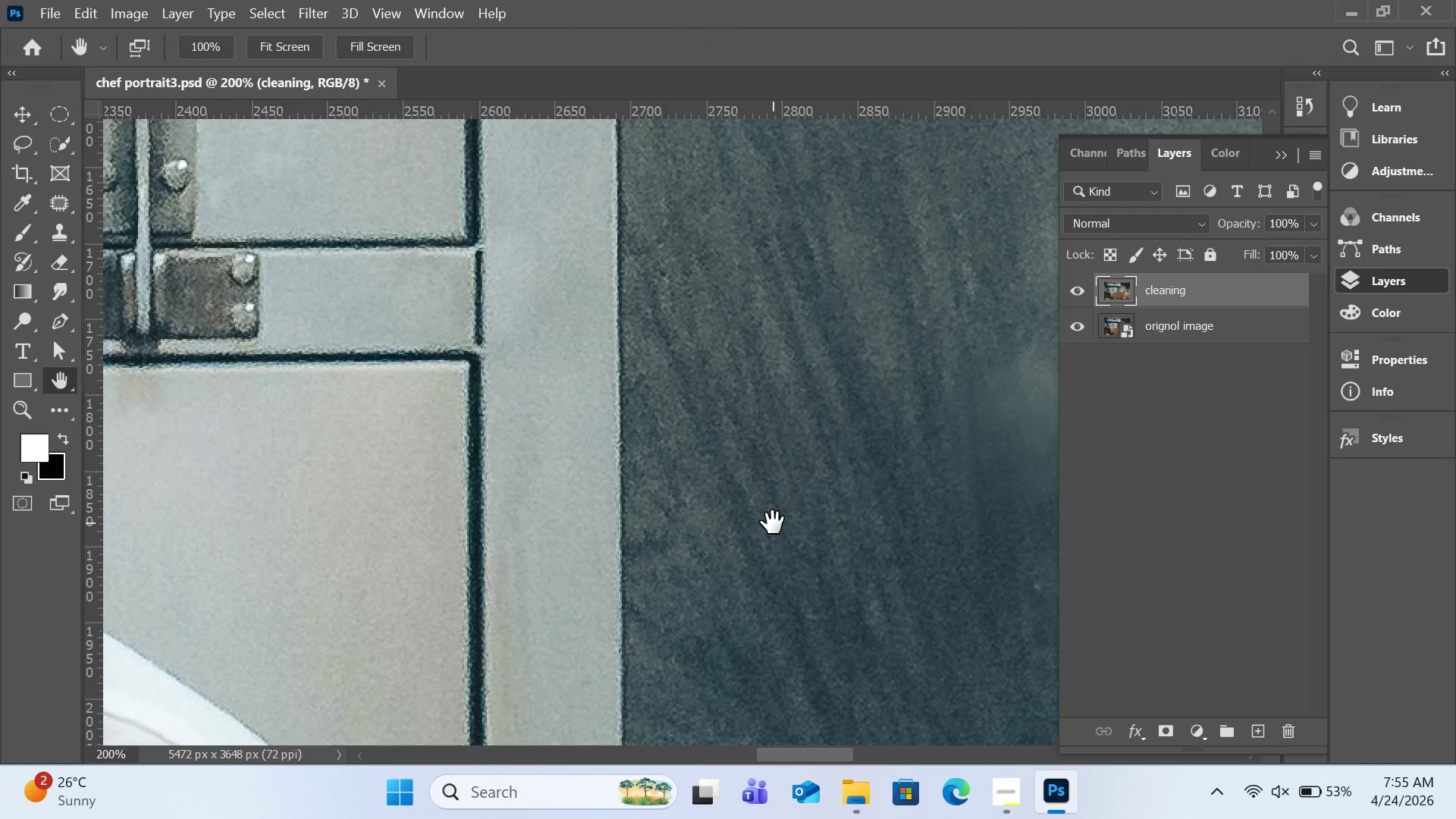 
left_click_drag(start_coordinate=[774, 522], to_coordinate=[433, 120])
 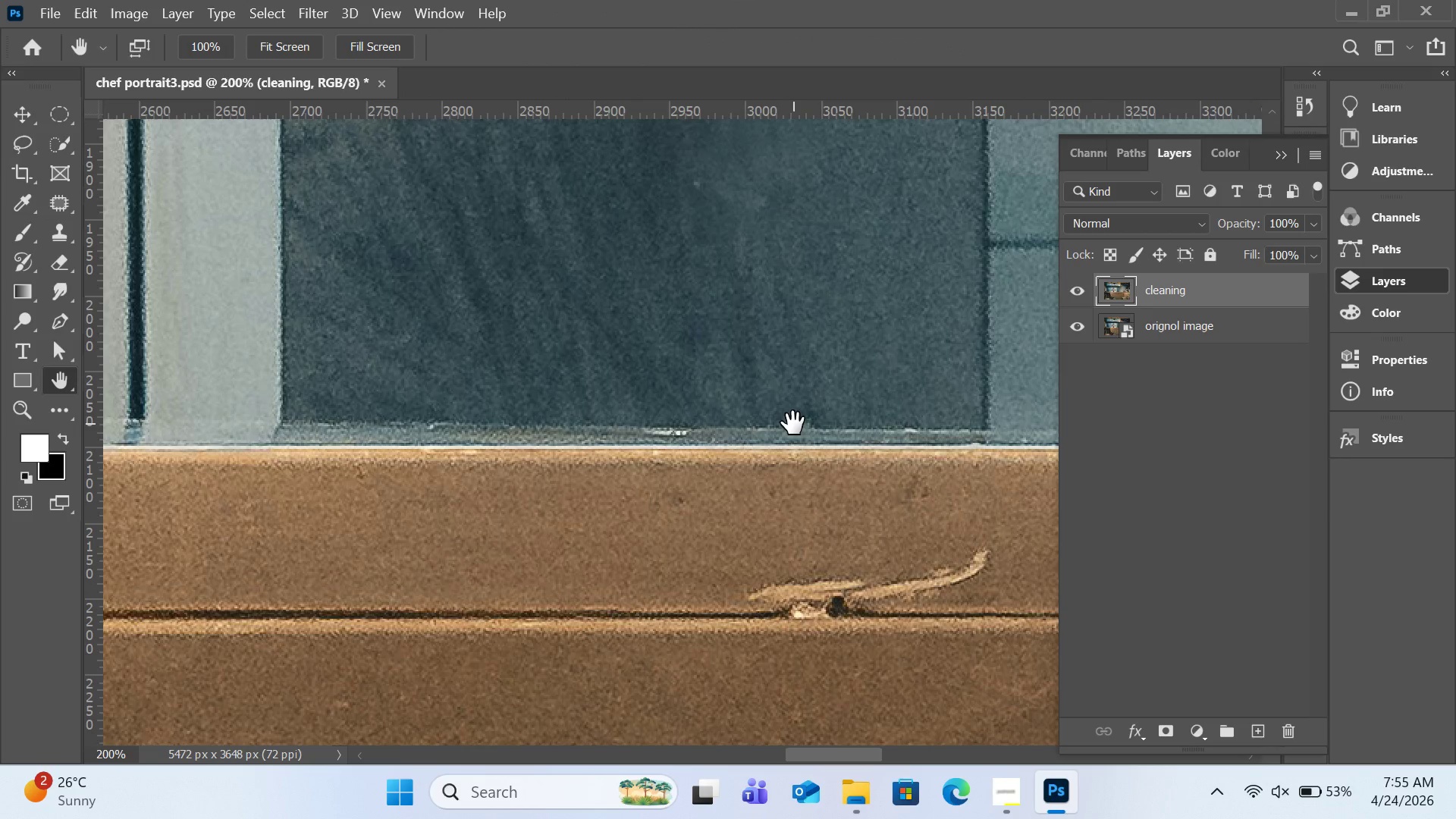 
left_click_drag(start_coordinate=[793, 423], to_coordinate=[615, 396])
 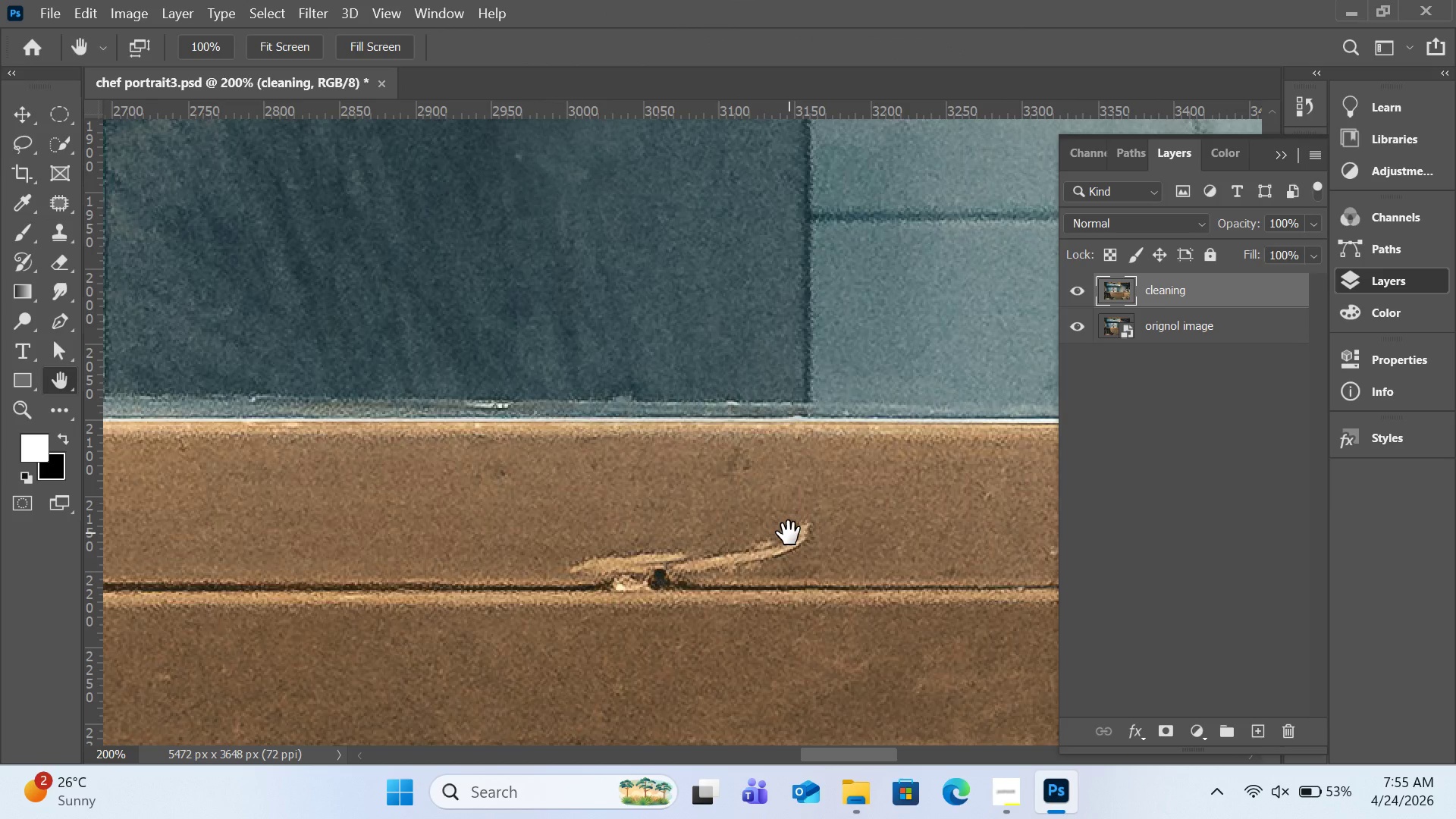 
key(Alt+AltLeft)
 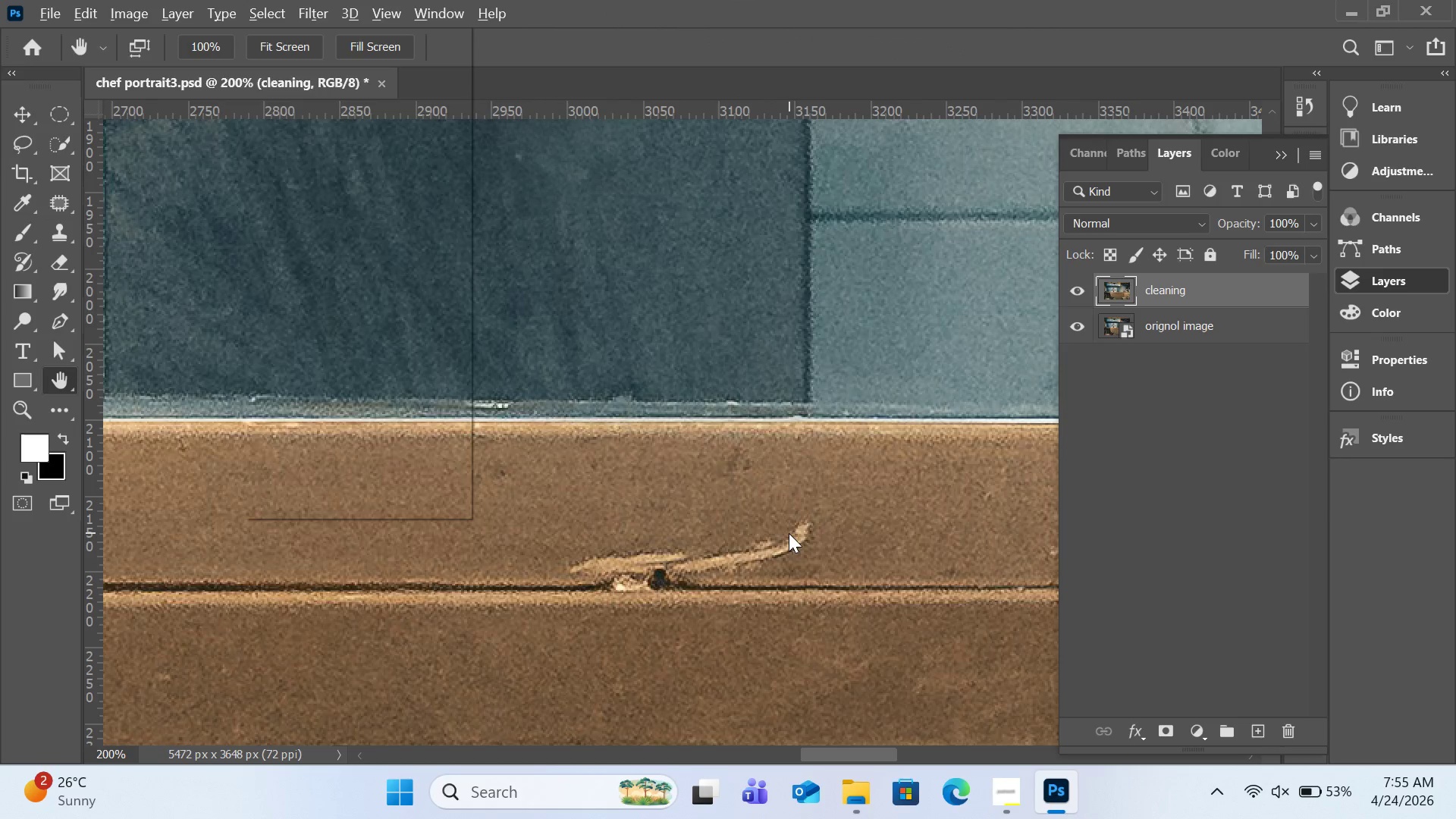 
key(Alt+S)
 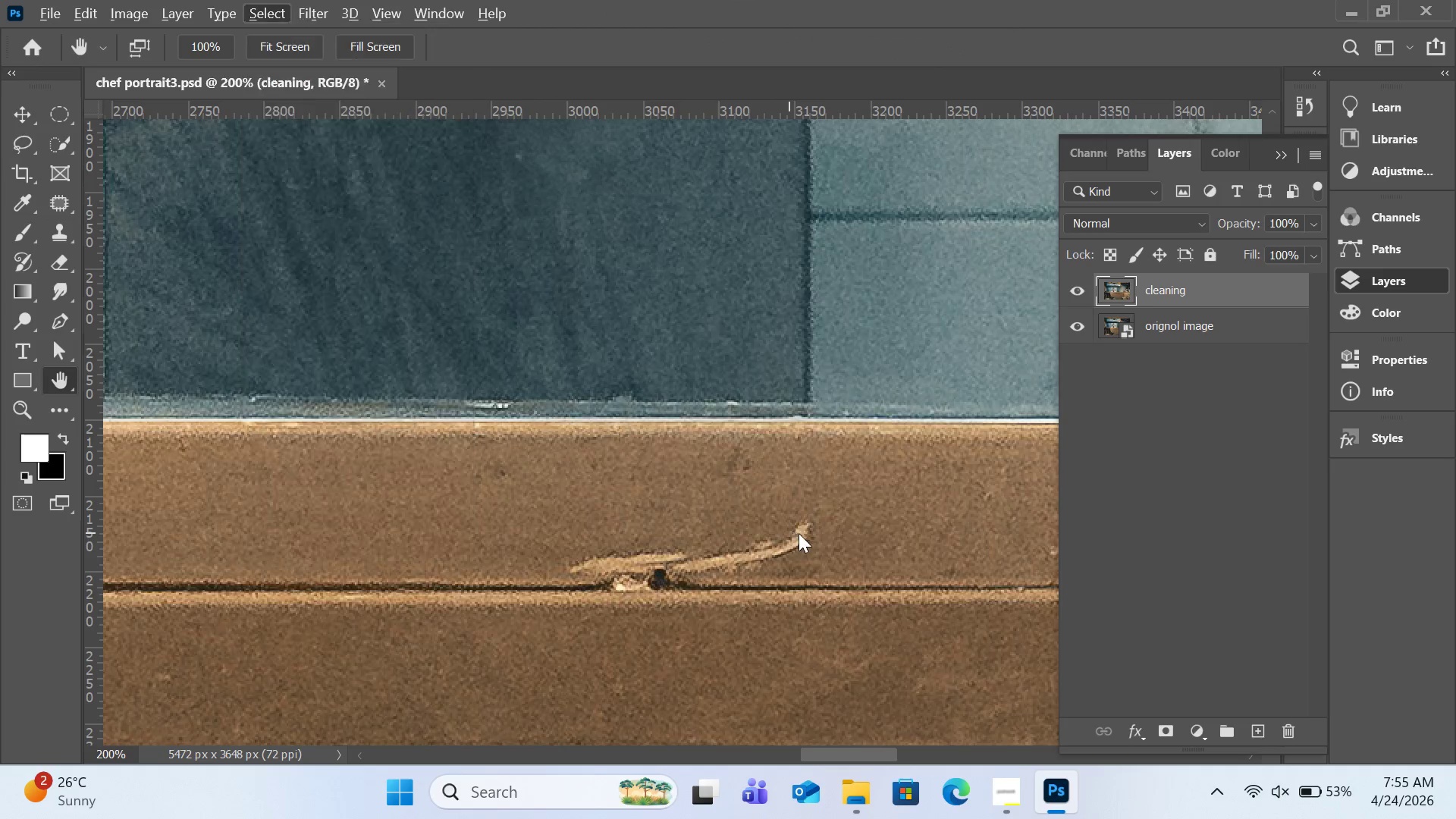 
type(ssss)
 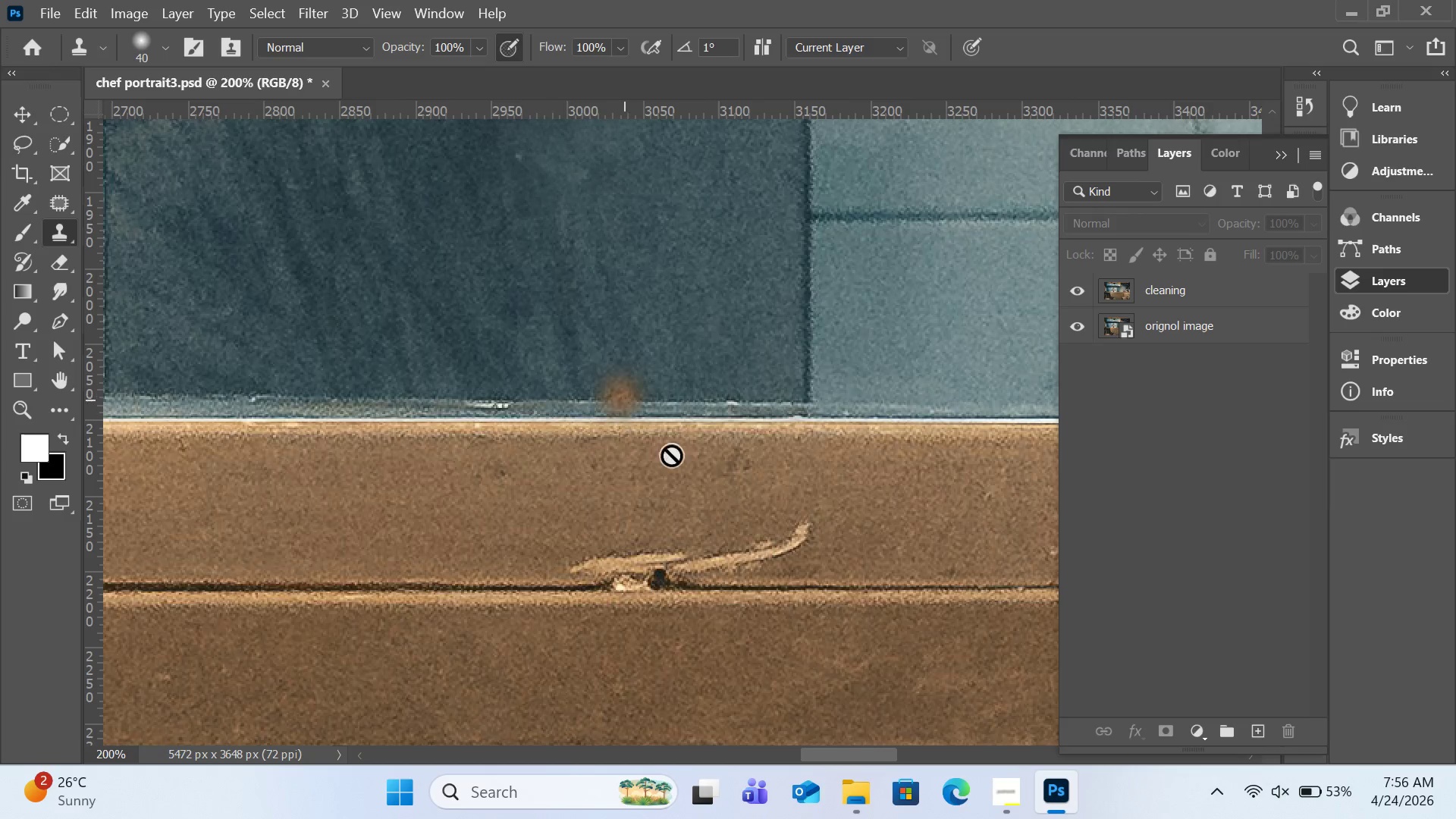 
left_click([1148, 291])
 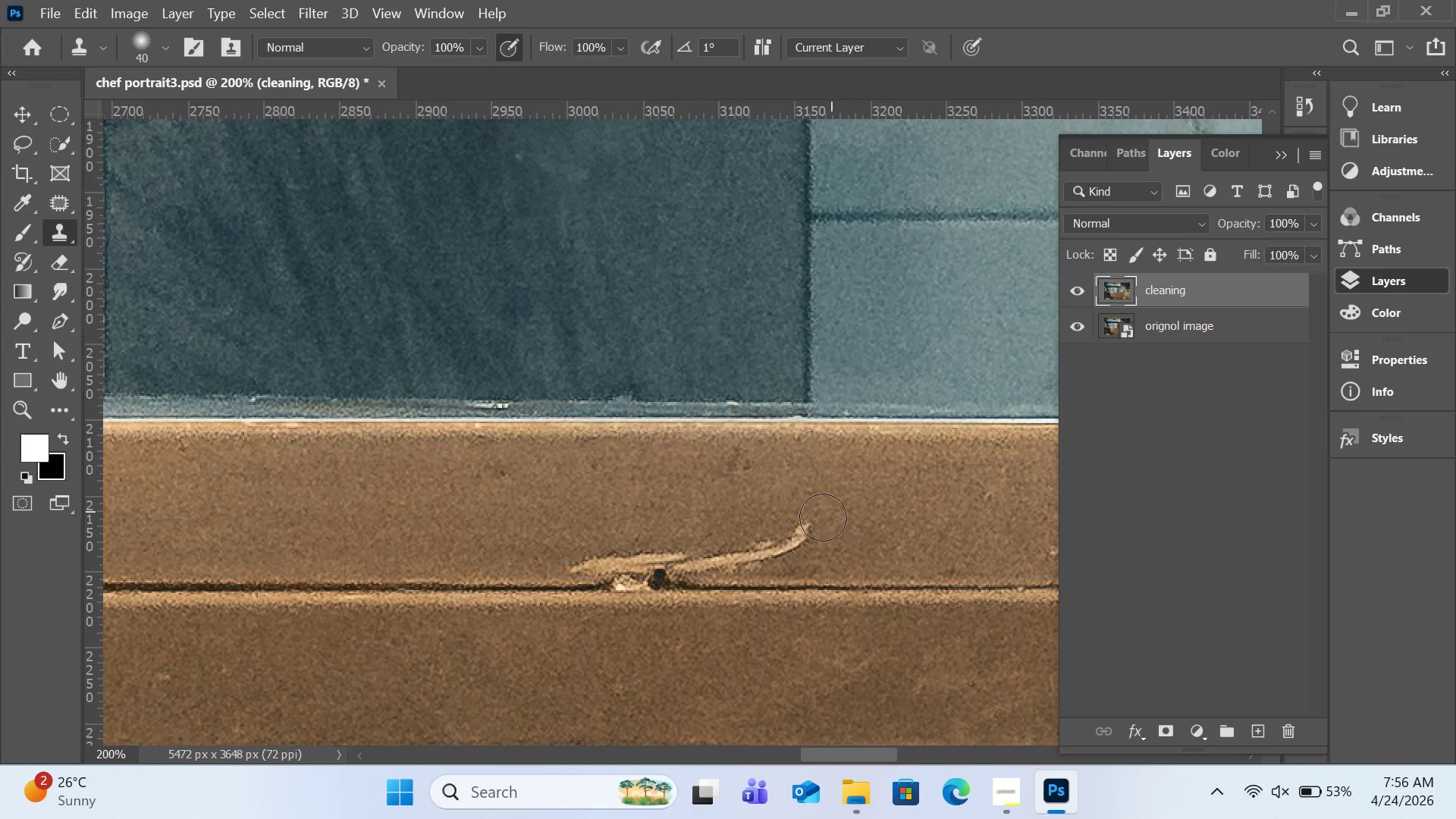 
key(S)
 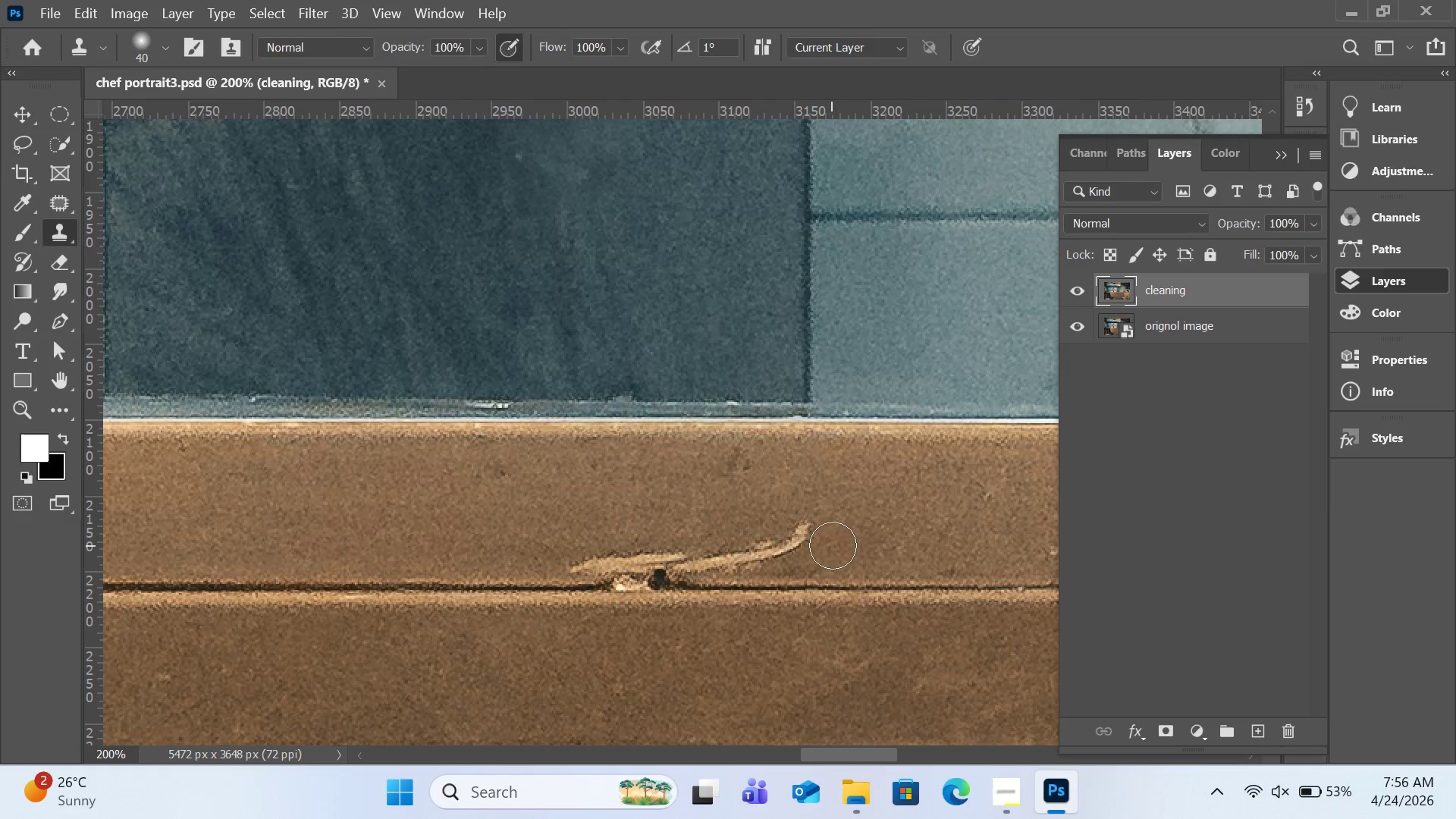 
hold_key(key=AltLeft, duration=0.45)
left_click([846, 531])
 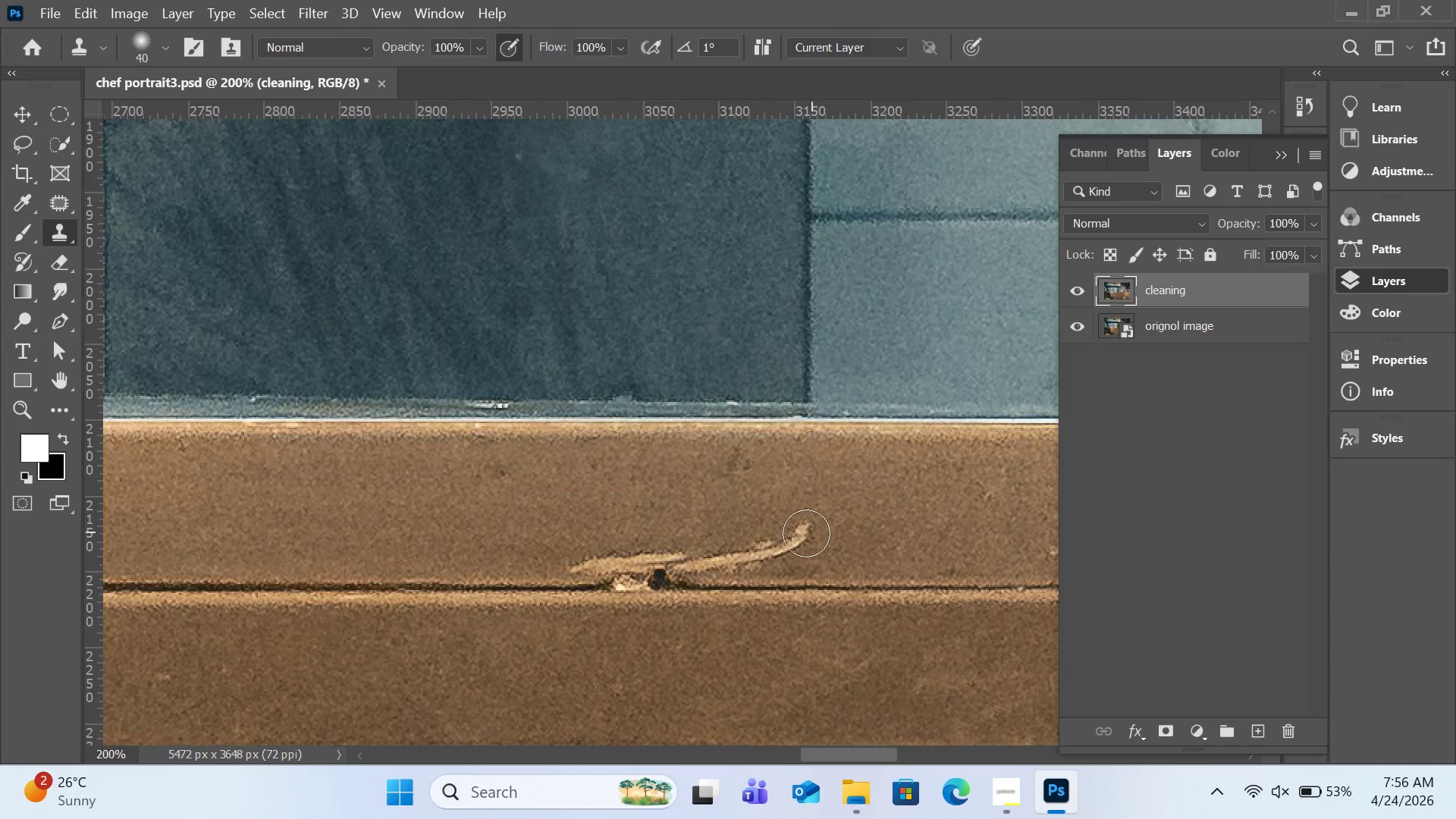 
left_click([805, 533])
 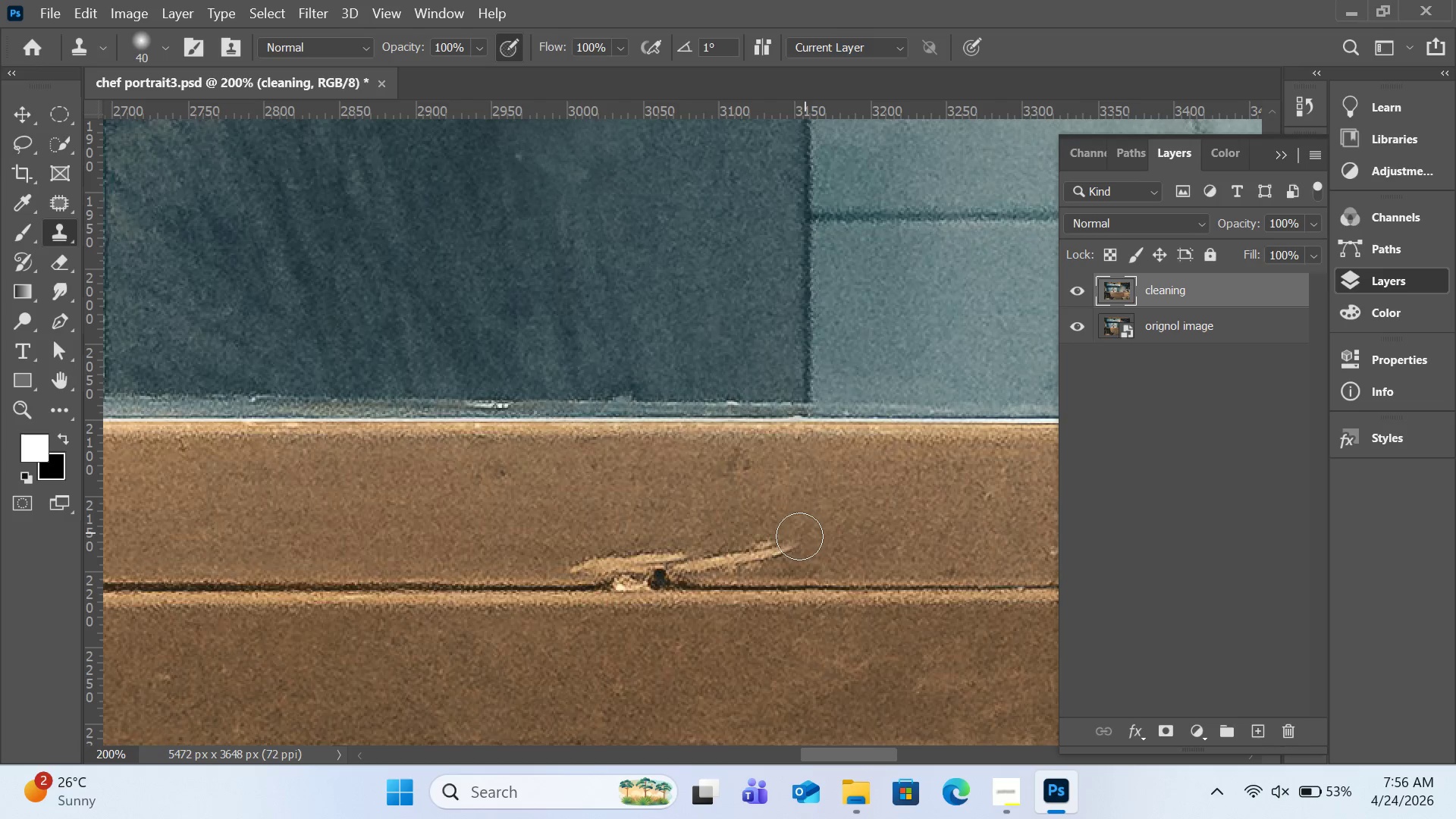 
left_click_drag(start_coordinate=[792, 542], to_coordinate=[723, 557])
 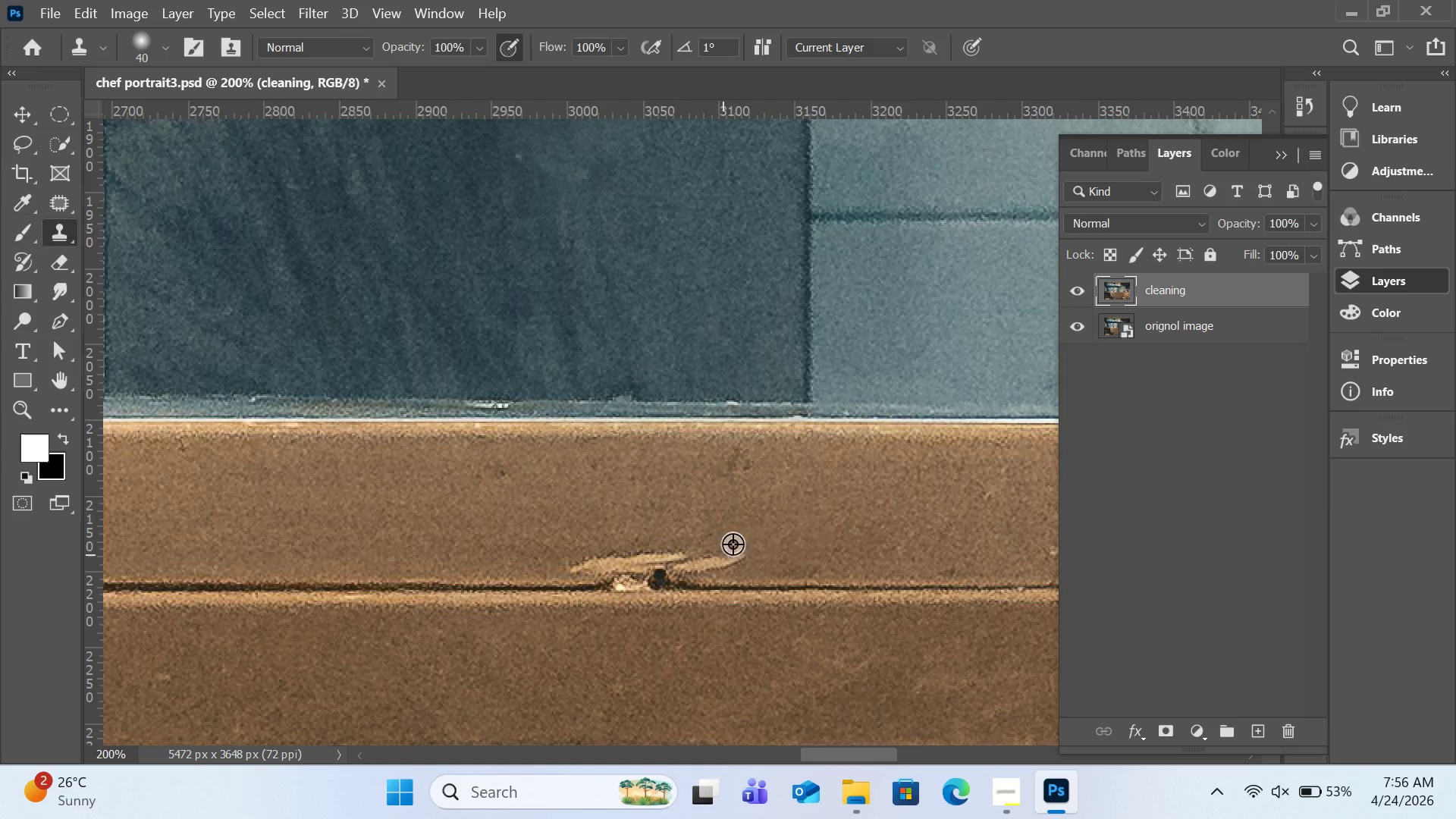 
hold_key(key=AltLeft, duration=0.55)
left_click([744, 519])
 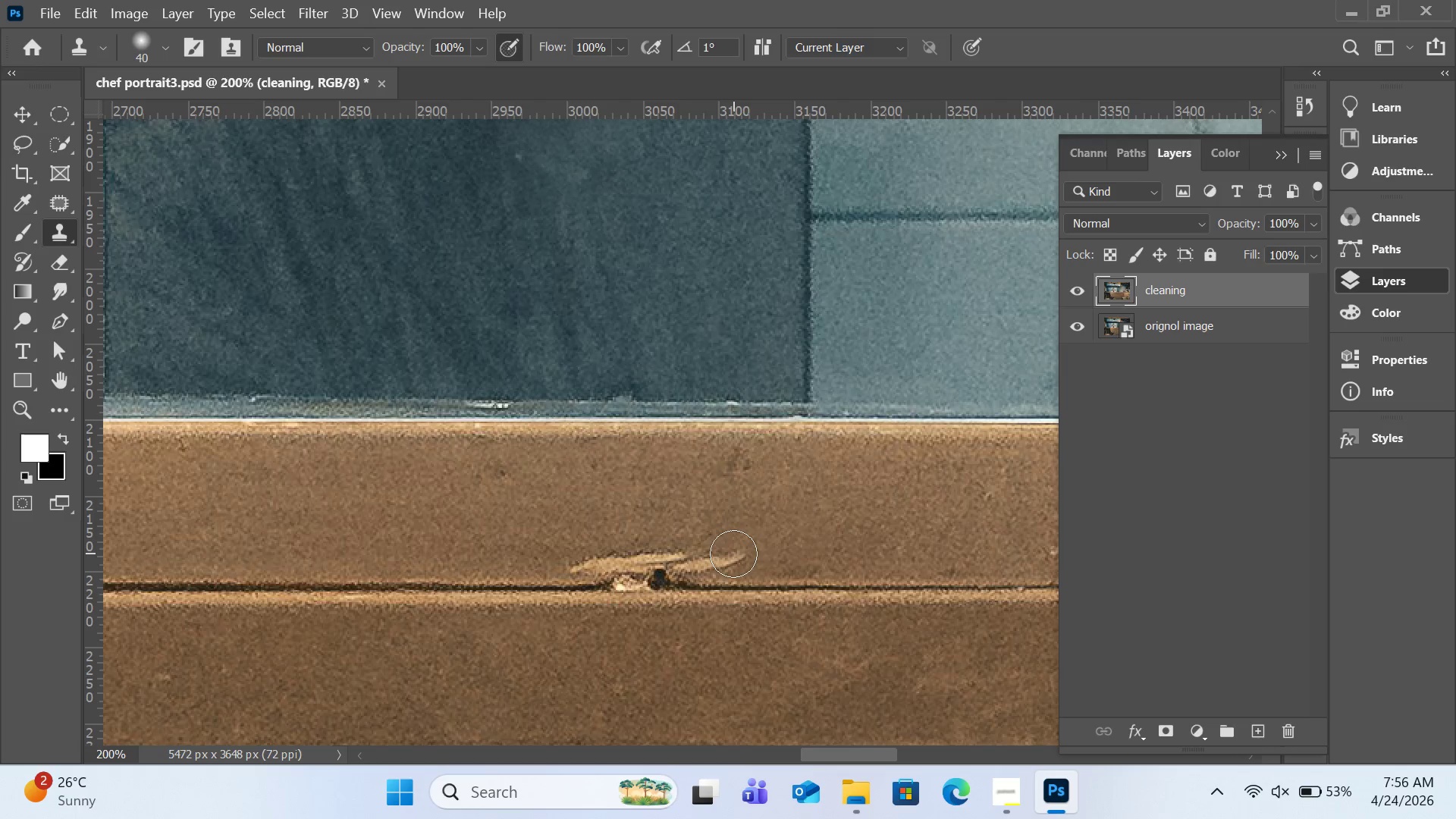 
left_click_drag(start_coordinate=[733, 554], to_coordinate=[700, 560])
 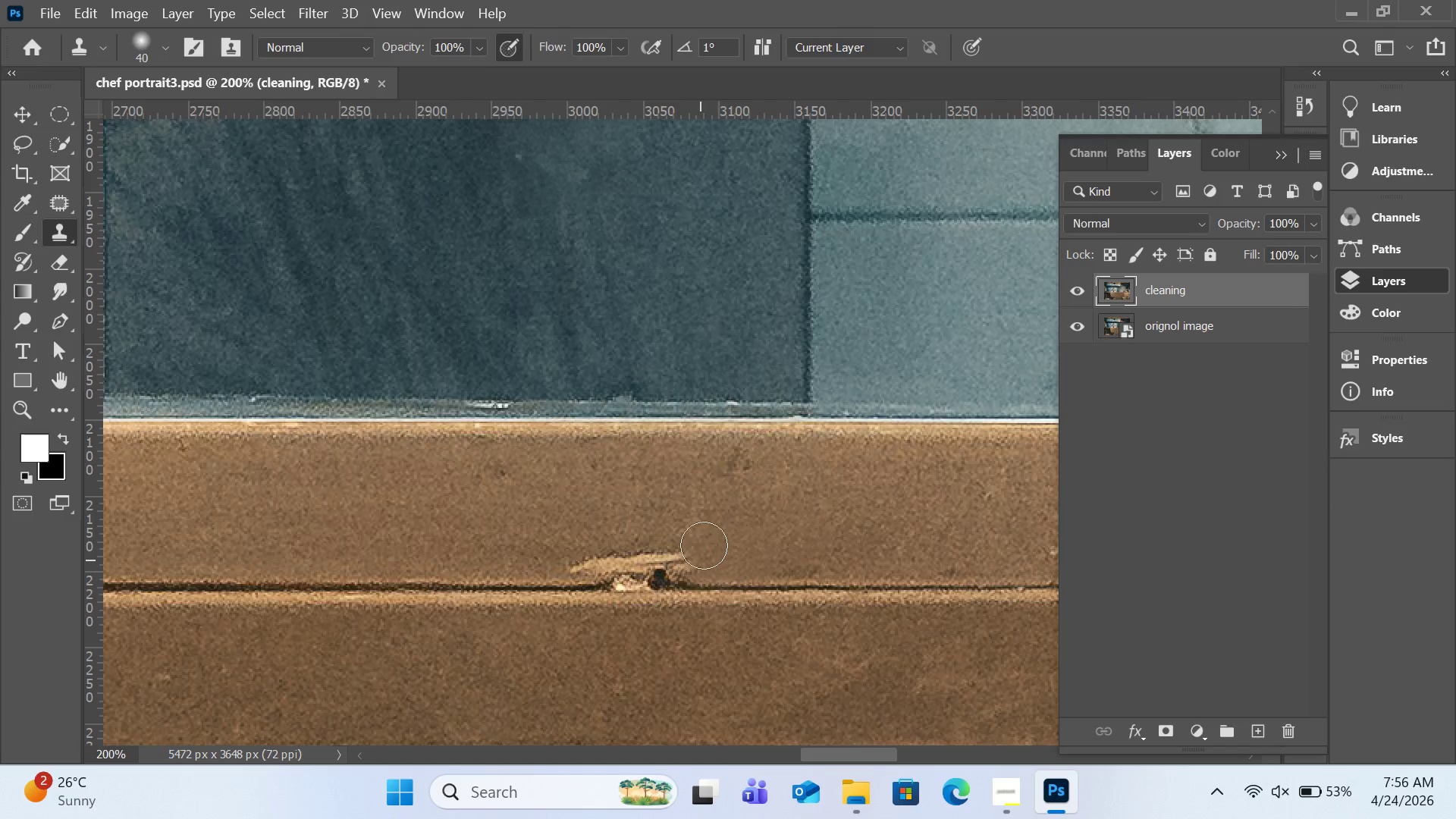 
hold_key(key=AltLeft, duration=0.38)
left_click([701, 508])
 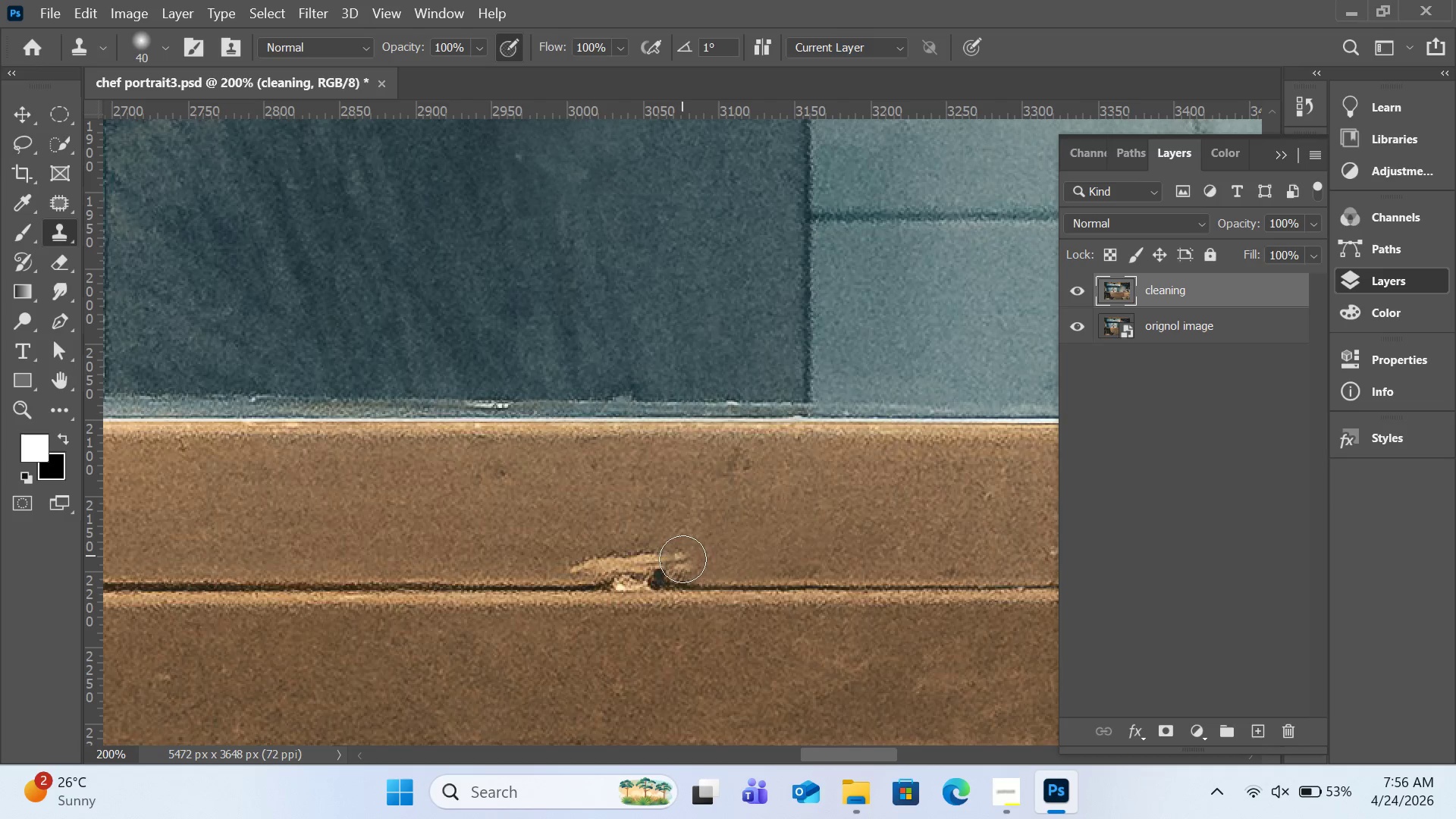 
left_click_drag(start_coordinate=[682, 559], to_coordinate=[592, 566])
 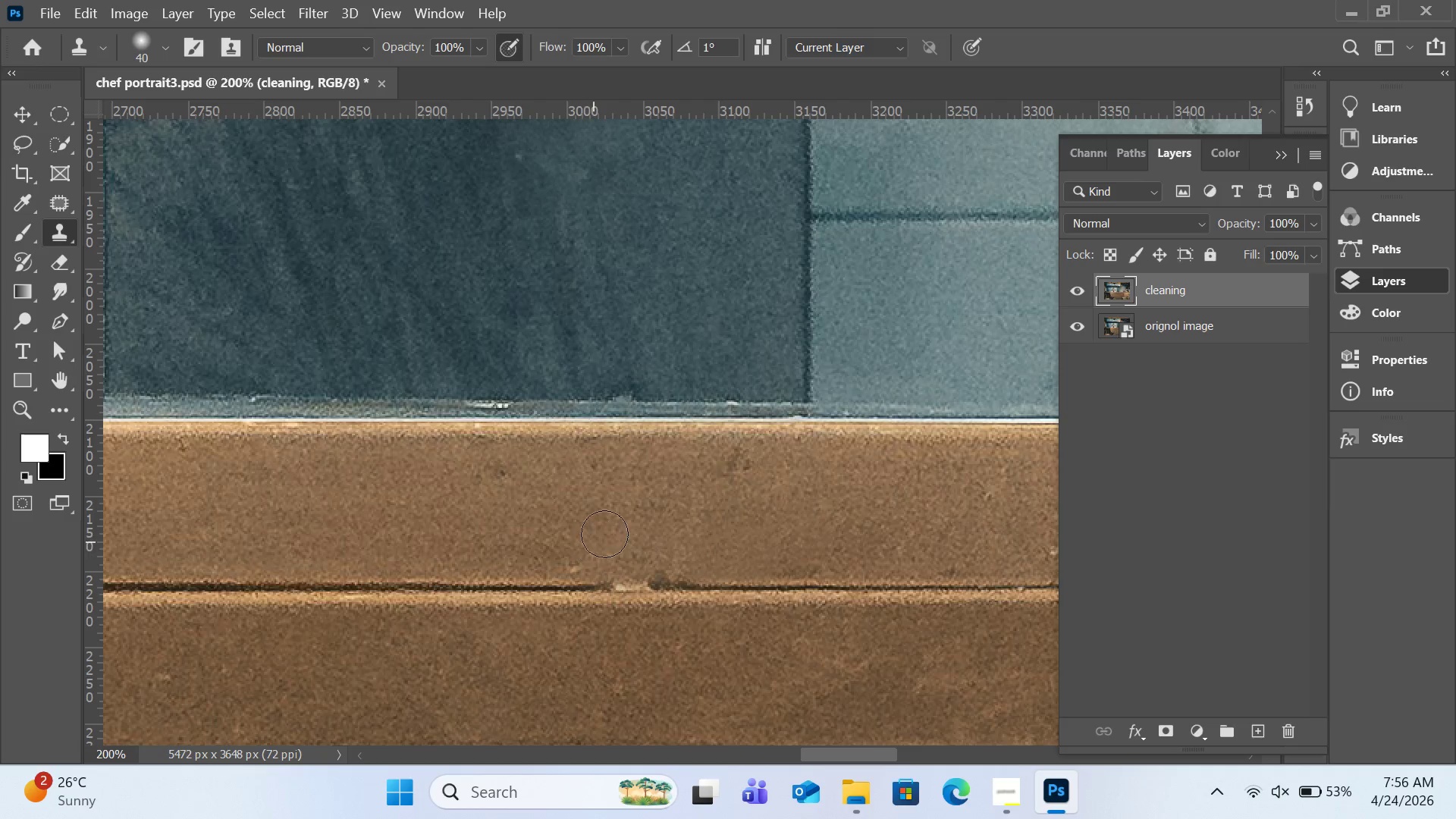 
hold_key(key=AltLeft, duration=0.41)
left_click([629, 512])
 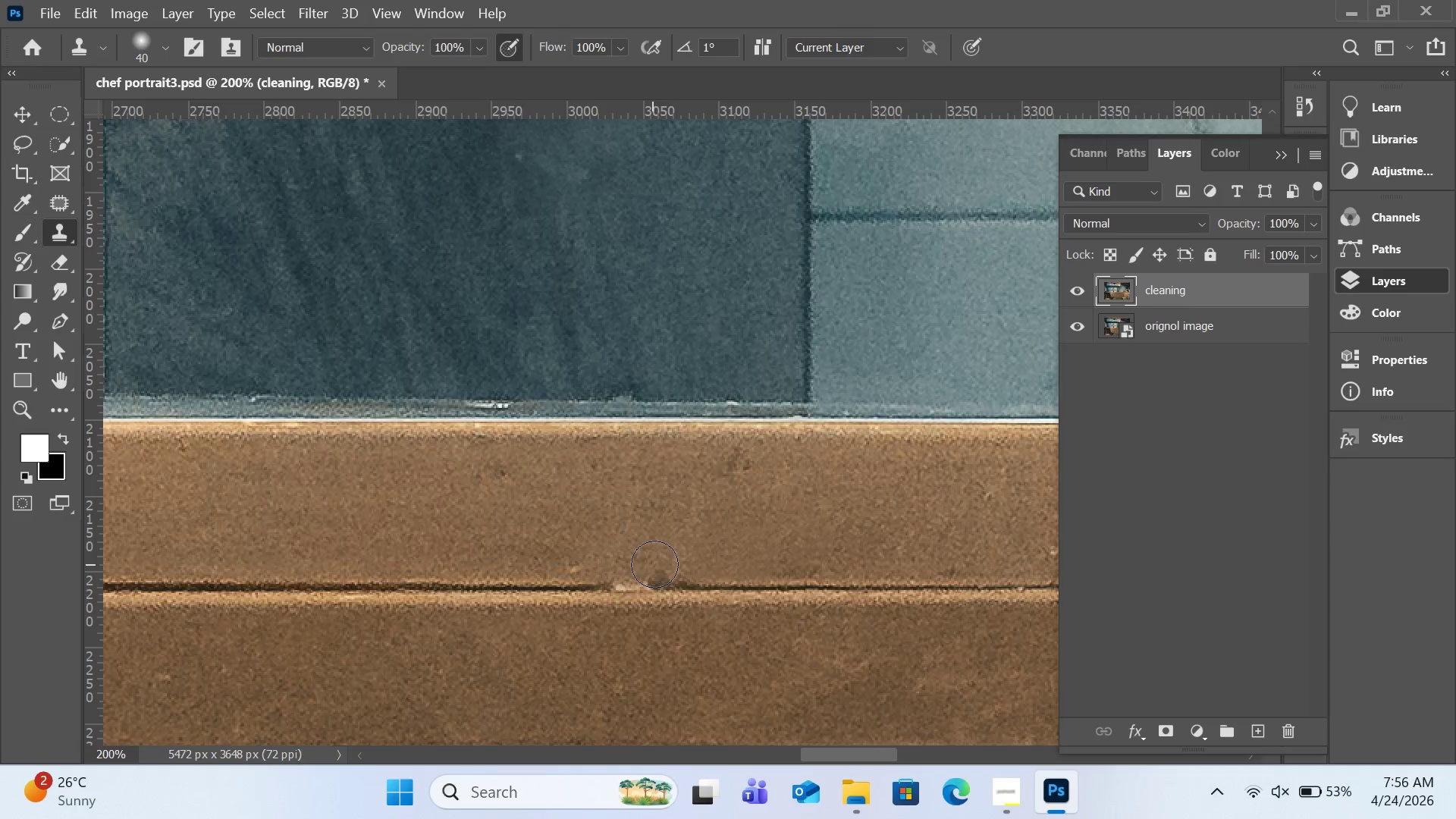 
left_click_drag(start_coordinate=[655, 564], to_coordinate=[574, 566])
 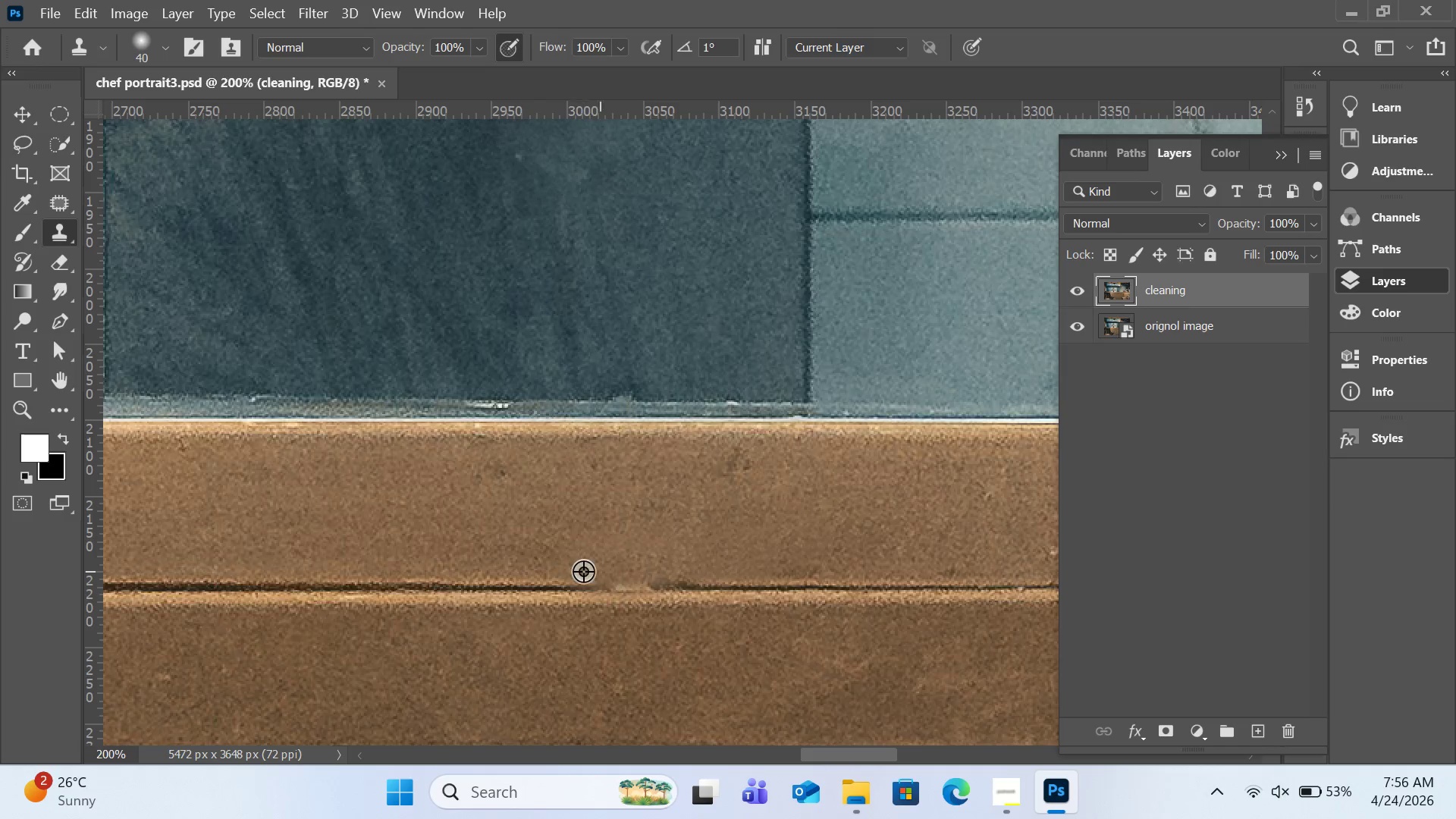 
hold_key(key=AltLeft, duration=0.95)
left_click([542, 588])
 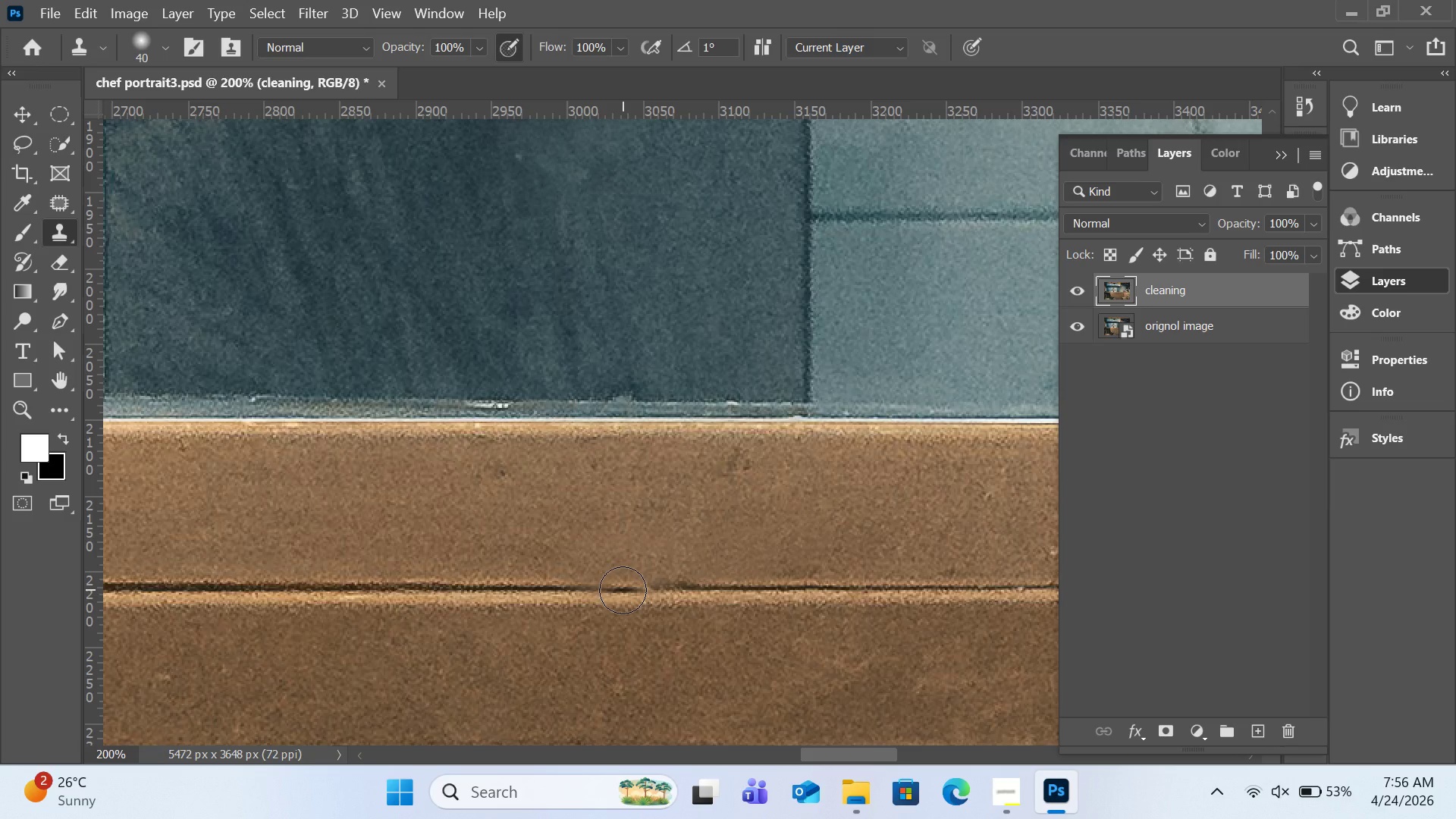 
left_click_drag(start_coordinate=[623, 588], to_coordinate=[692, 588])
 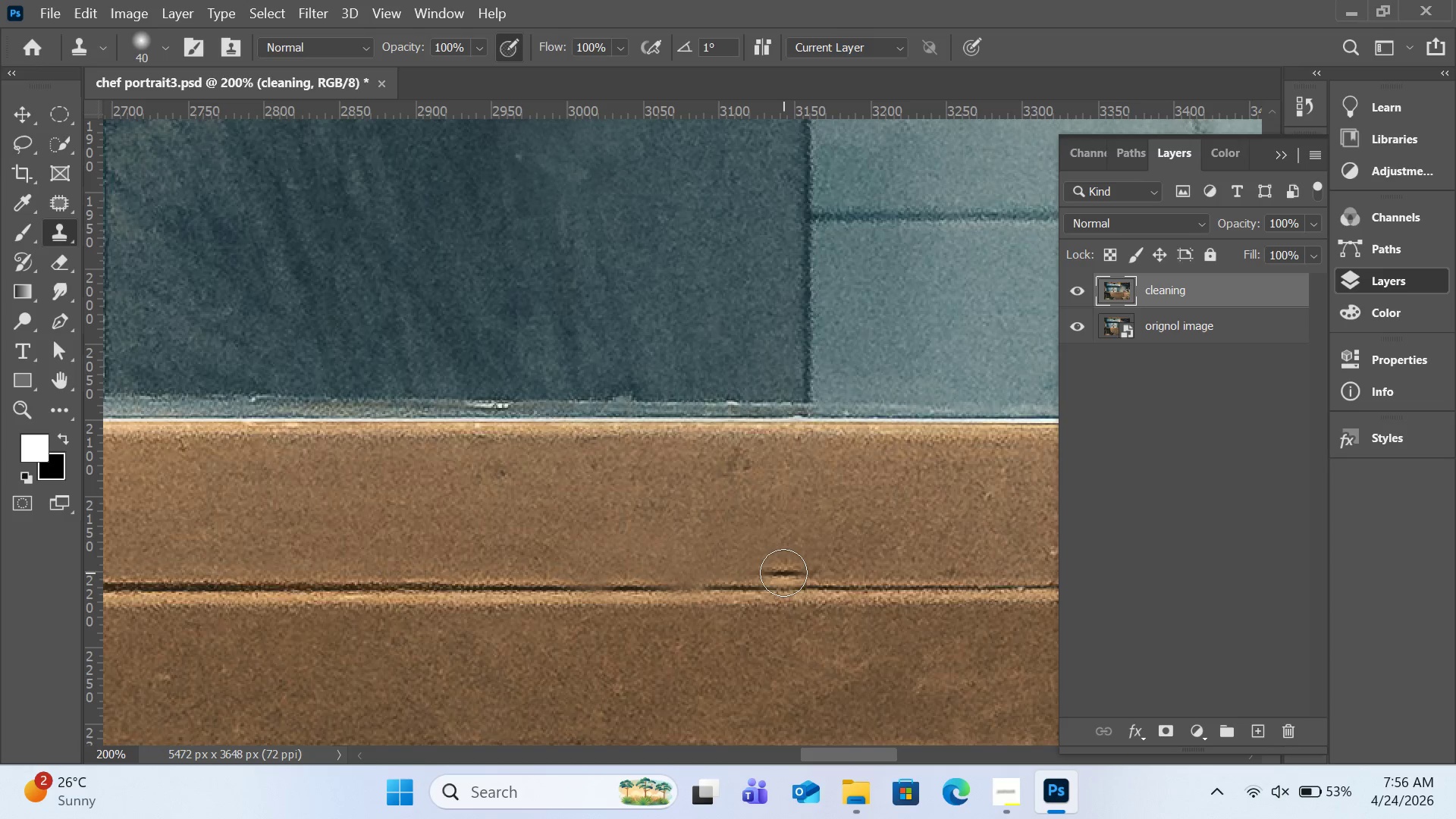 
hold_key(key=AltLeft, duration=1.45)
left_click([747, 586])
 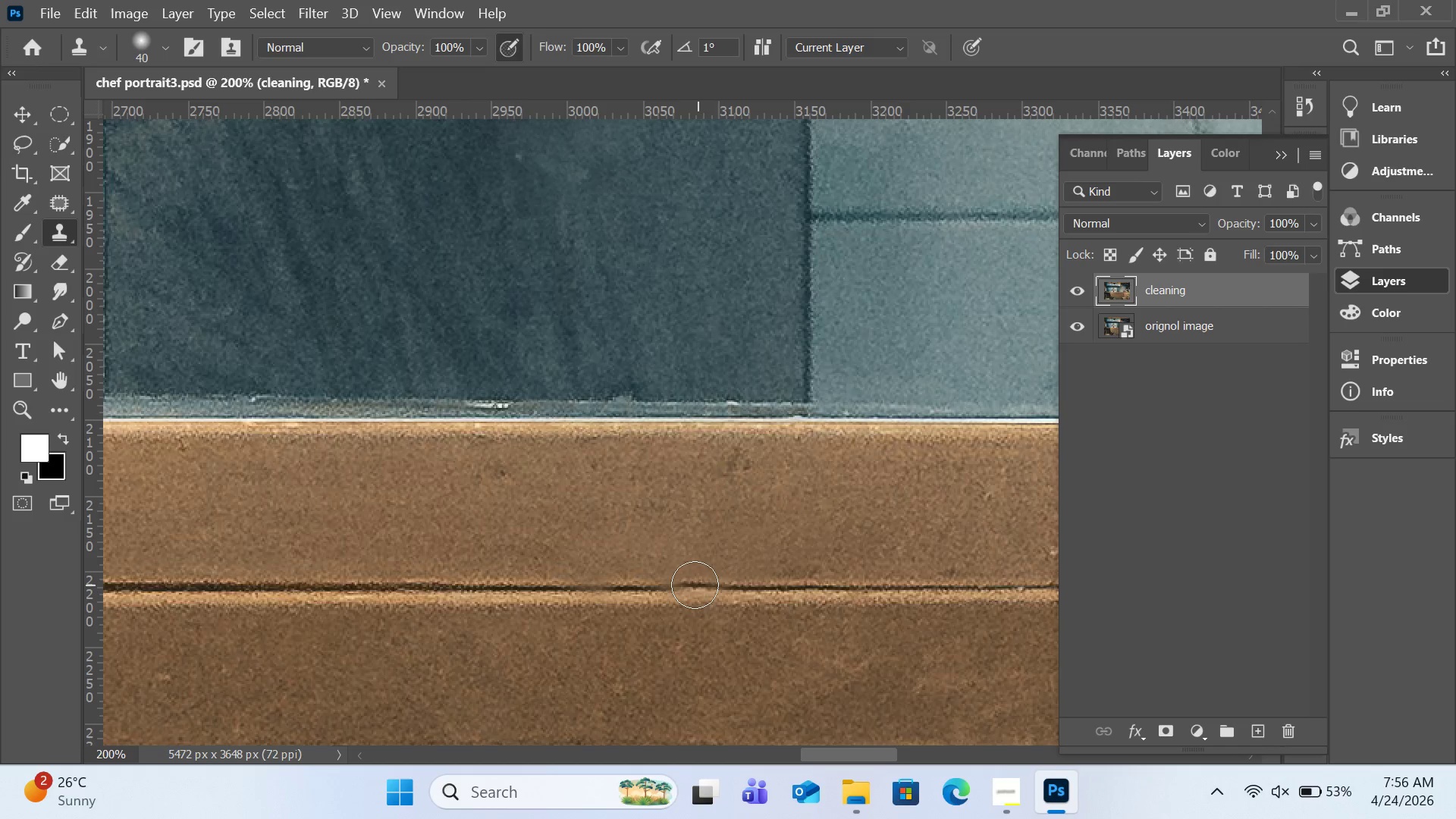 
left_click([695, 585])
 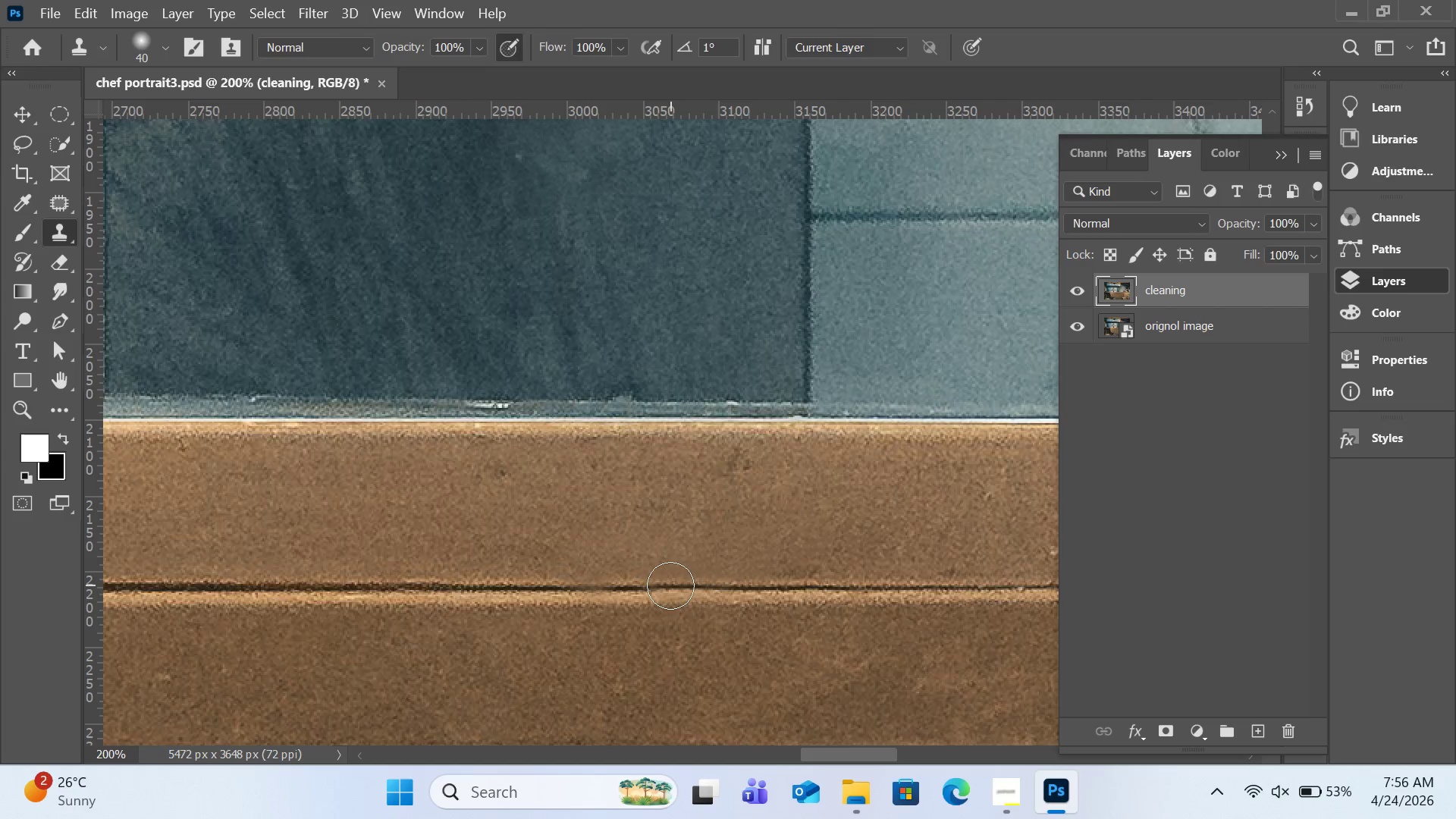 
left_click([670, 585])
 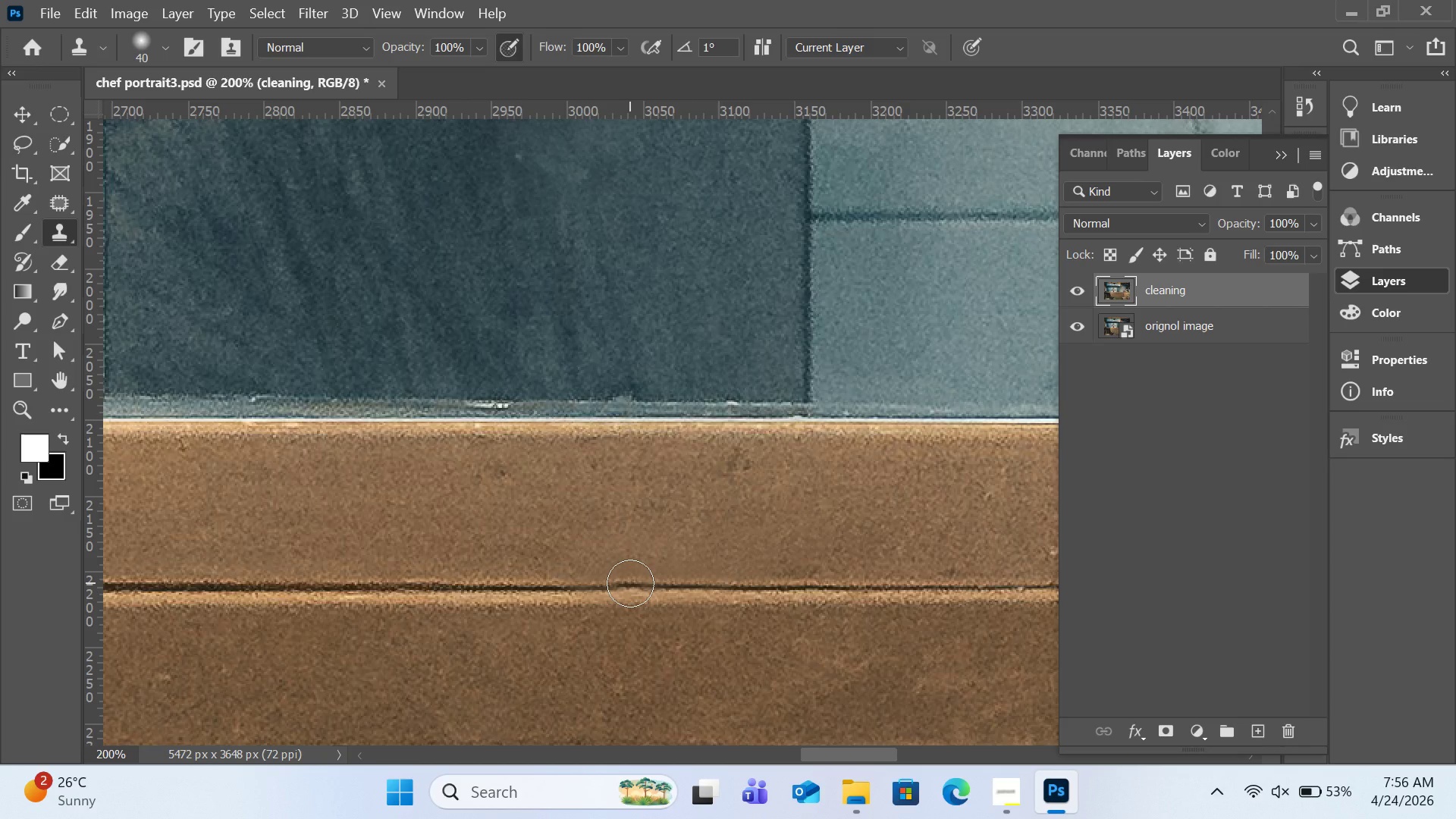 
left_click([623, 585])
 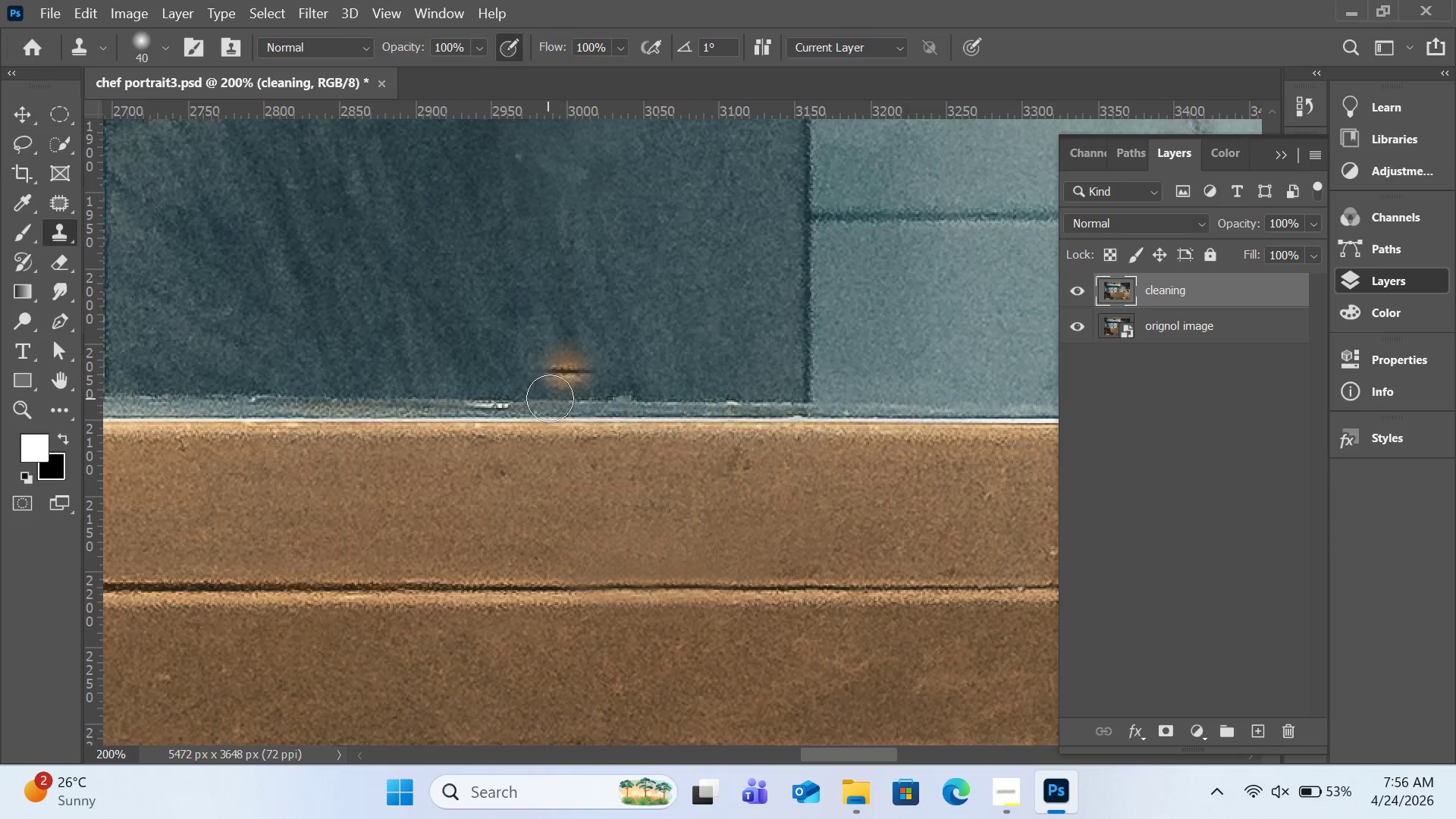 
hold_key(key=AltLeft, duration=1.02)
left_click([552, 406])
 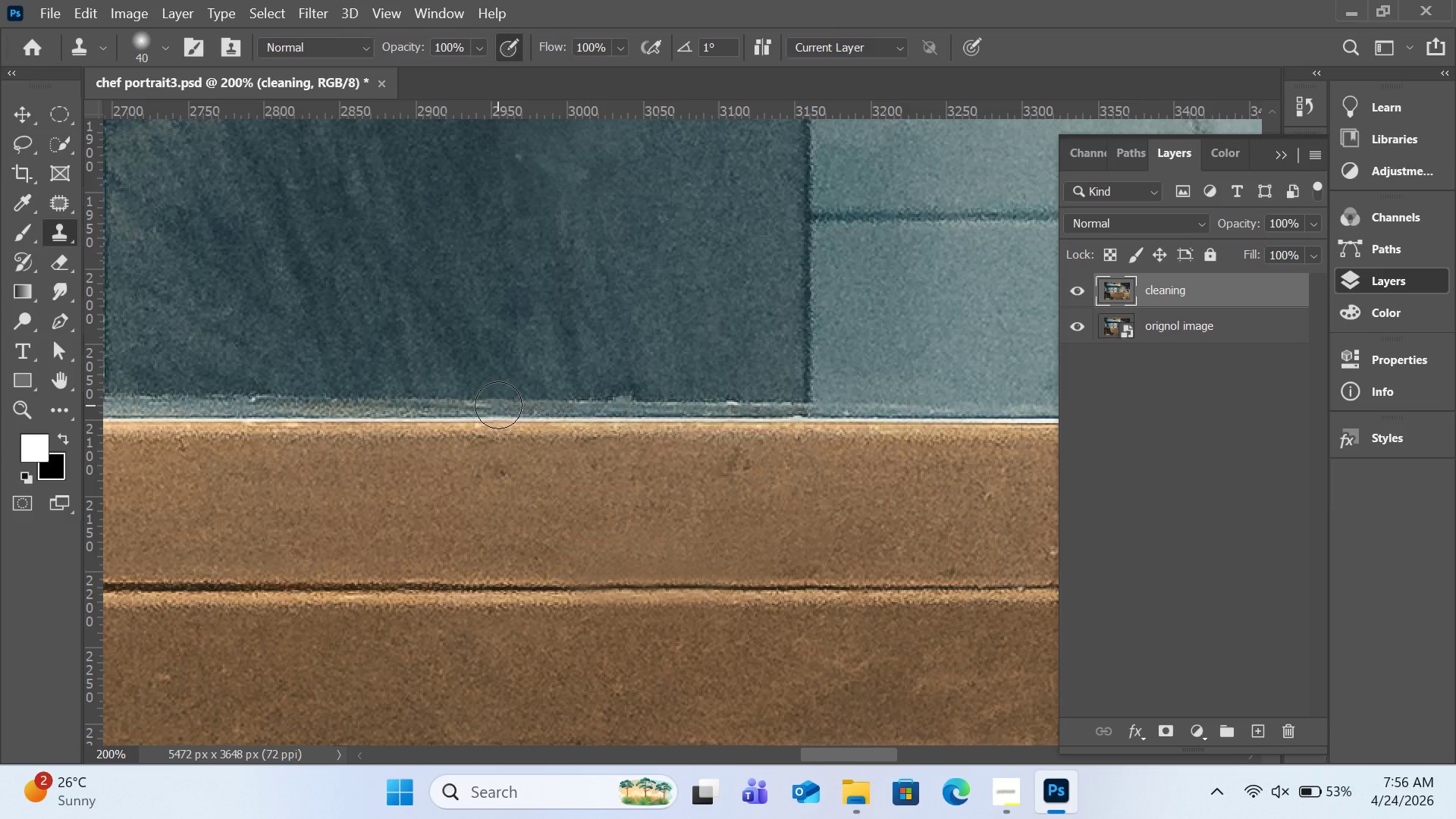 
left_click([499, 405])
 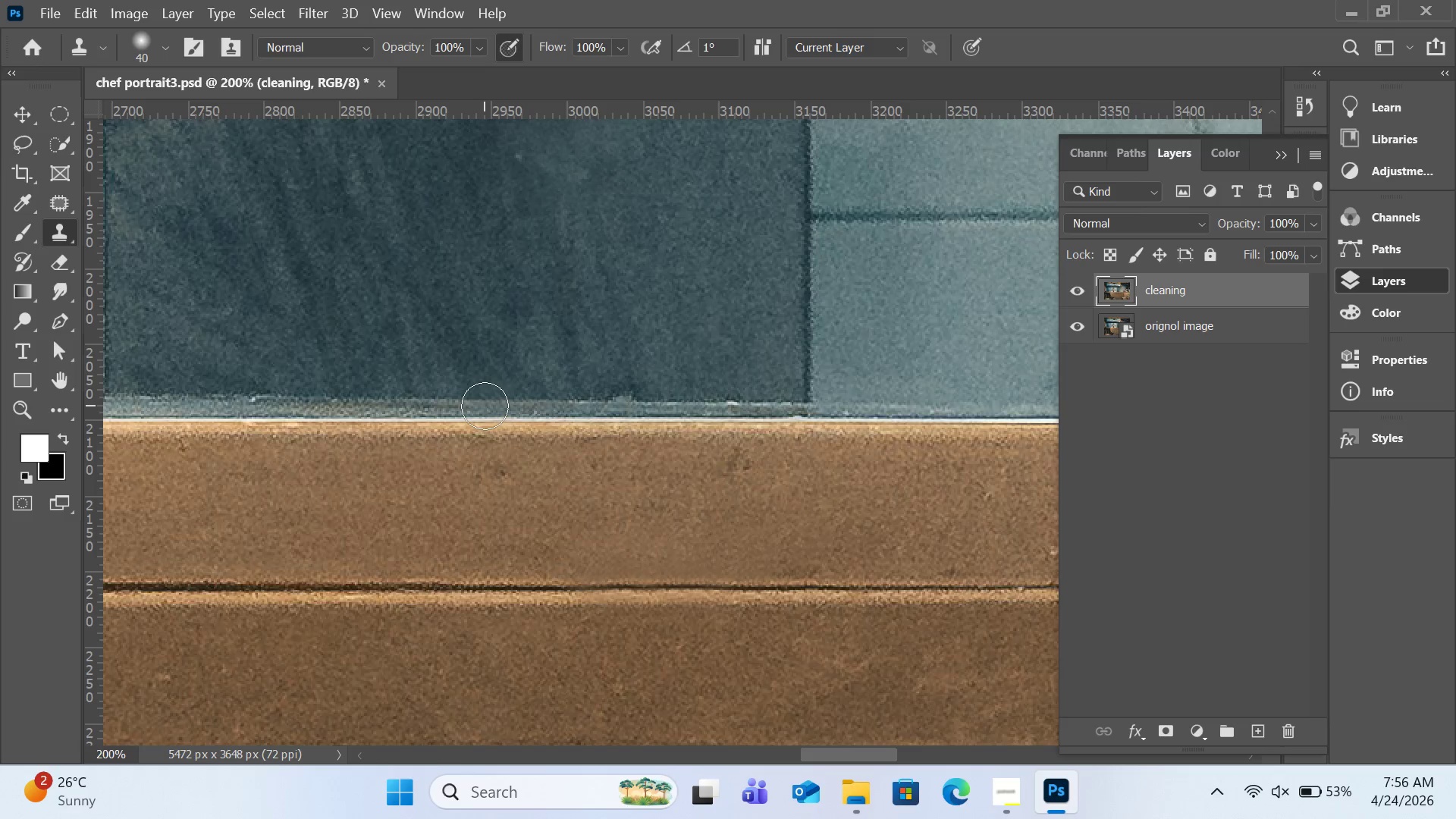 
left_click([485, 406])
 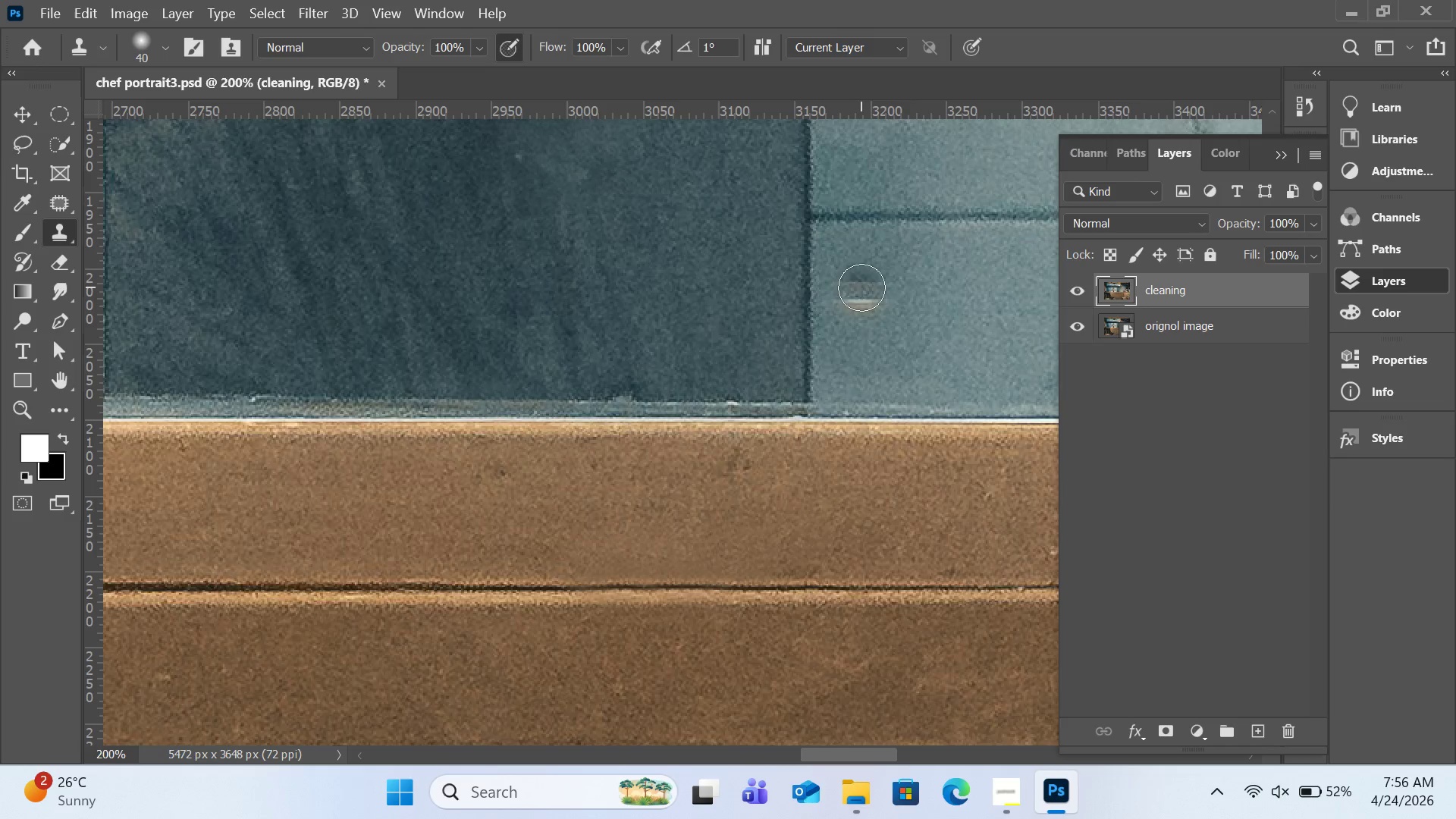 
key(Control+Minus)
 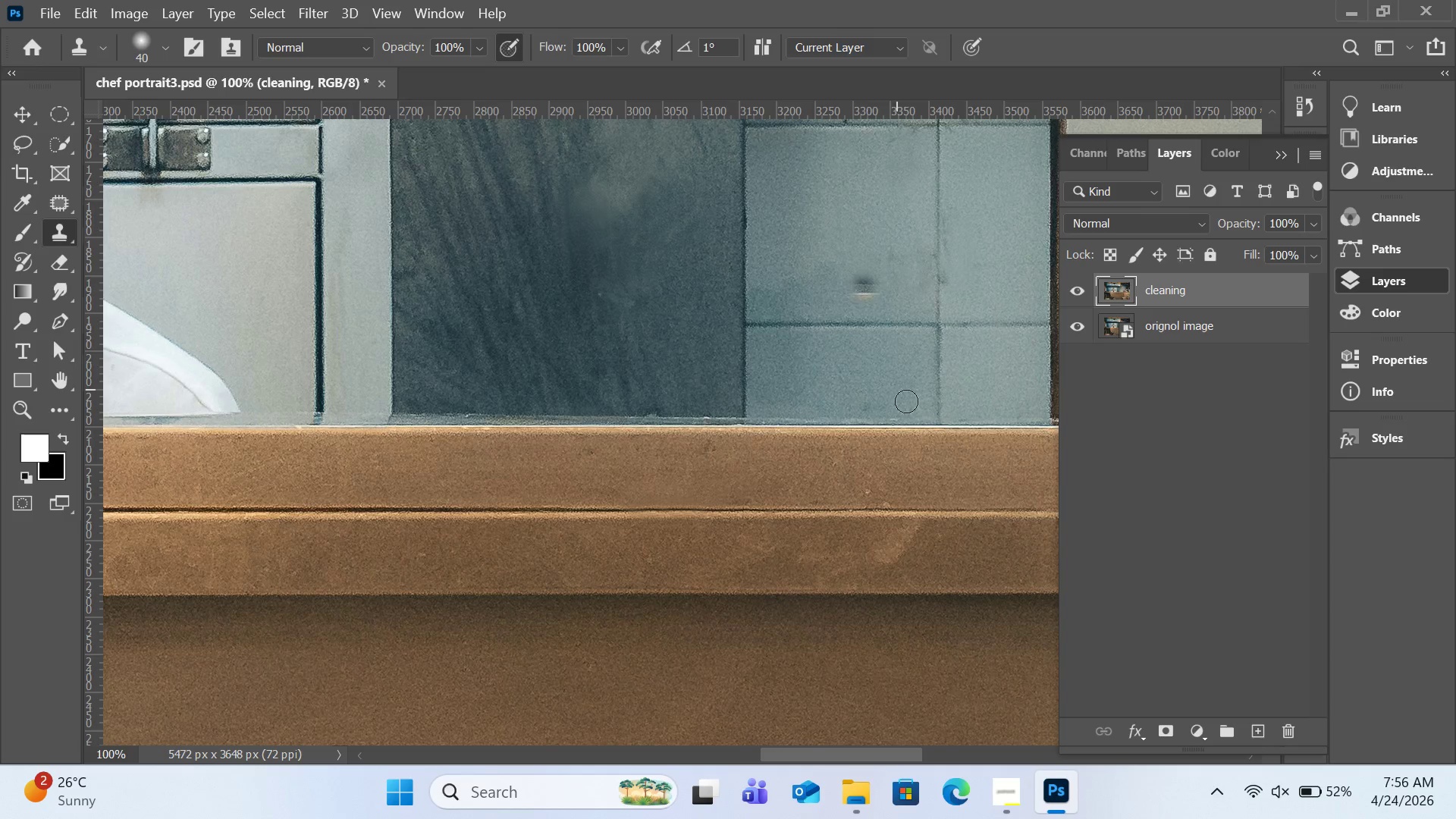 
hold_key(key=AltLeft, duration=0.67)
left_click([934, 553])
 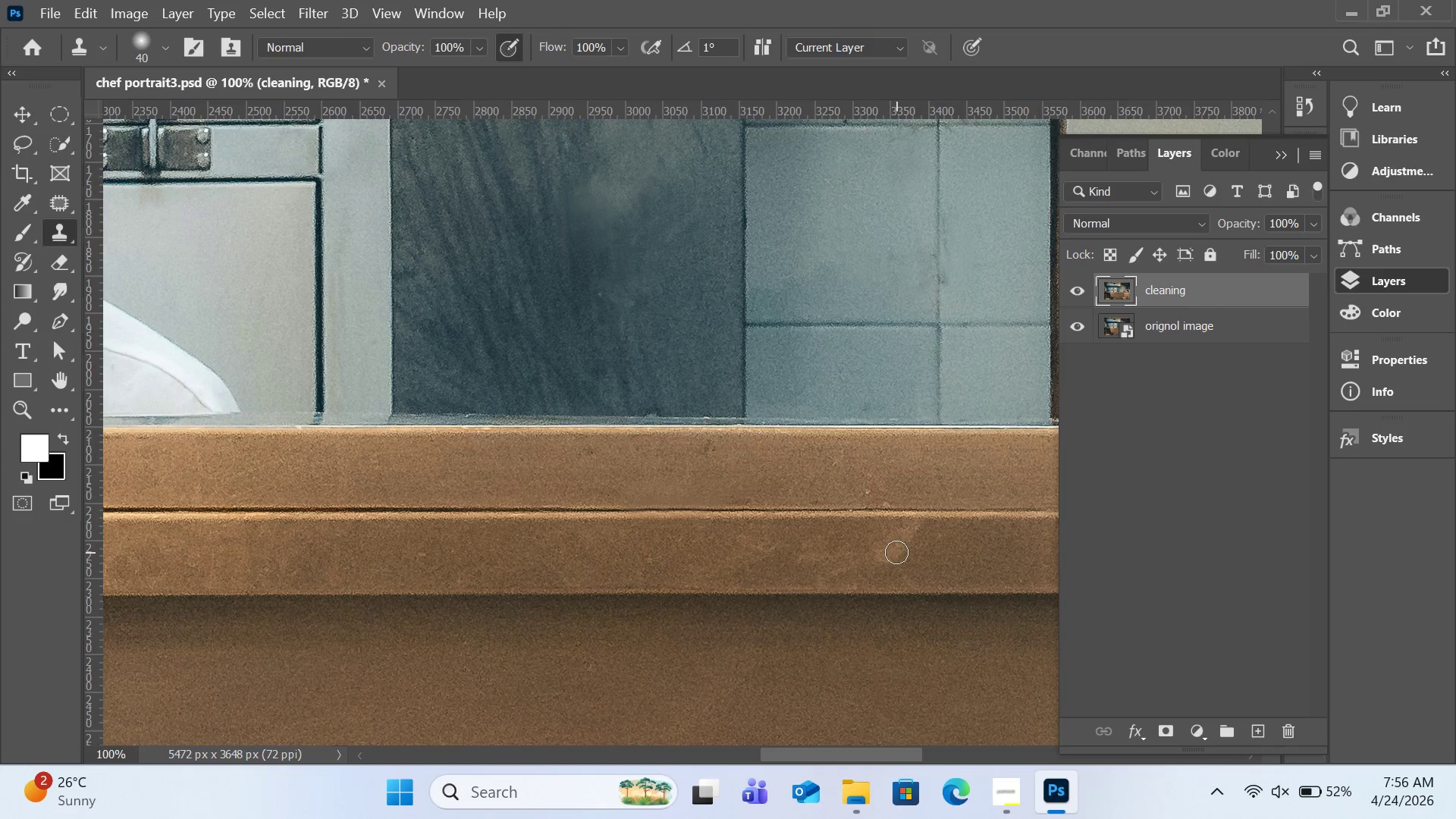 
left_click_drag(start_coordinate=[894, 552], to_coordinate=[915, 533])
 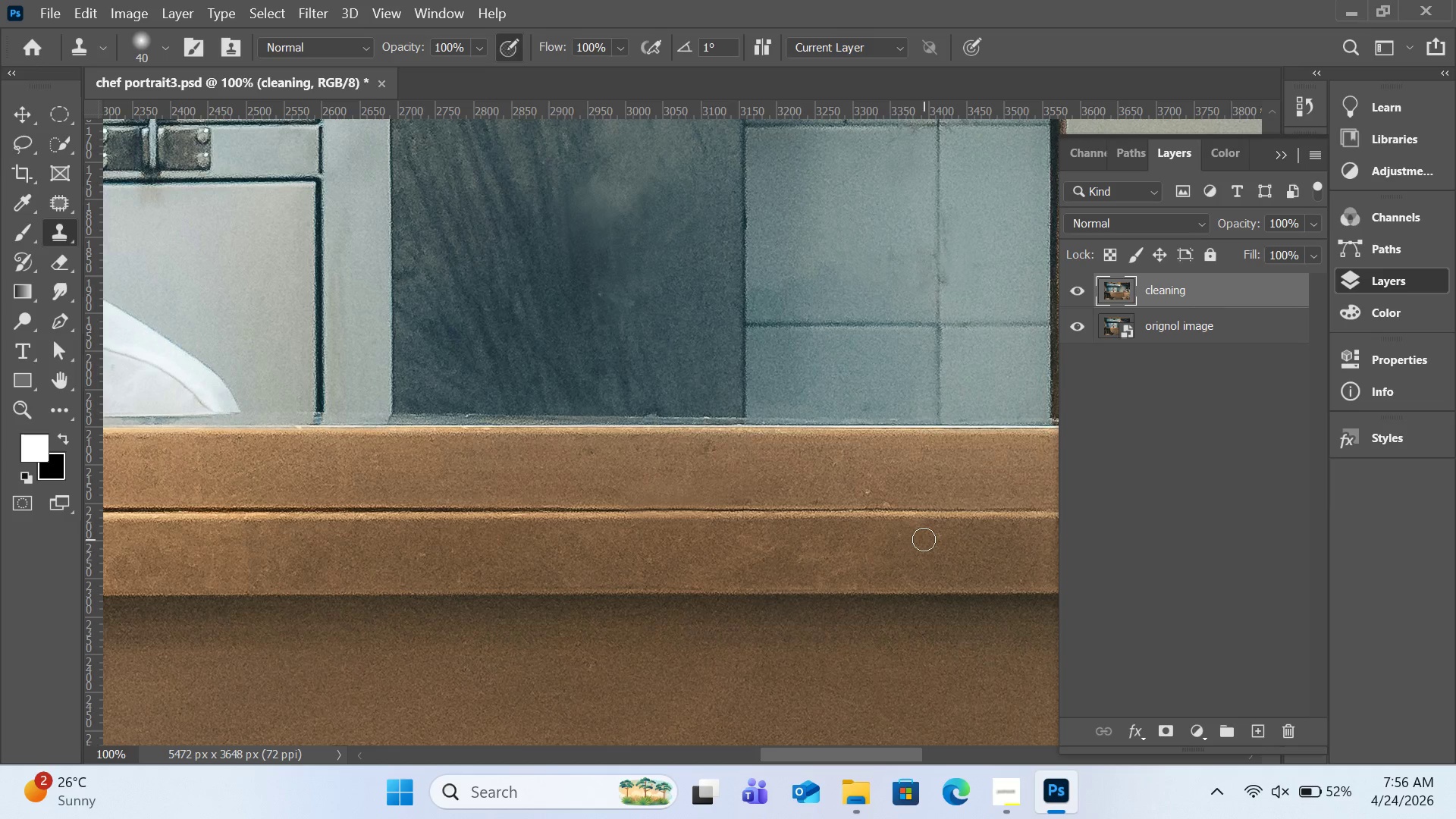 
key(Control+Equal)
 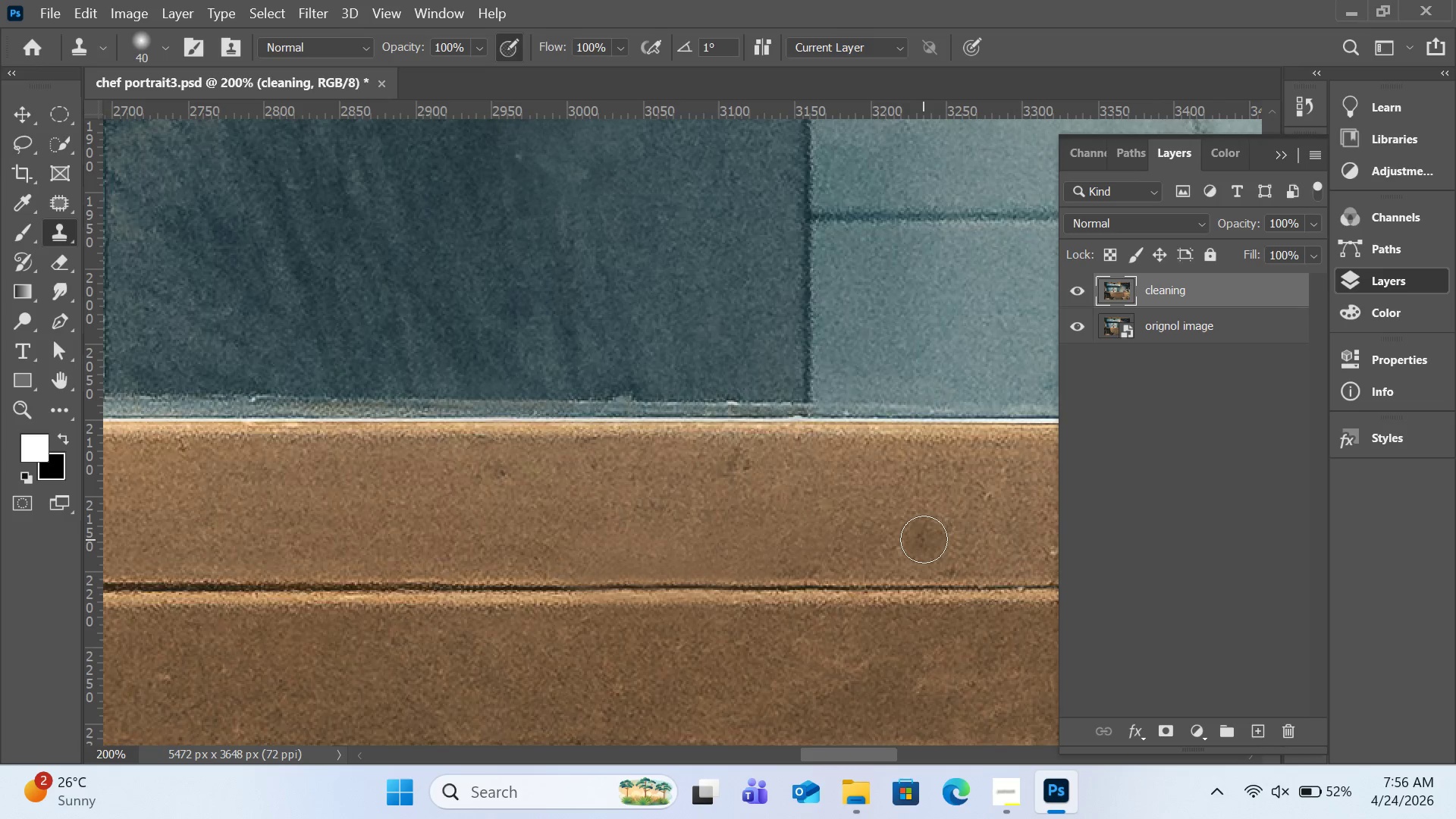 
key(H)
 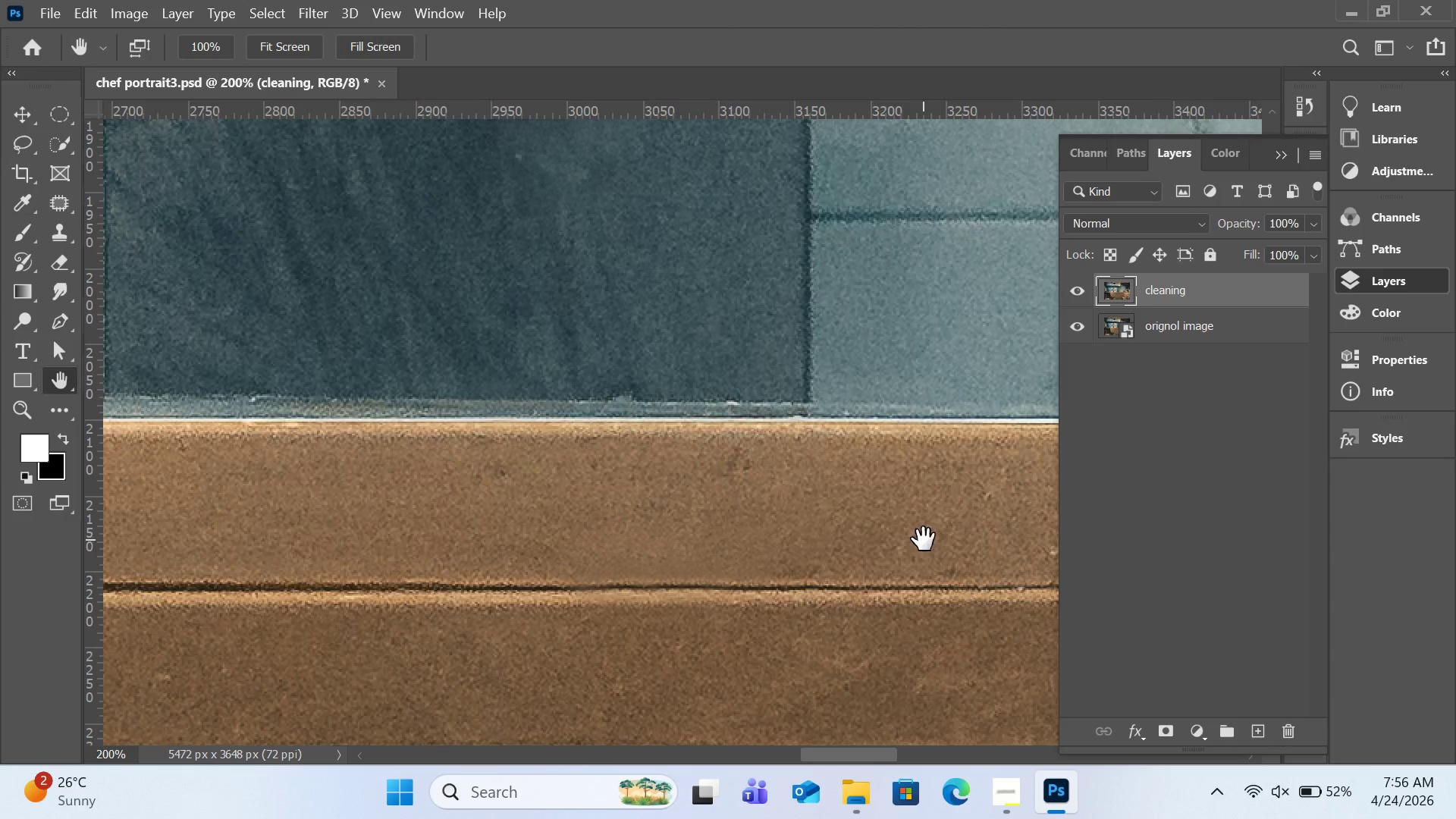 
hold_key(key=Space, duration=1.5)
 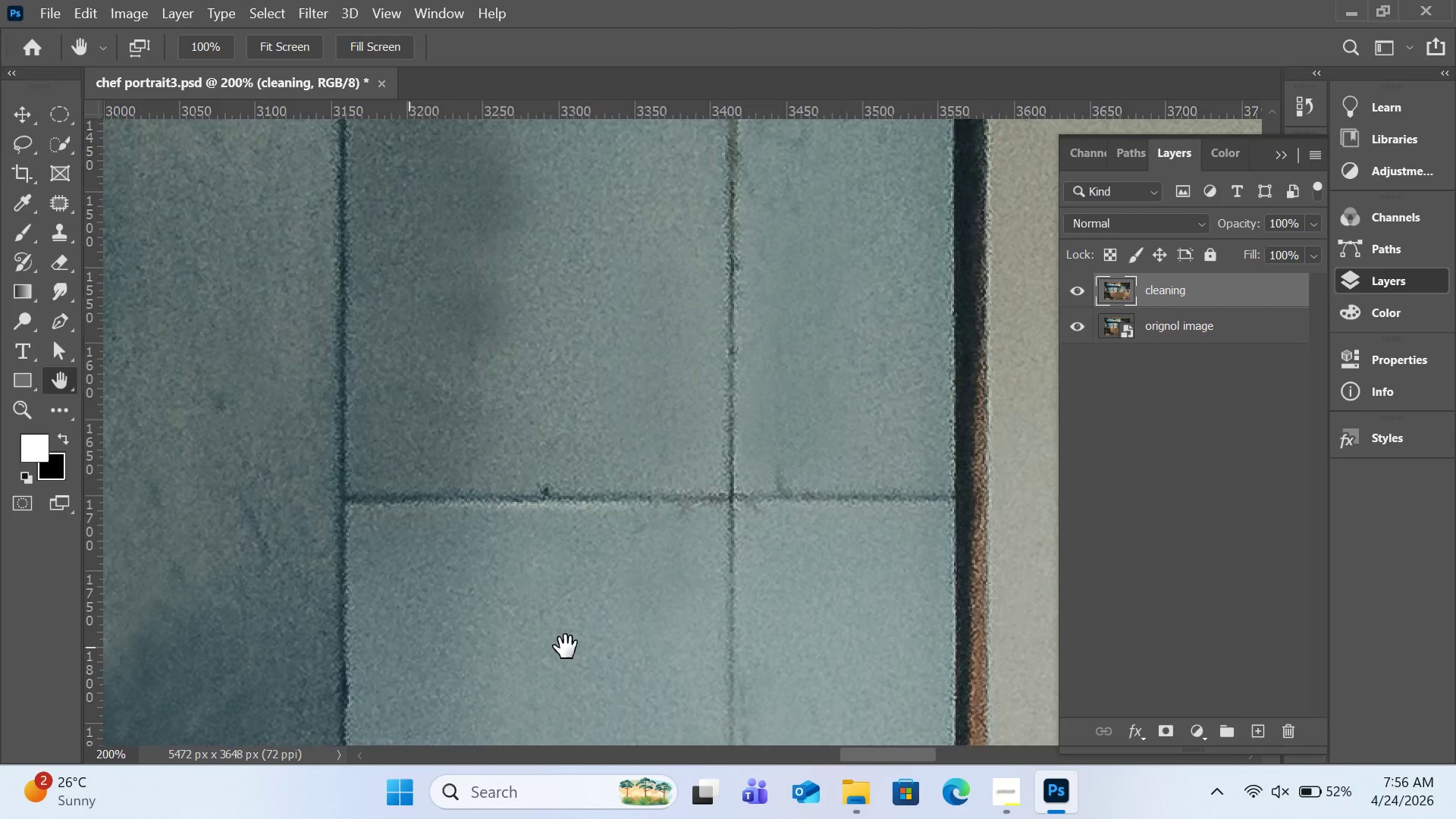 
left_click_drag(start_coordinate=[868, 348], to_coordinate=[645, 692])
 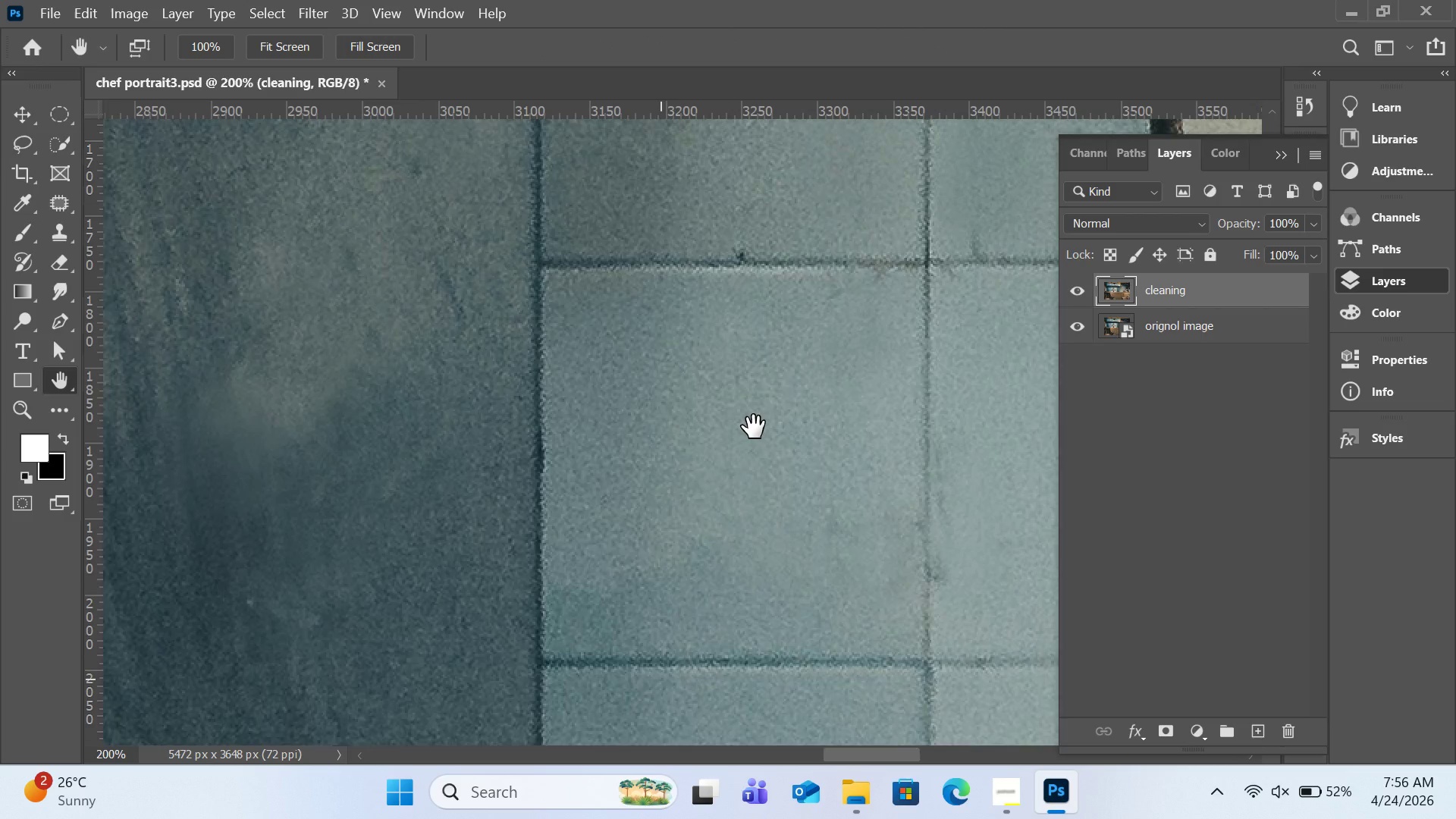 
hold_key(key=Space, duration=1.5)
 